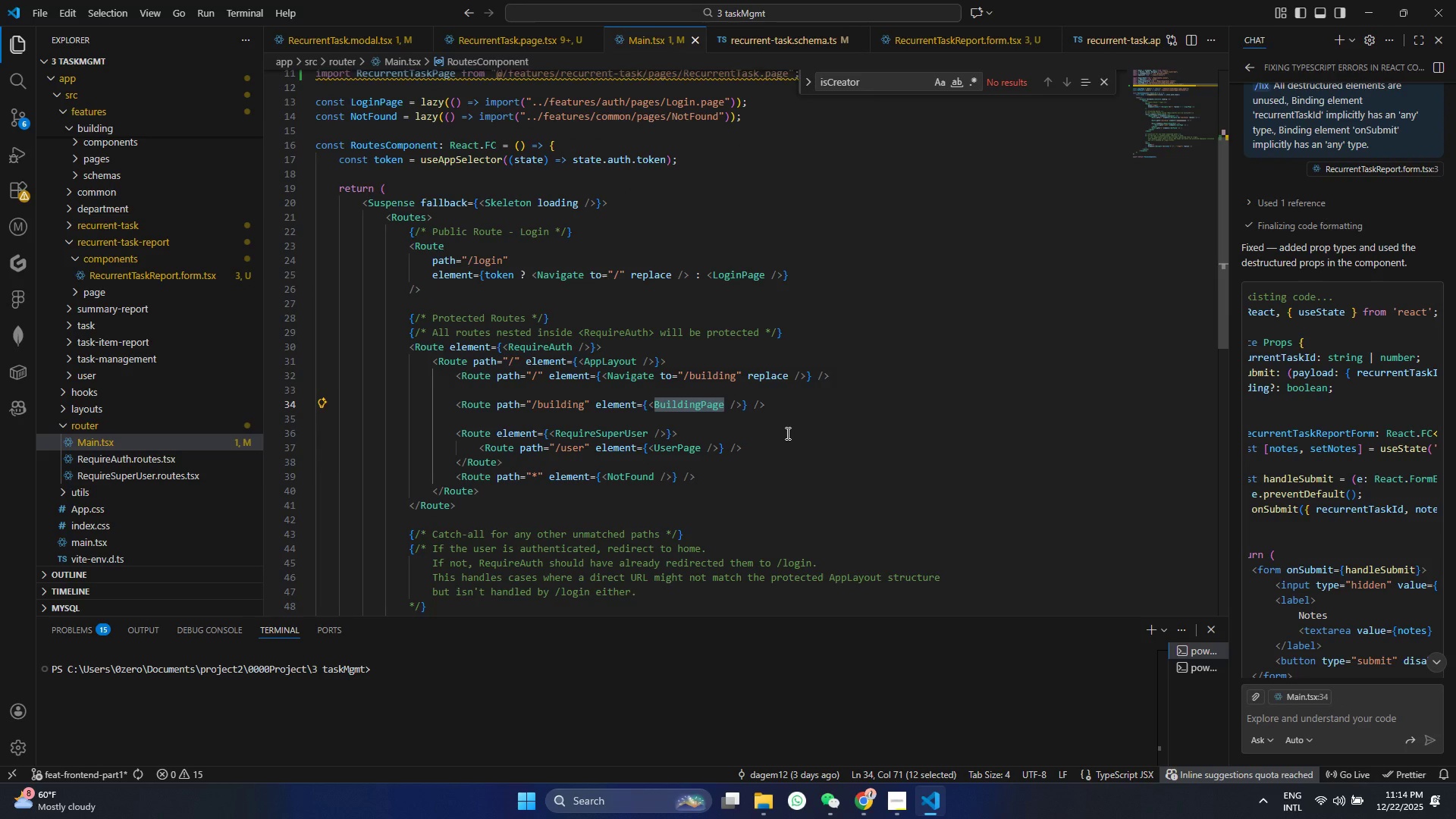 
hold_key(key=ControlLeft, duration=1.52)
 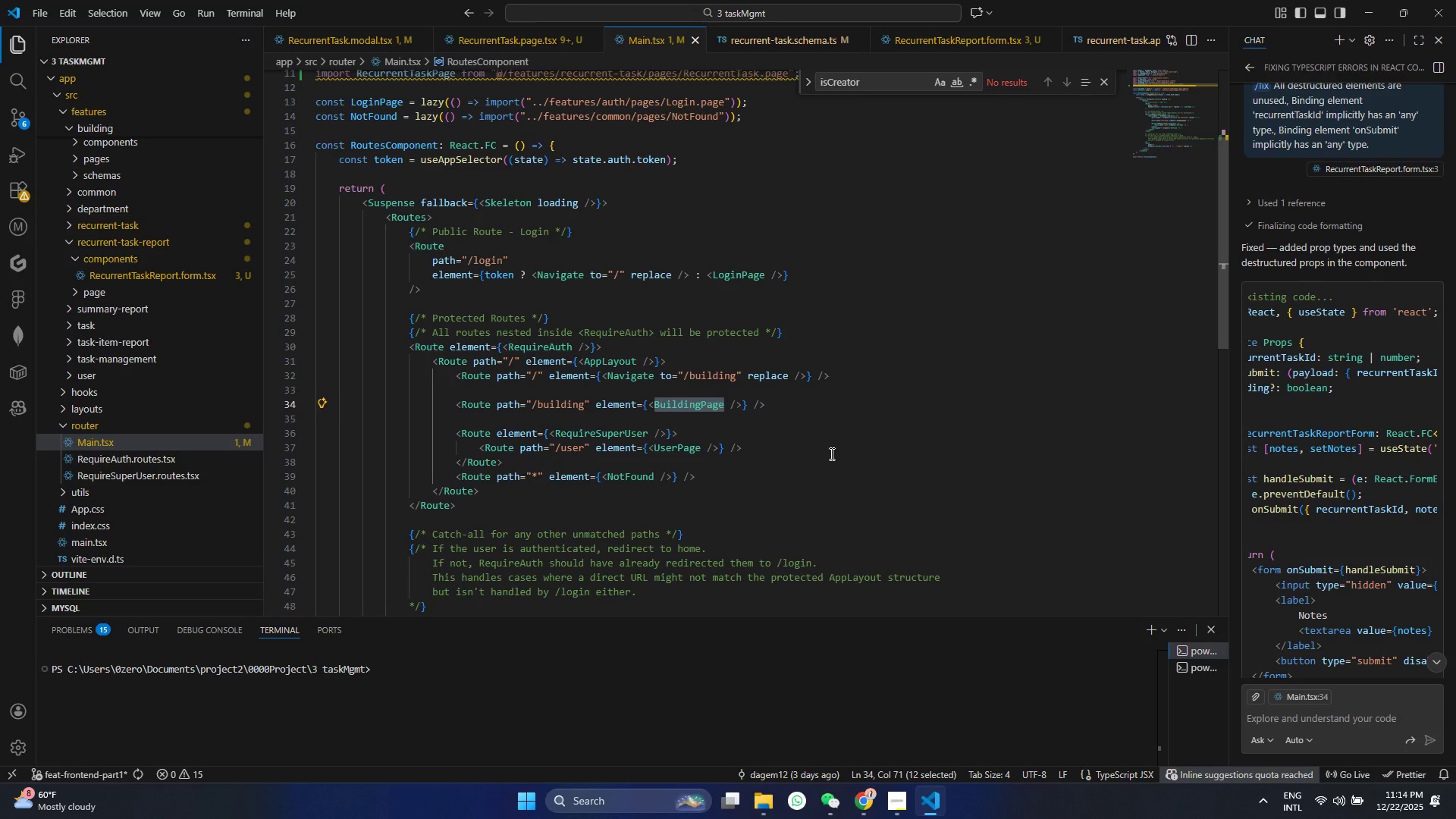 
hold_key(key=ControlLeft, duration=0.67)
 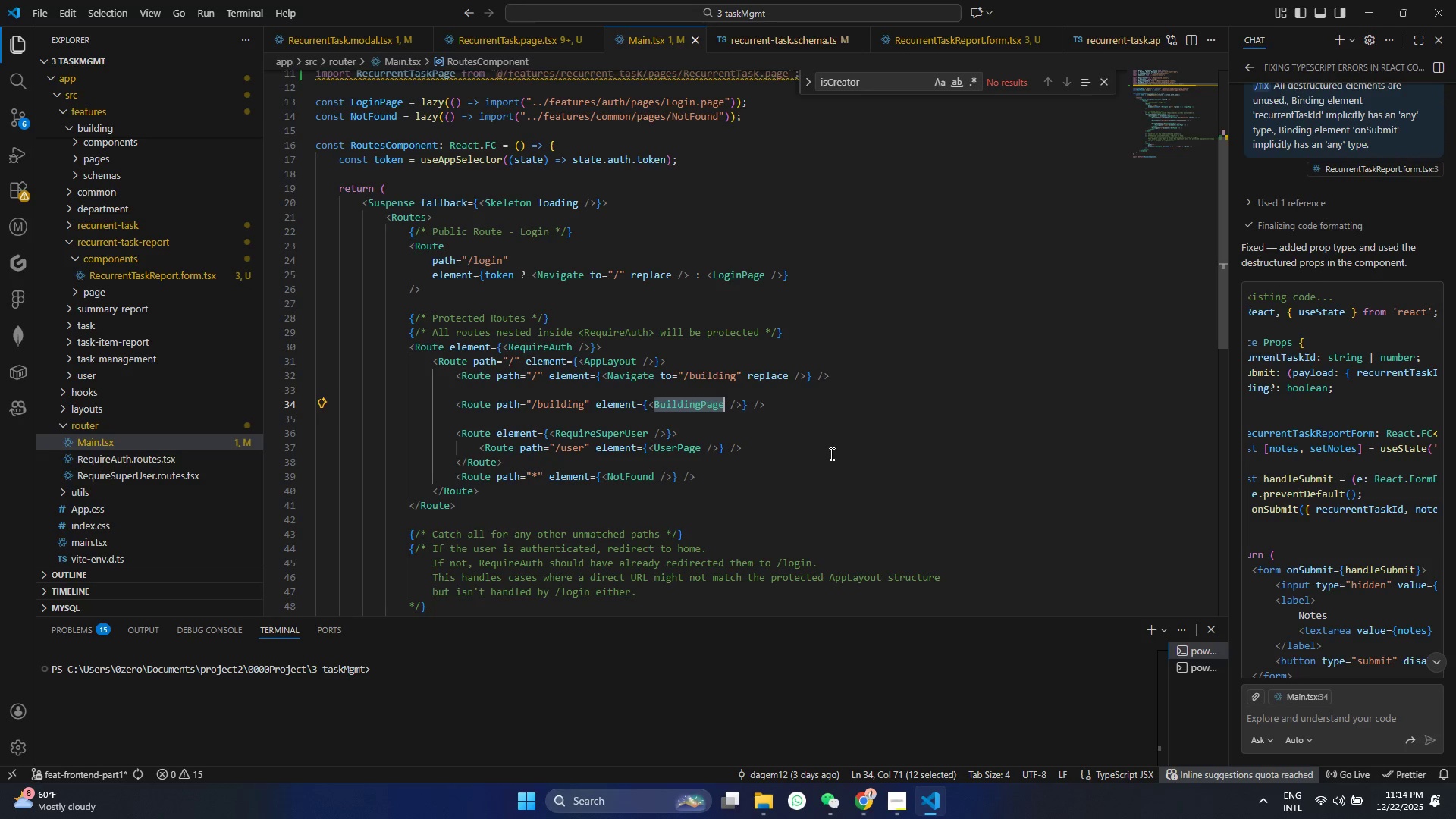 
key(Control+V)
 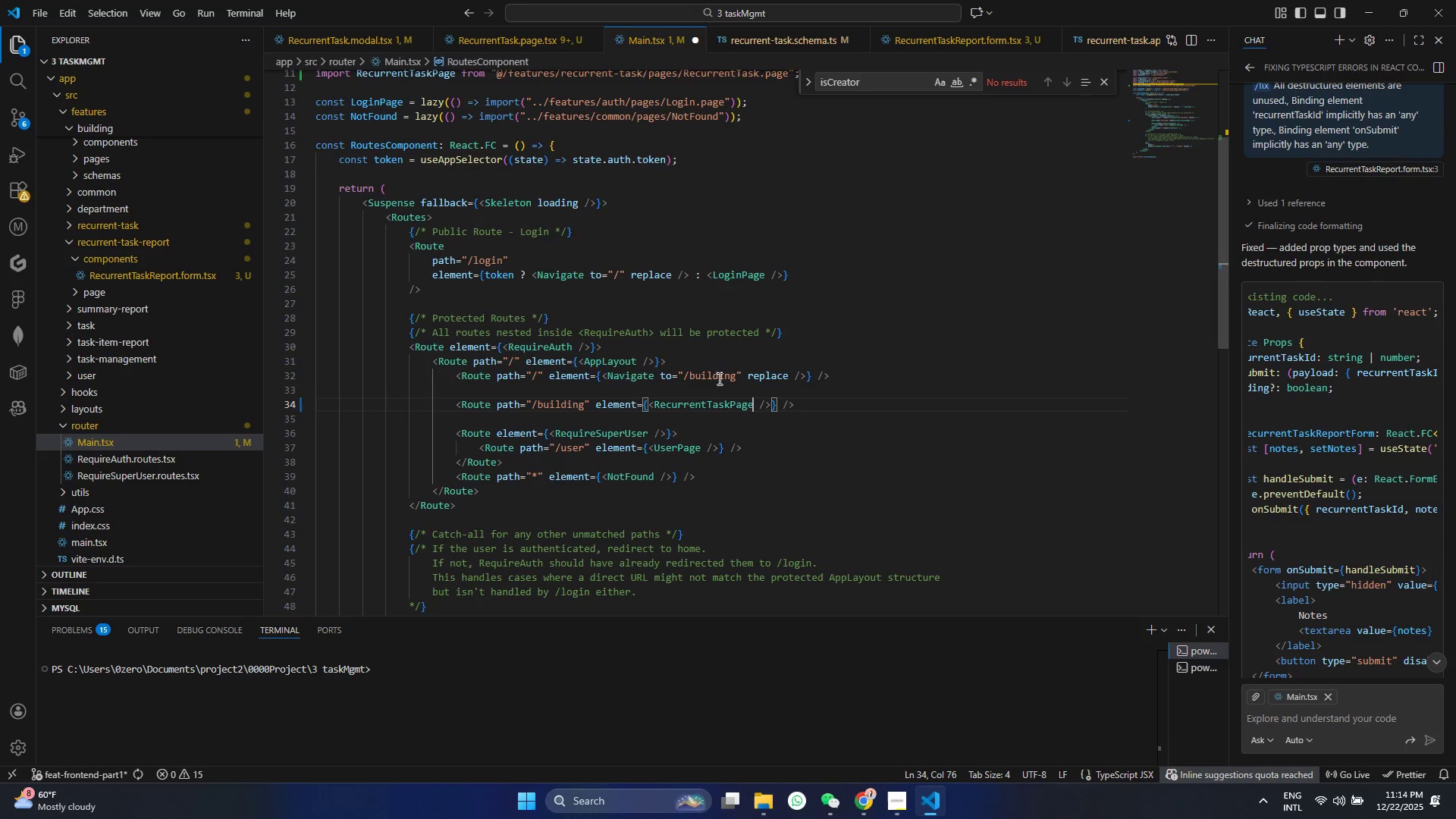 
double_click([720, 378])
 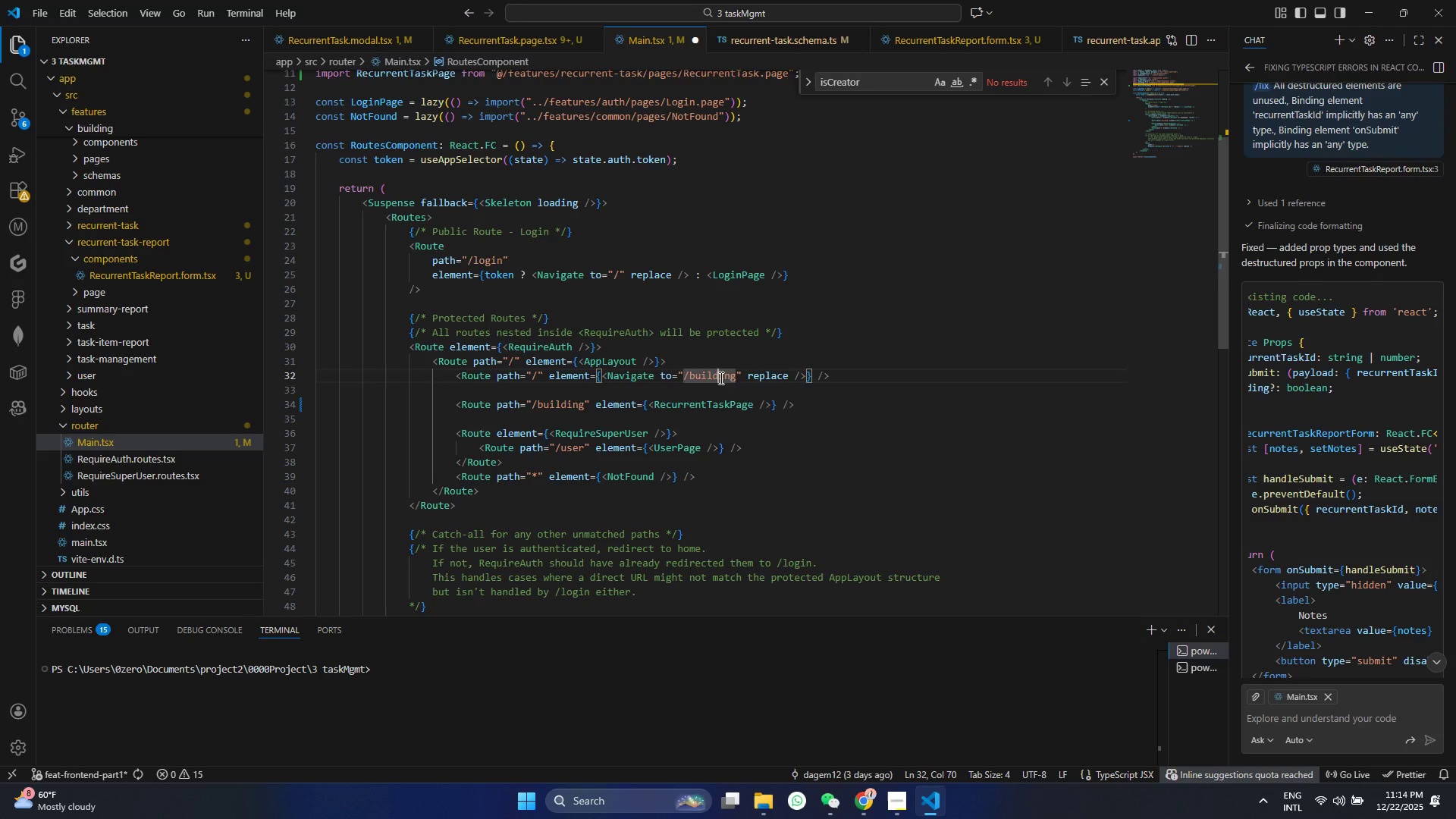 
key(Control+ControlLeft)
 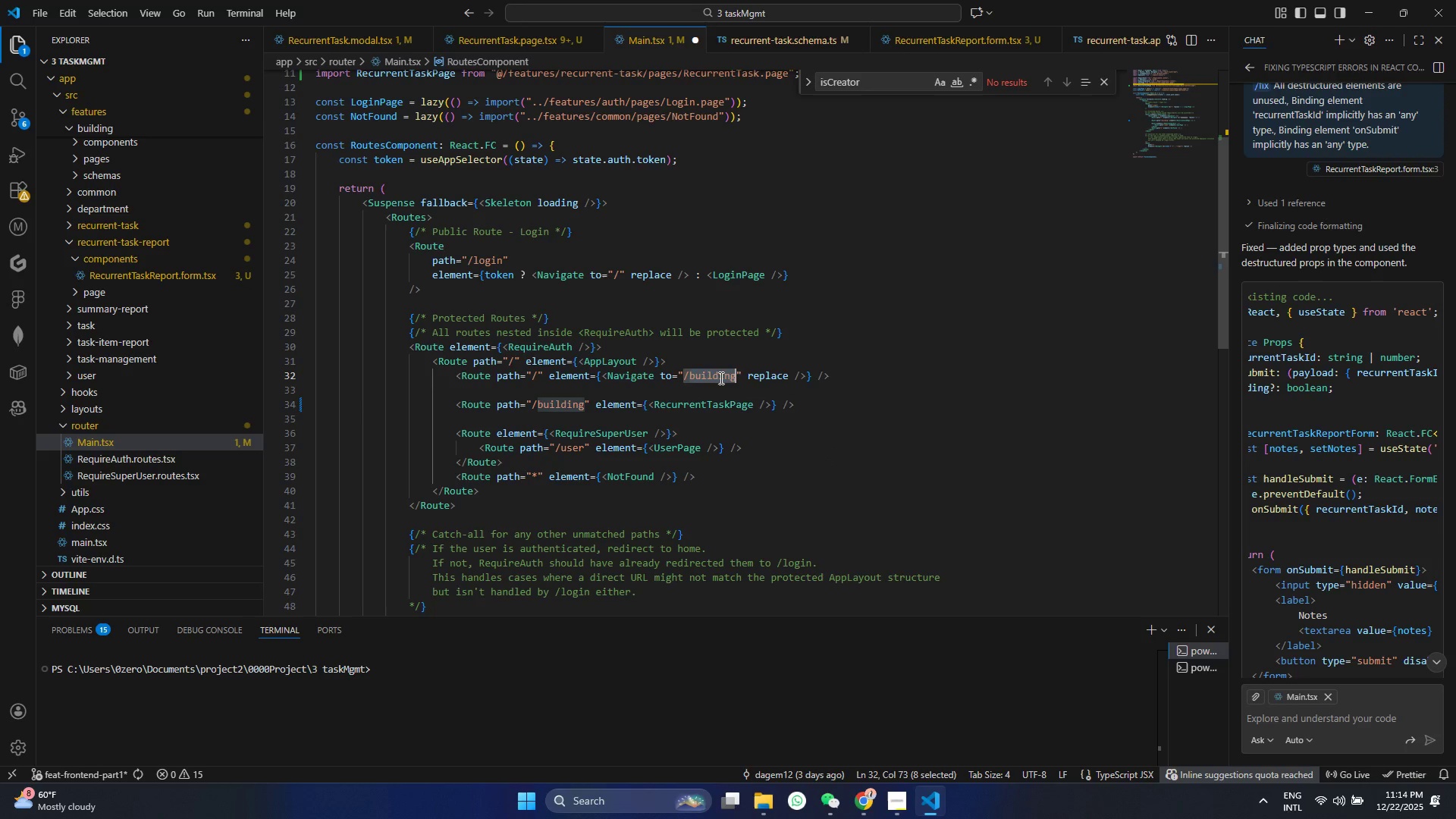 
key(Control+V)
 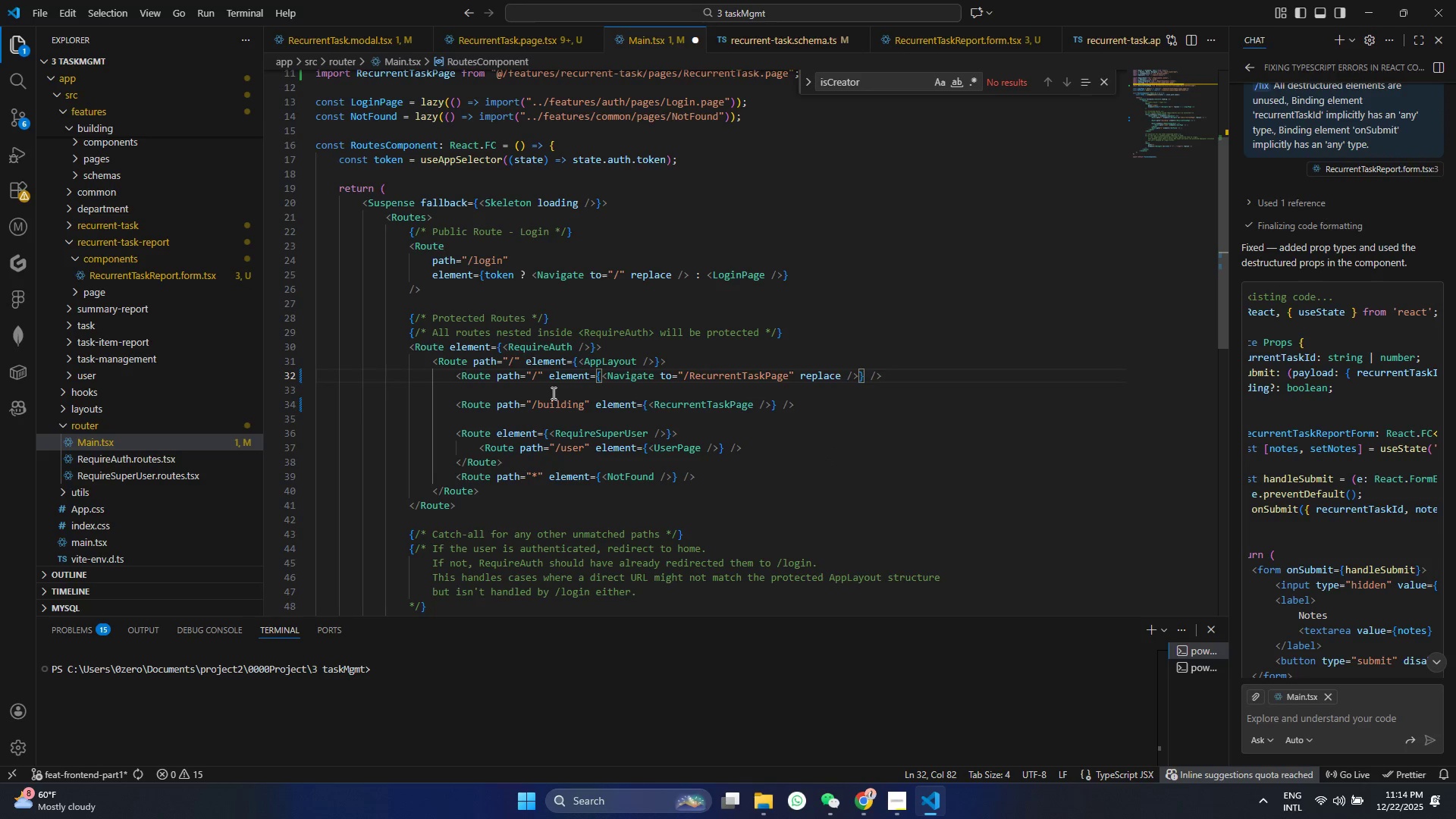 
key(Control+ControlLeft)
 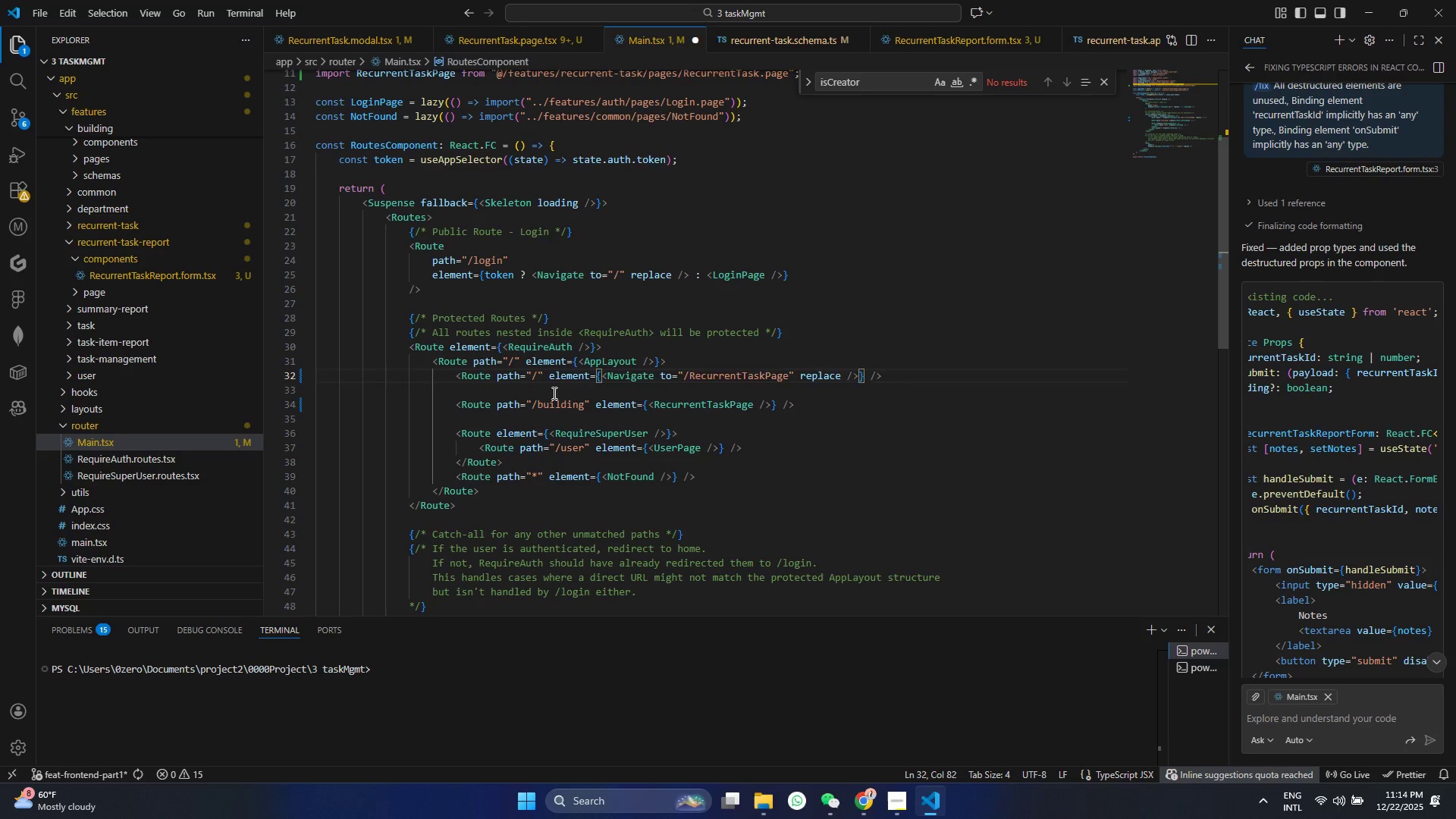 
key(Control+Z)
 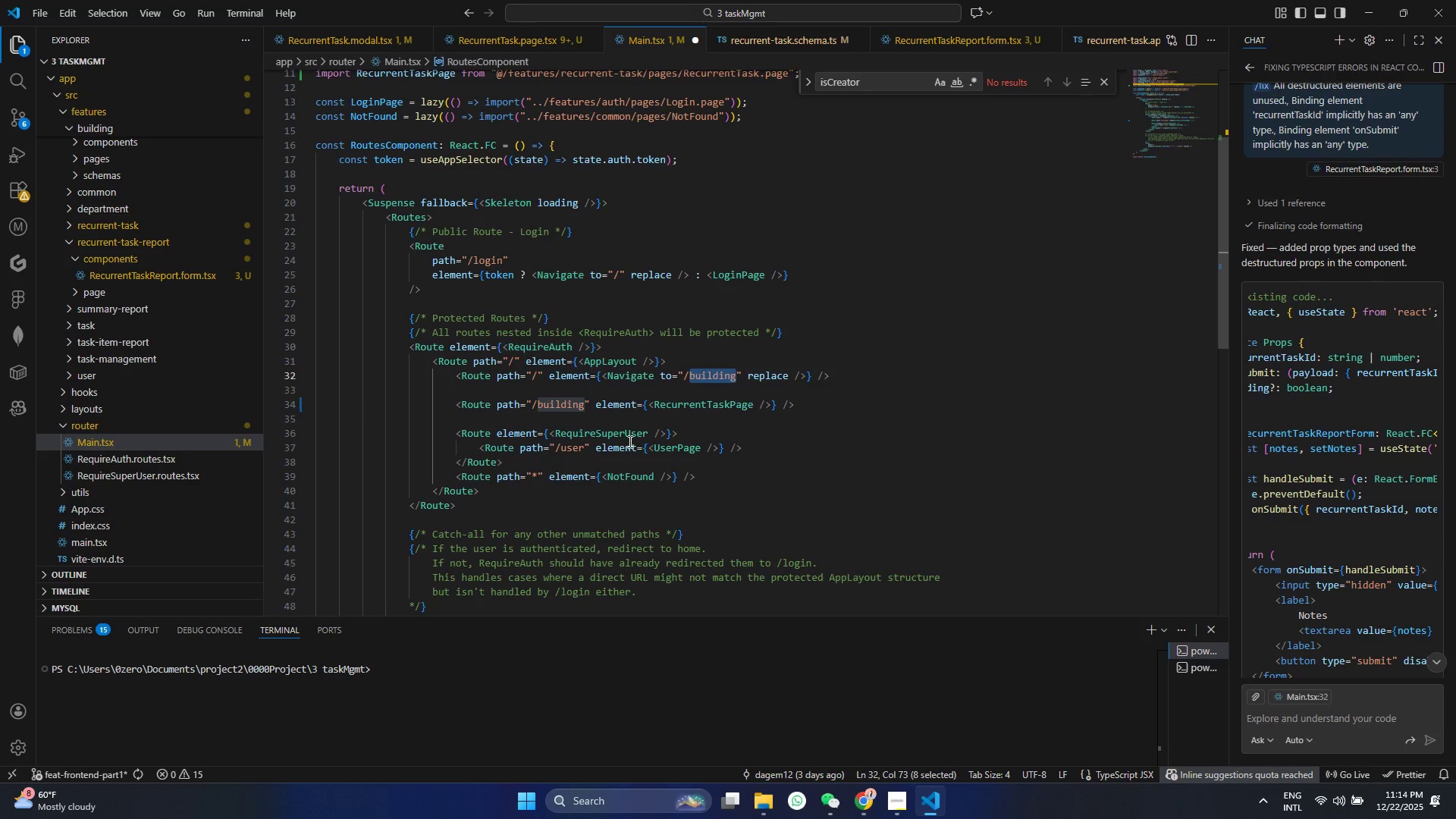 
left_click([629, 441])
 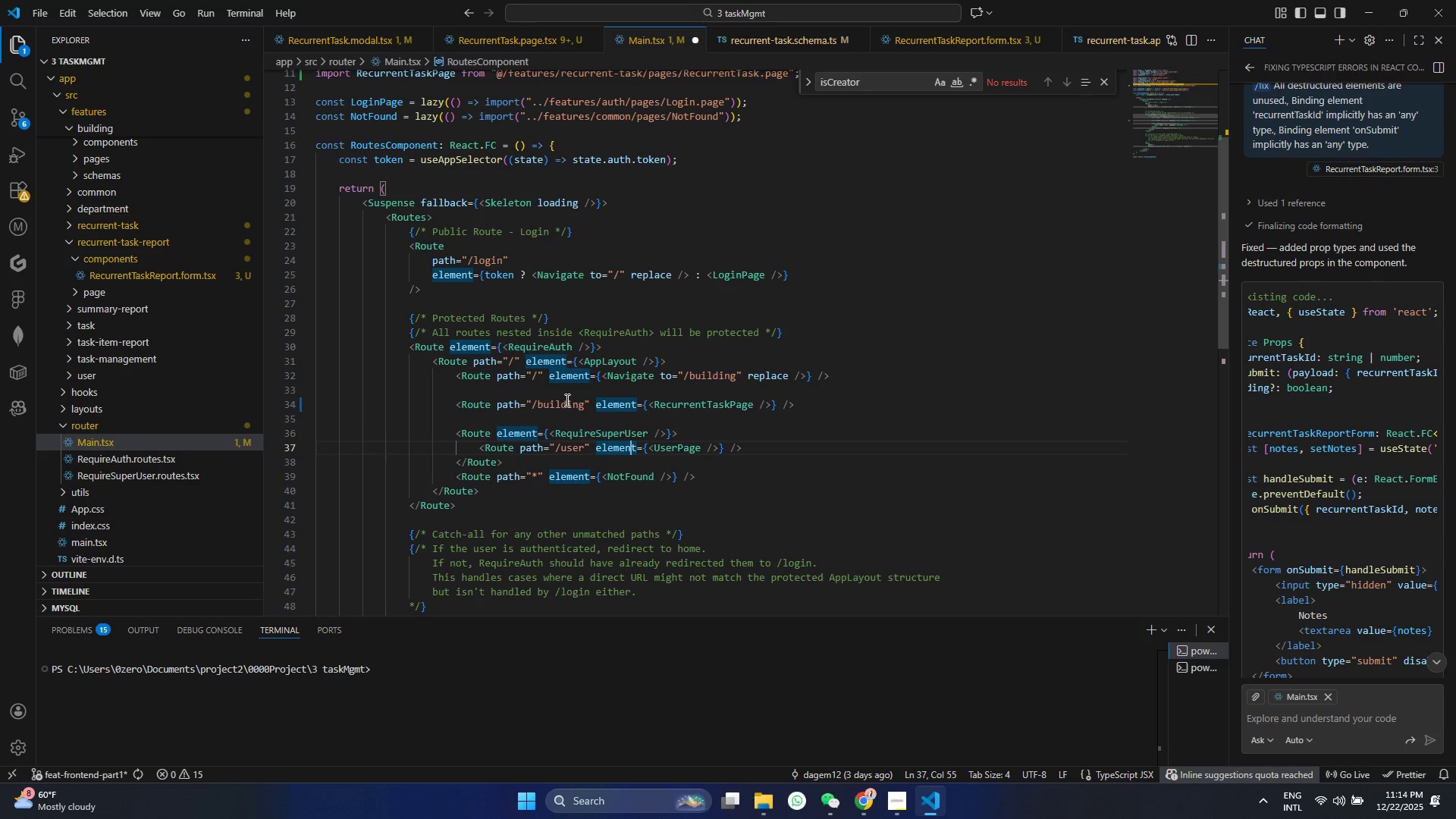 
left_click([566, 404])
 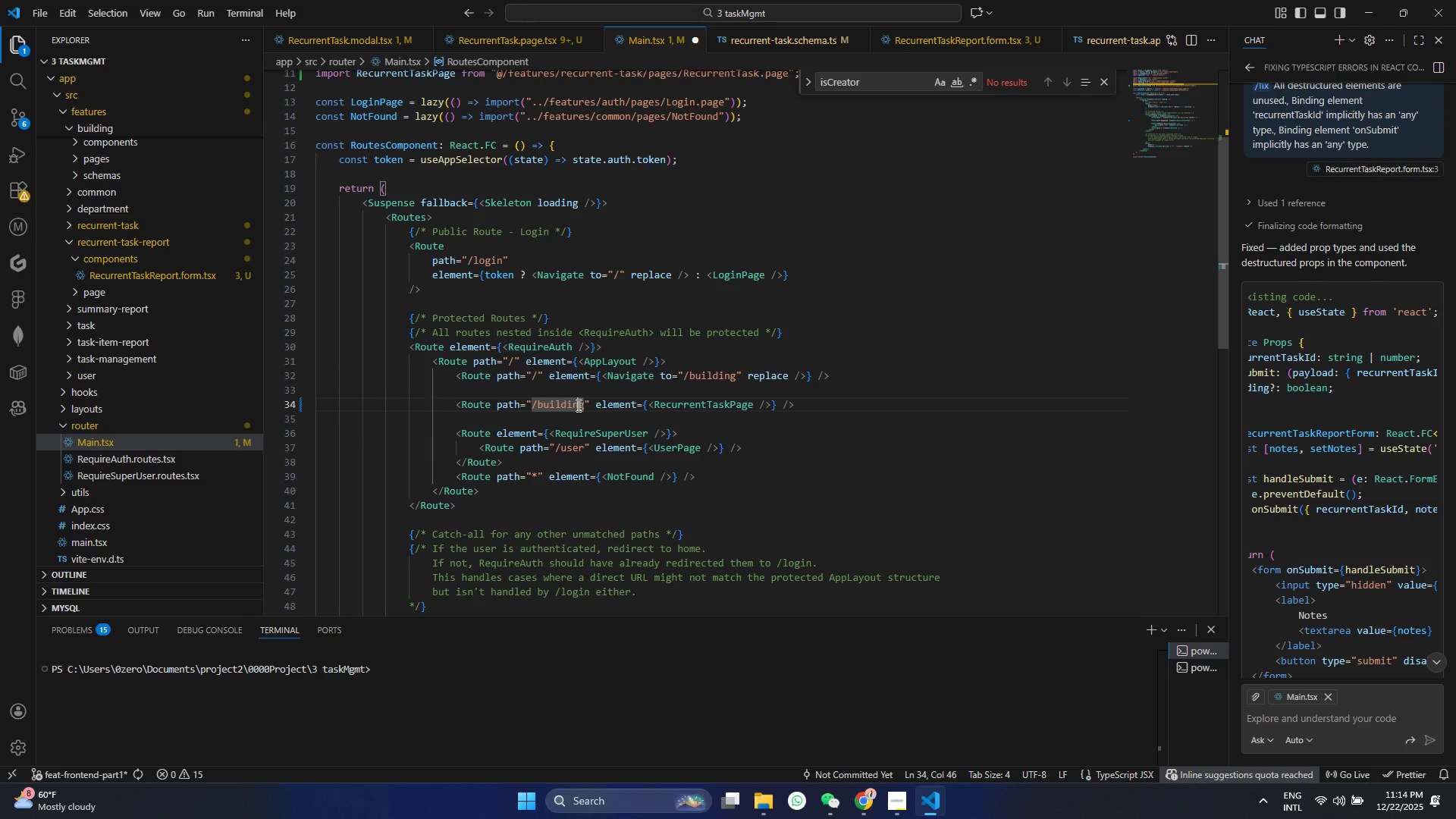 
double_click([577, 405])
 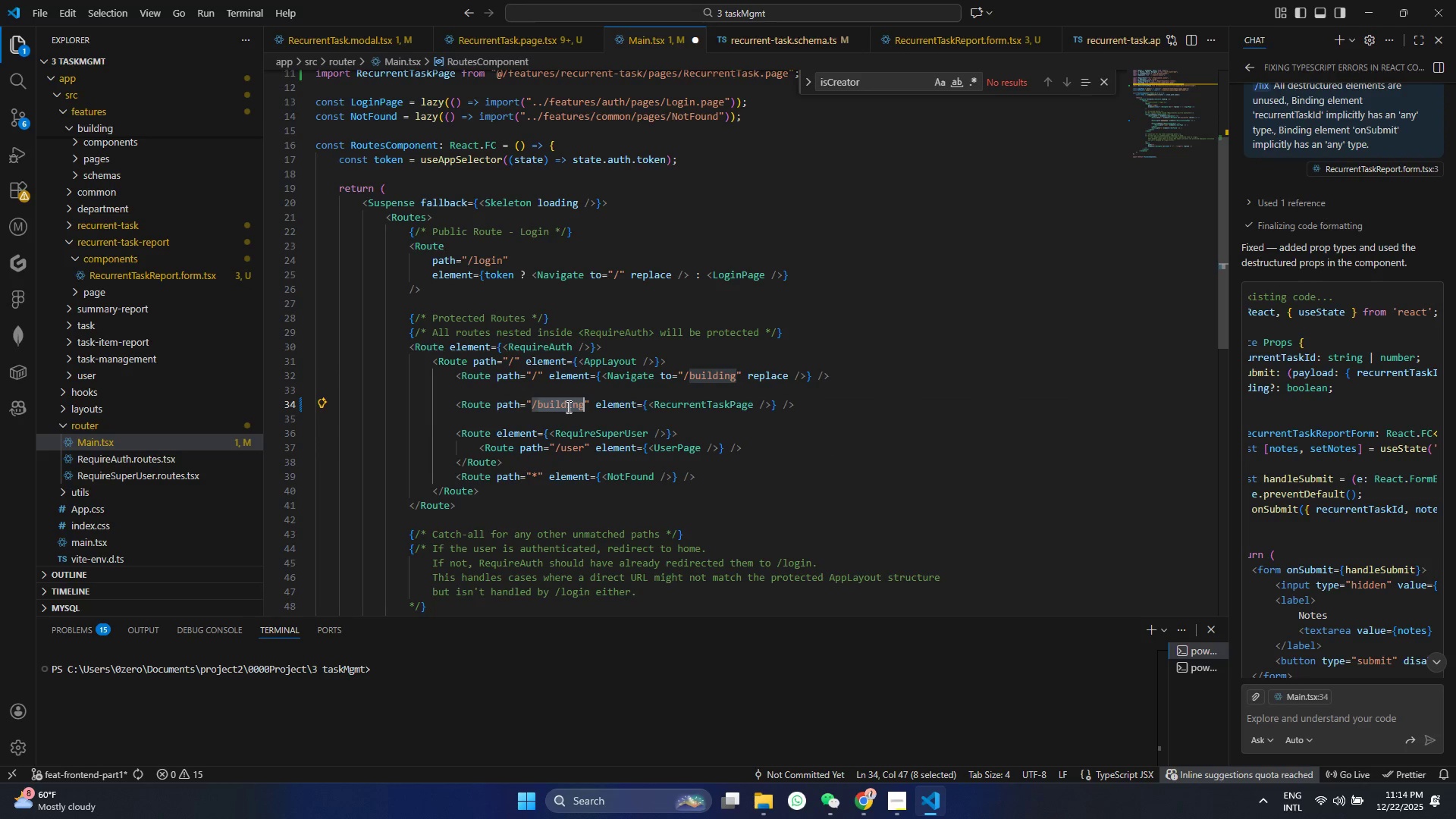 
type(recurrent-taks)
 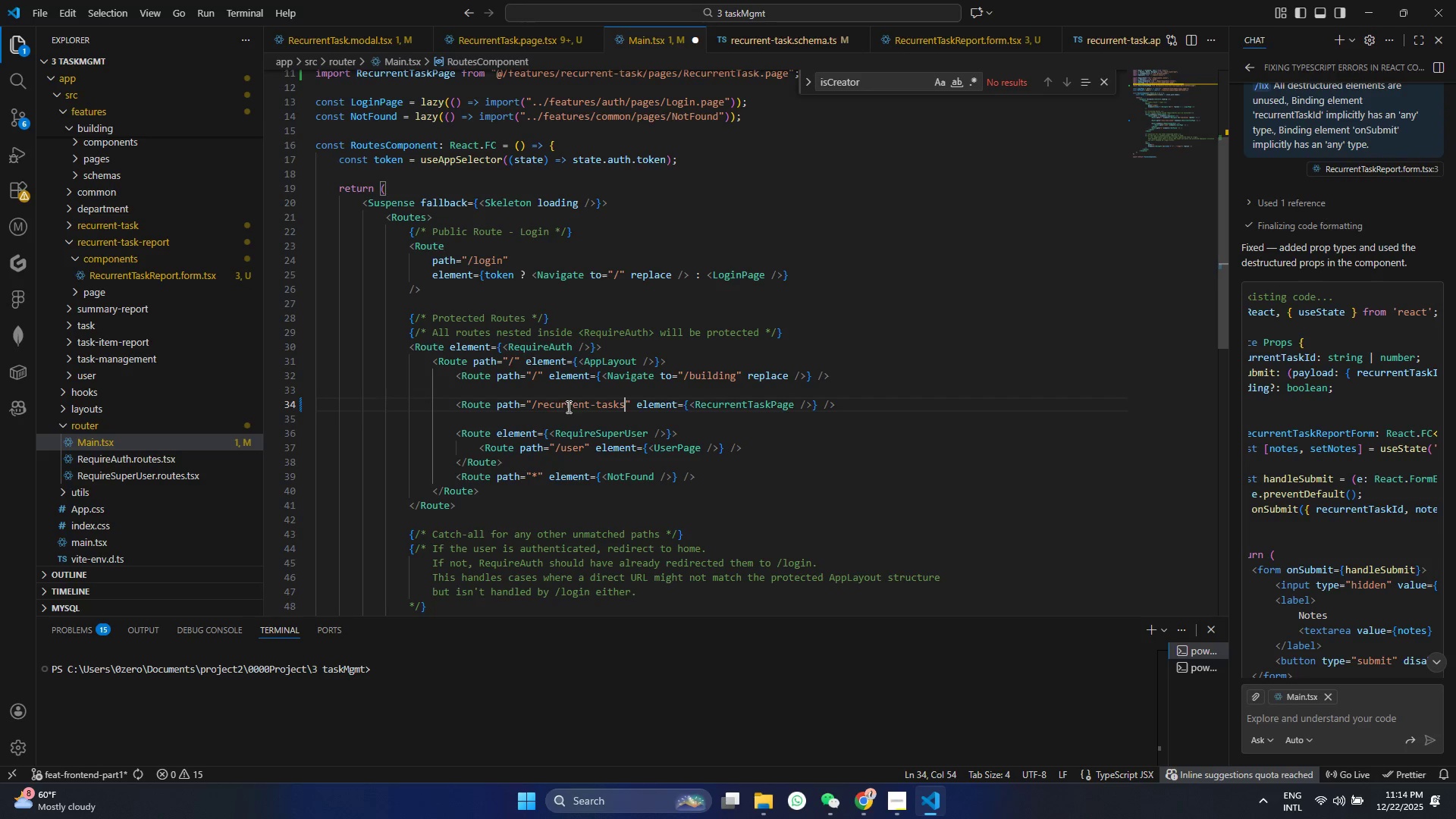 
key(Control+ControlLeft)
 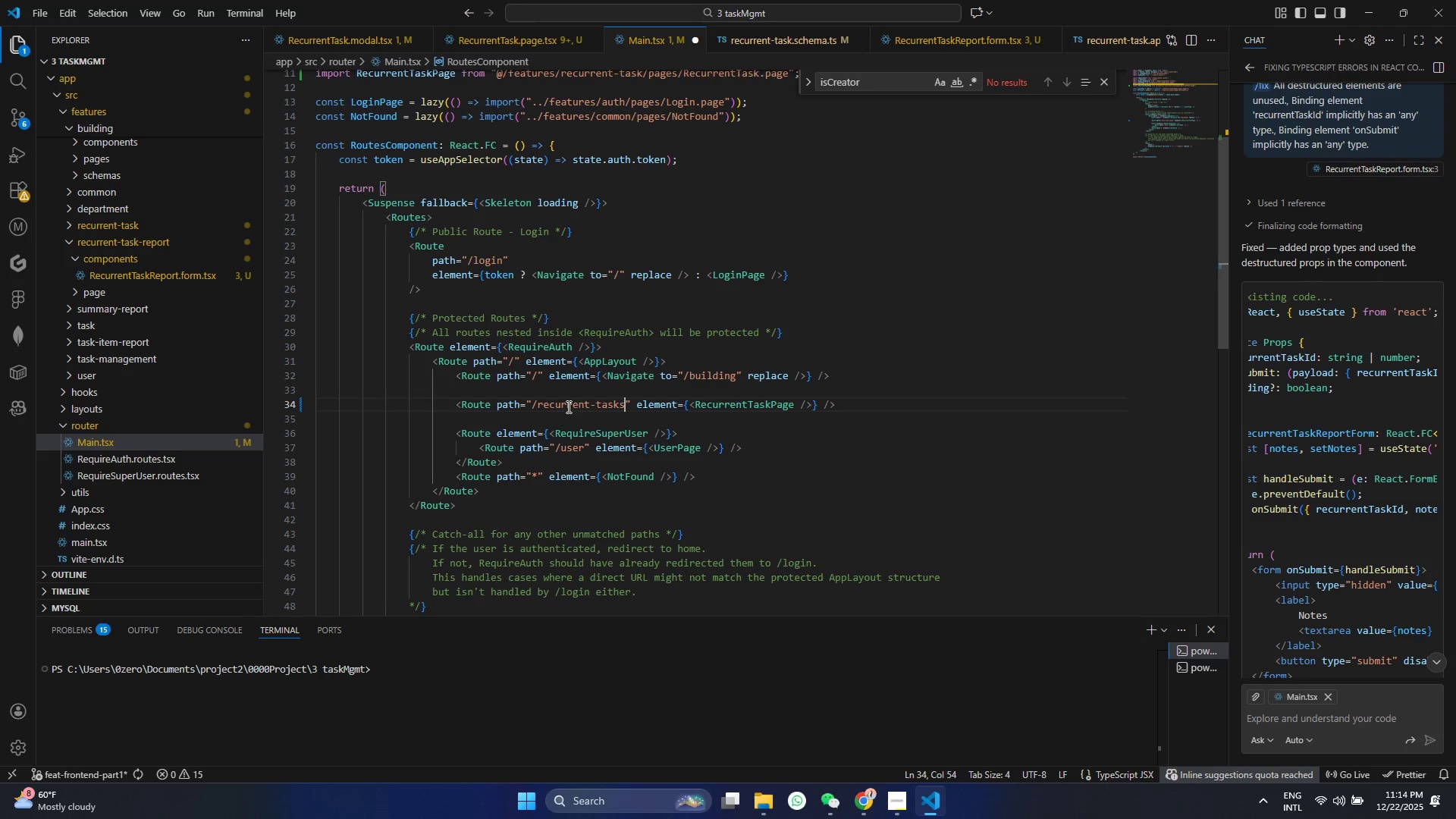 
key(Control+S)
 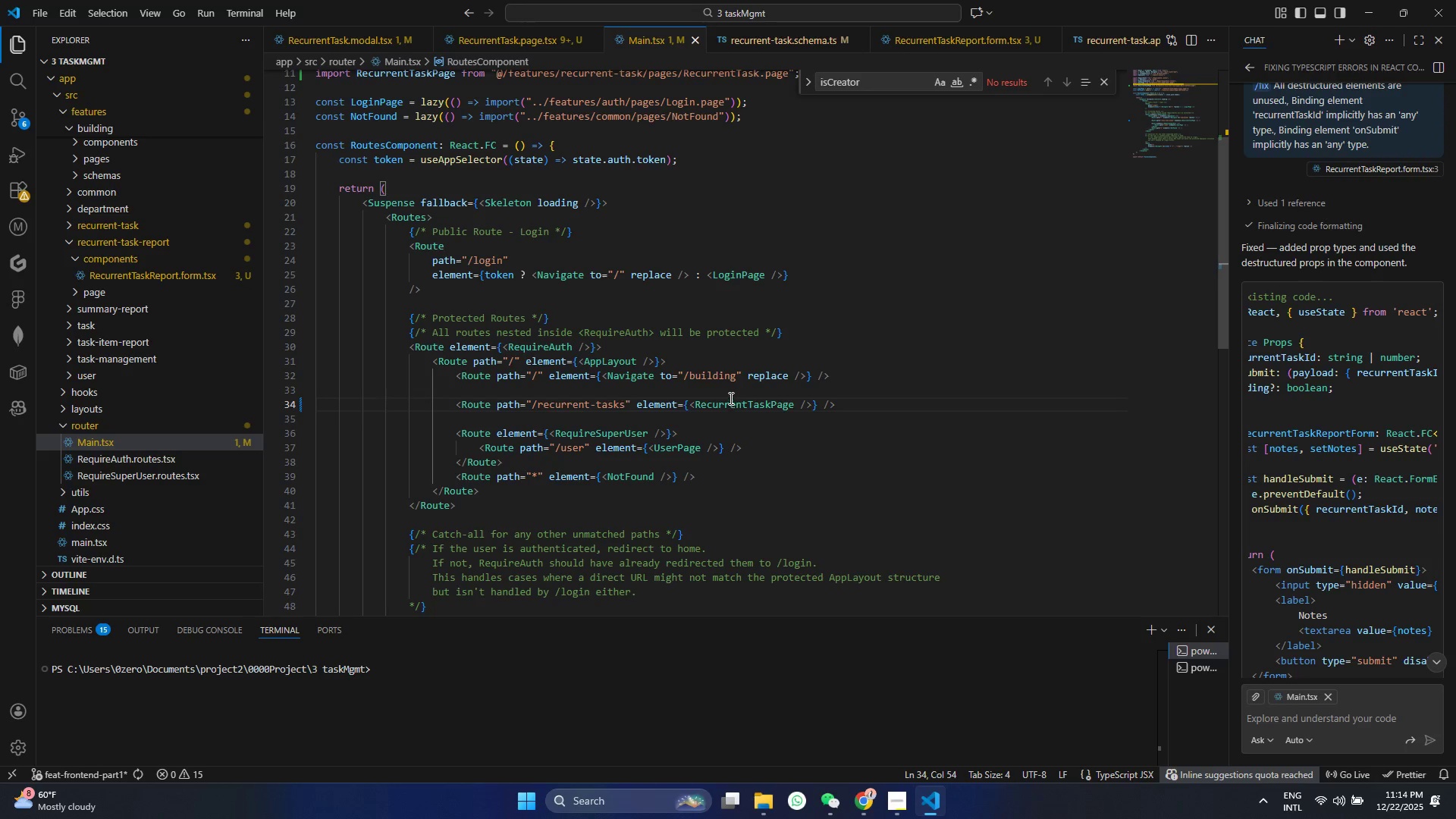 
double_click([709, 379])
 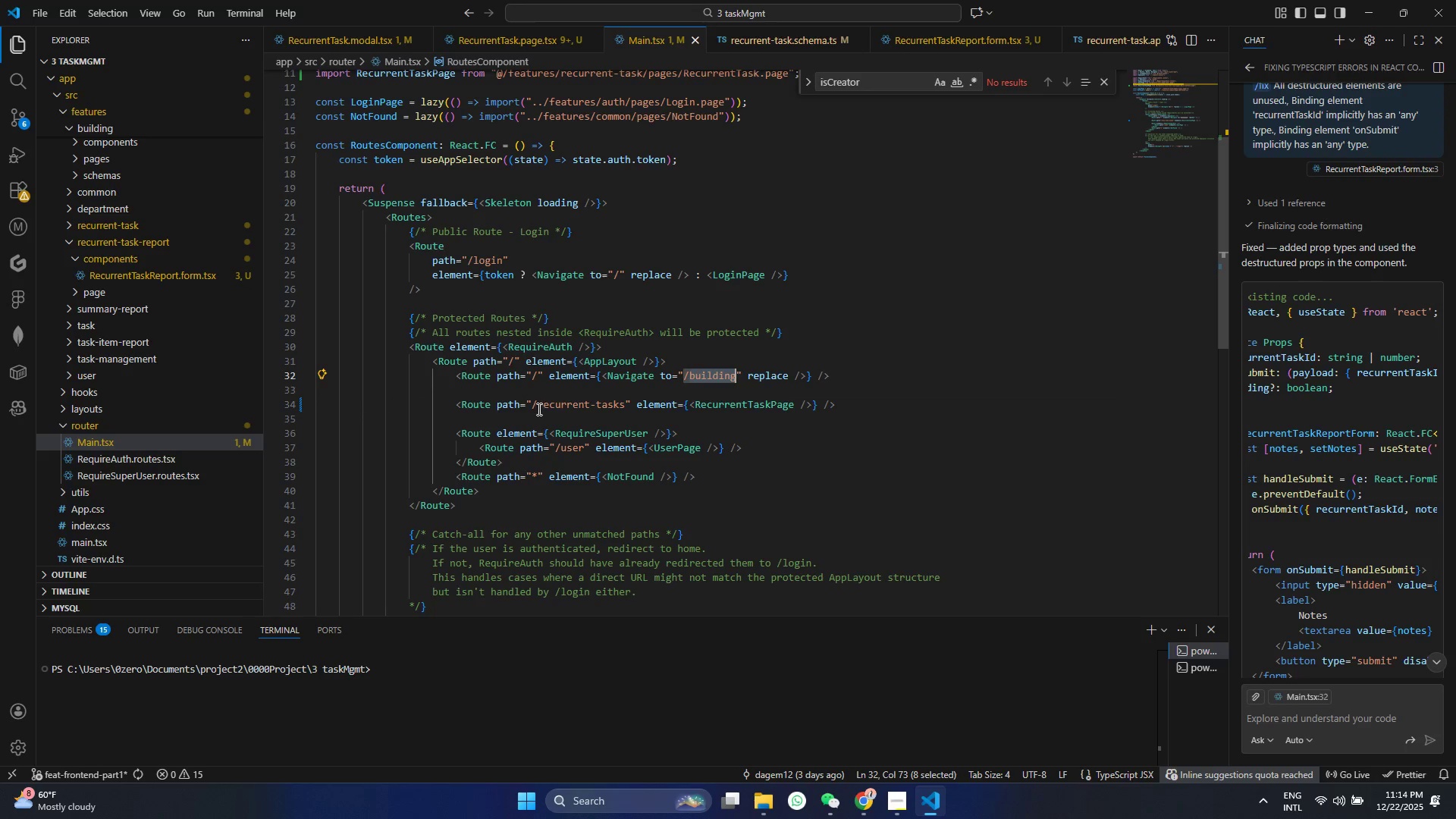 
left_click_drag(start_coordinate=[544, 407], to_coordinate=[625, 406])
 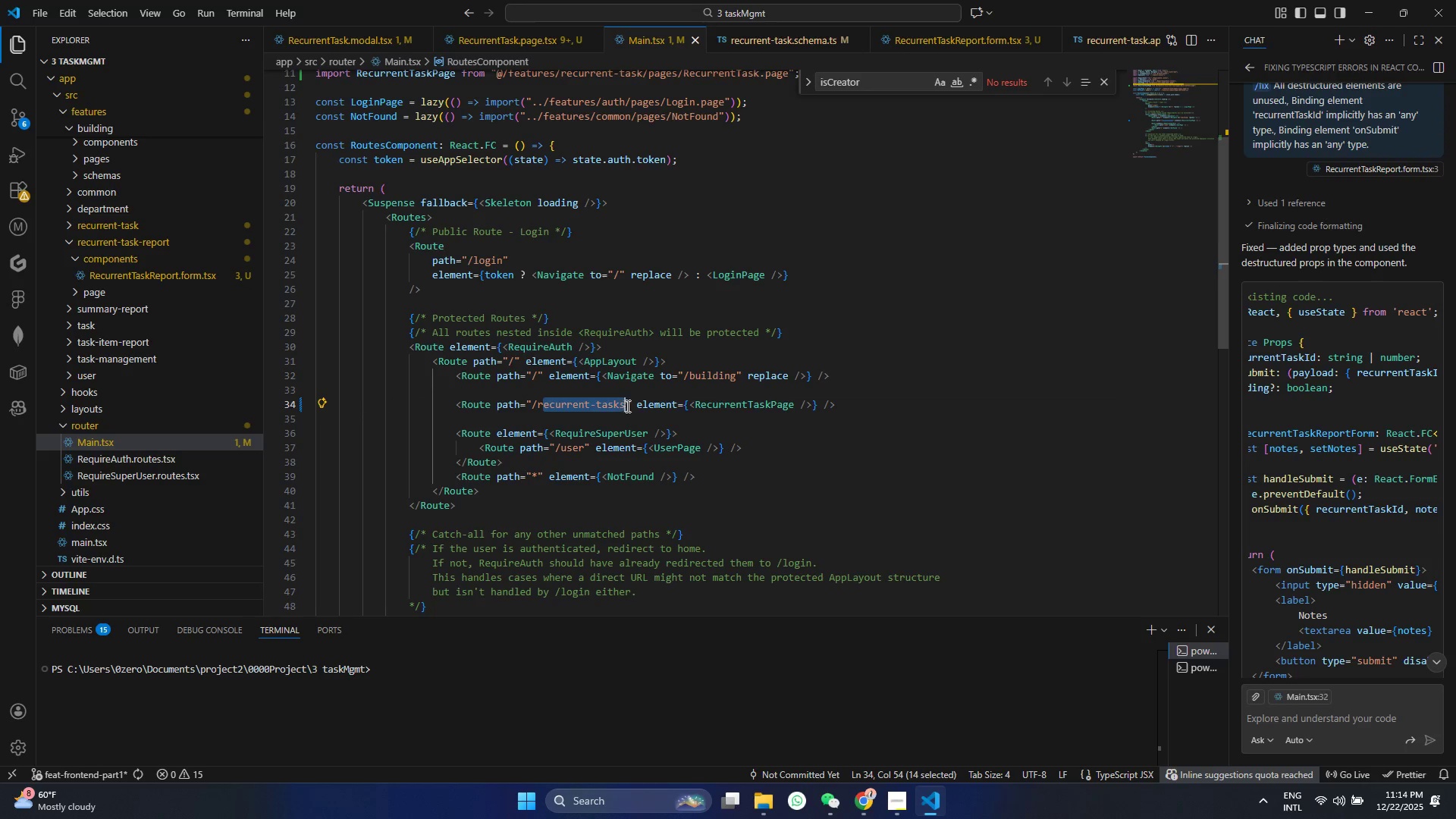 
key(Control+ControlLeft)
 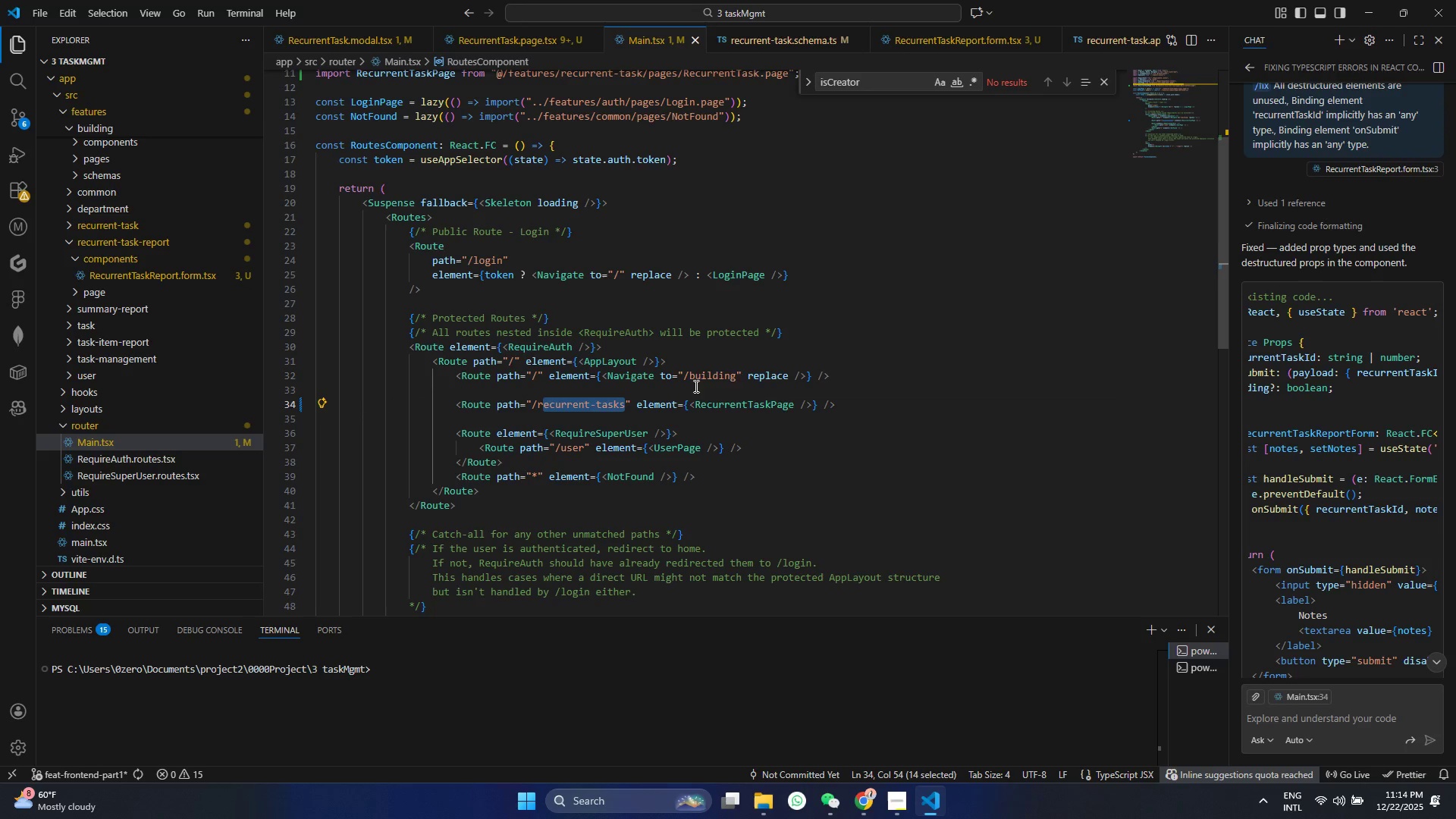 
key(Control+C)
 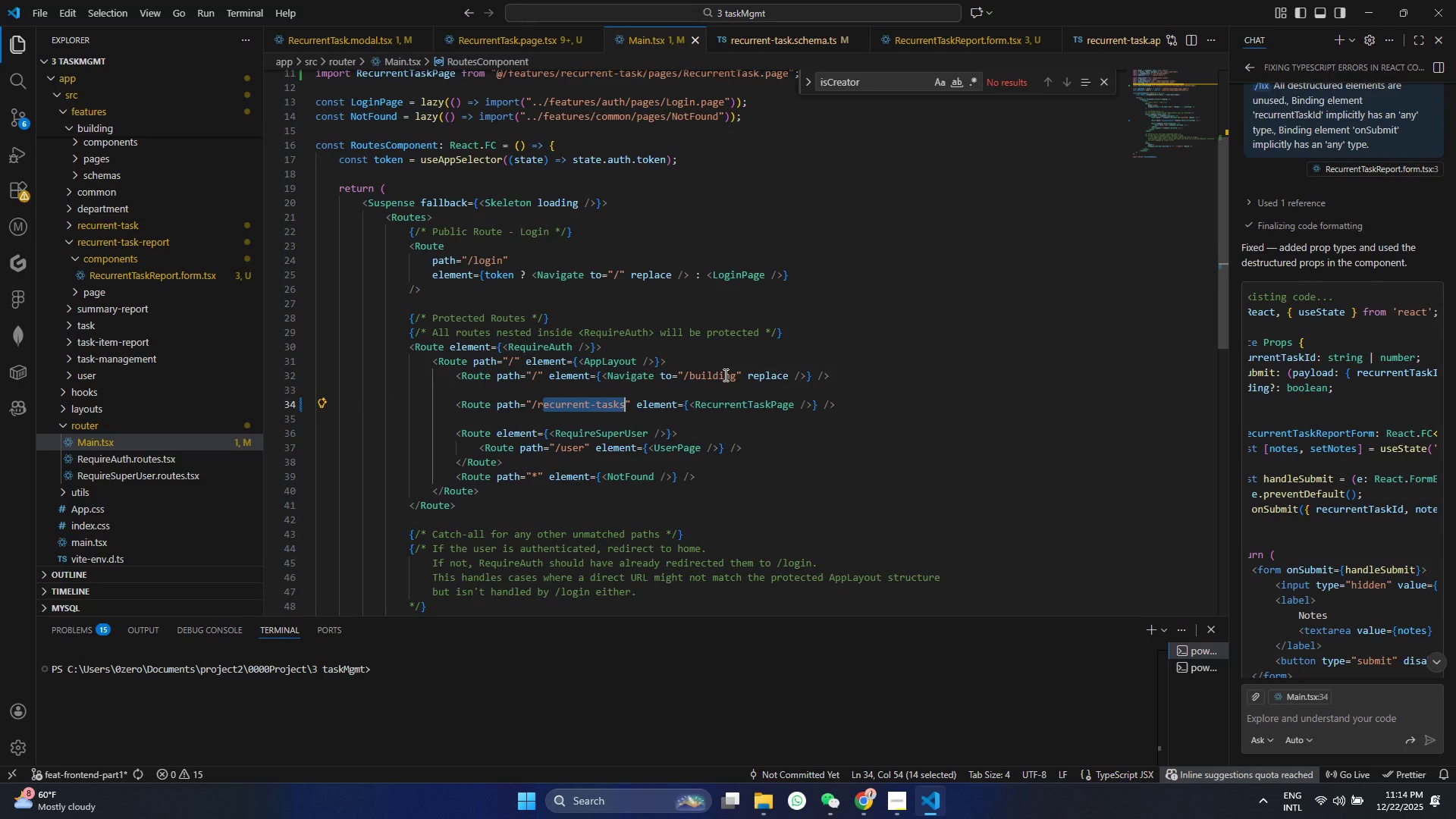 
left_click([724, 375])
 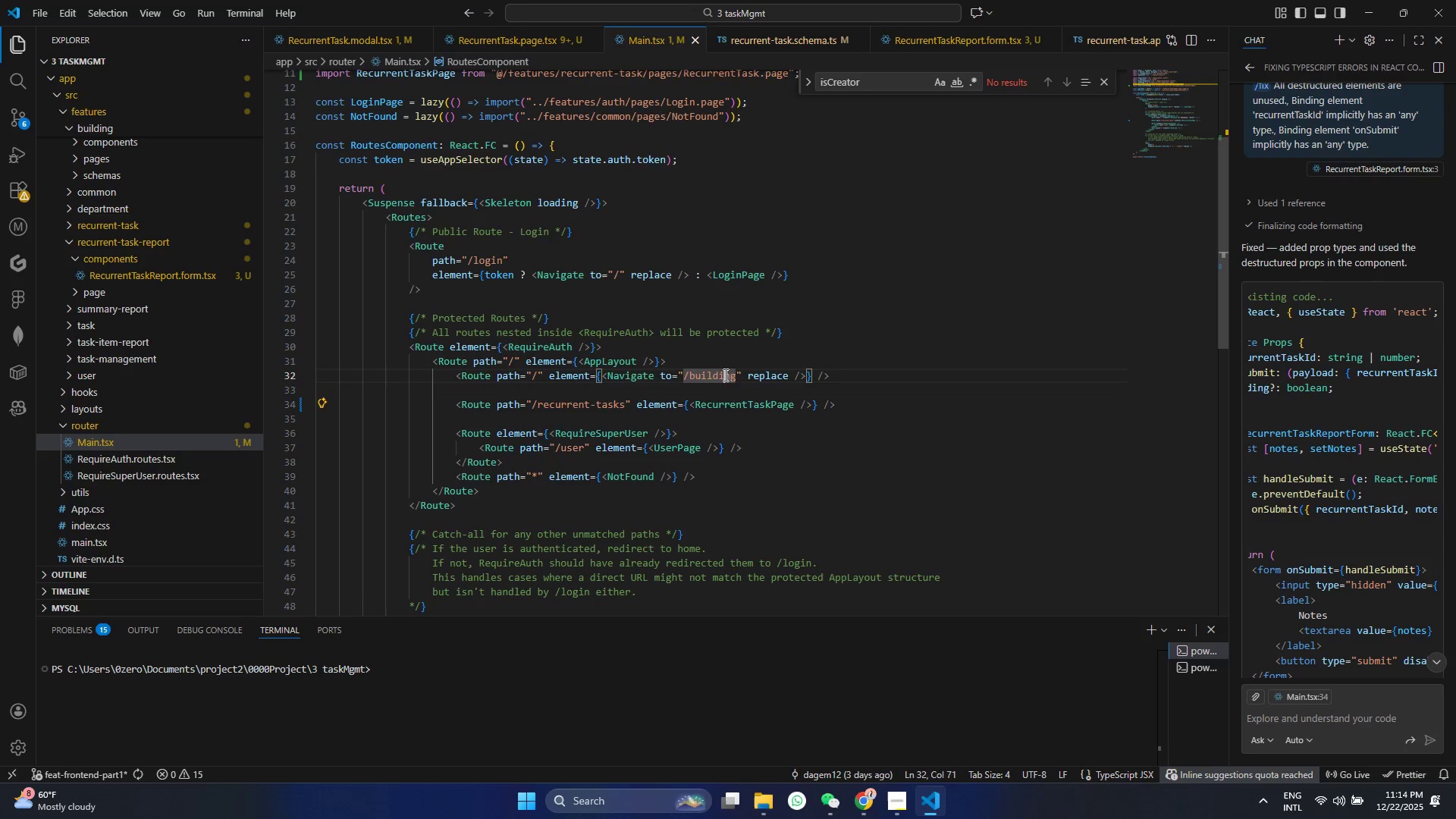 
key(Control+ControlLeft)
 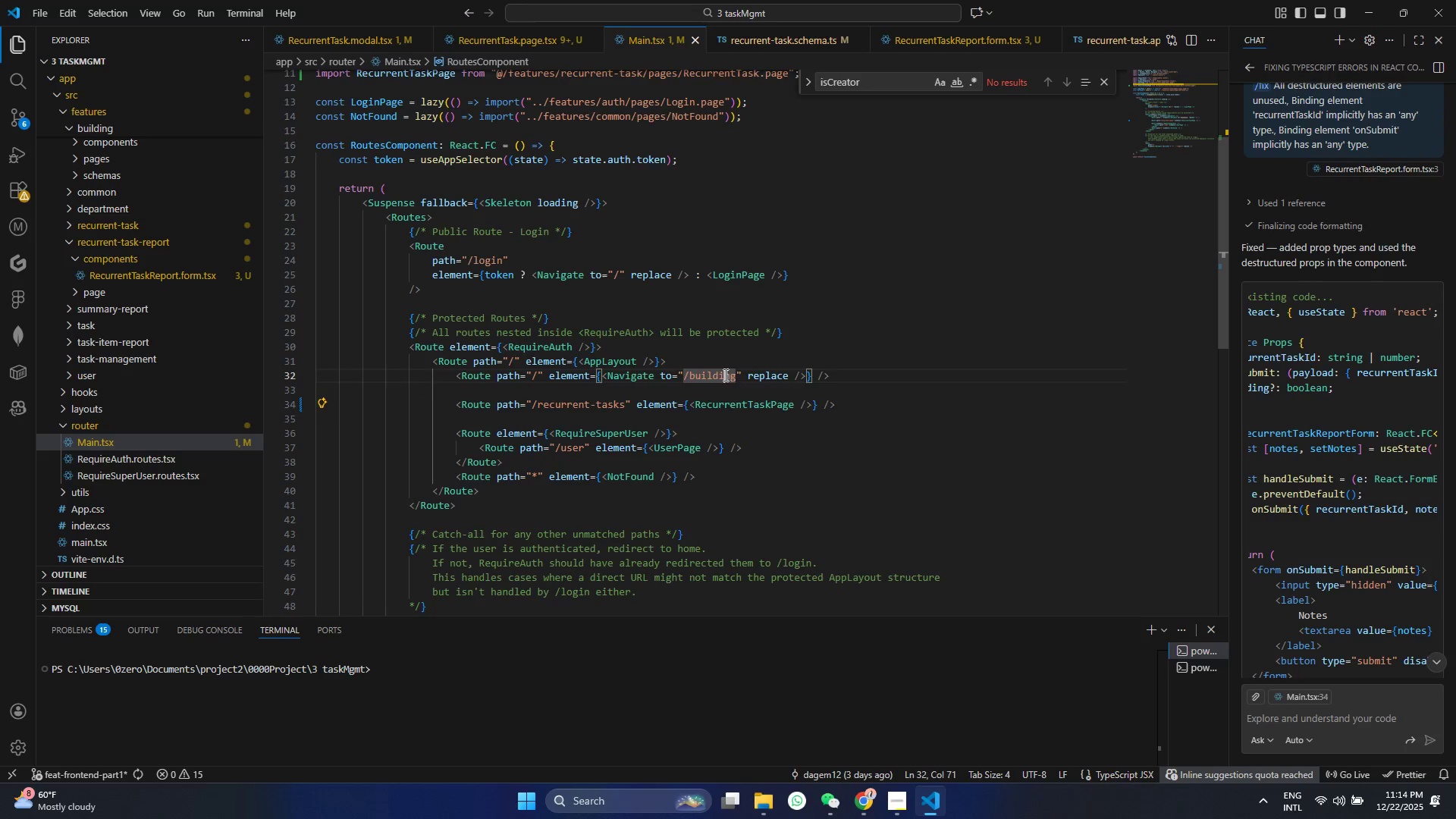 
double_click([724, 375])
 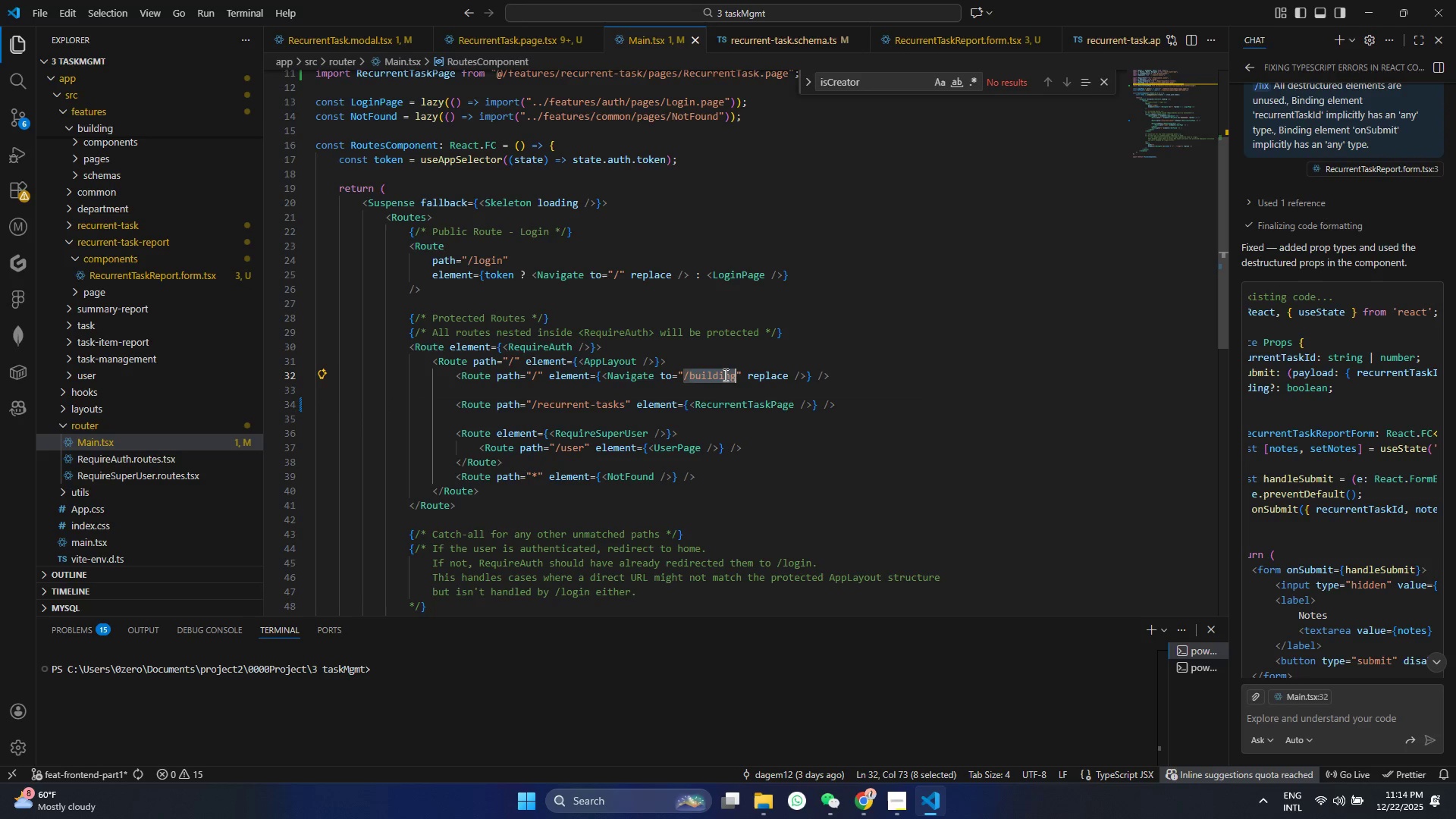 
key(Control+V)
 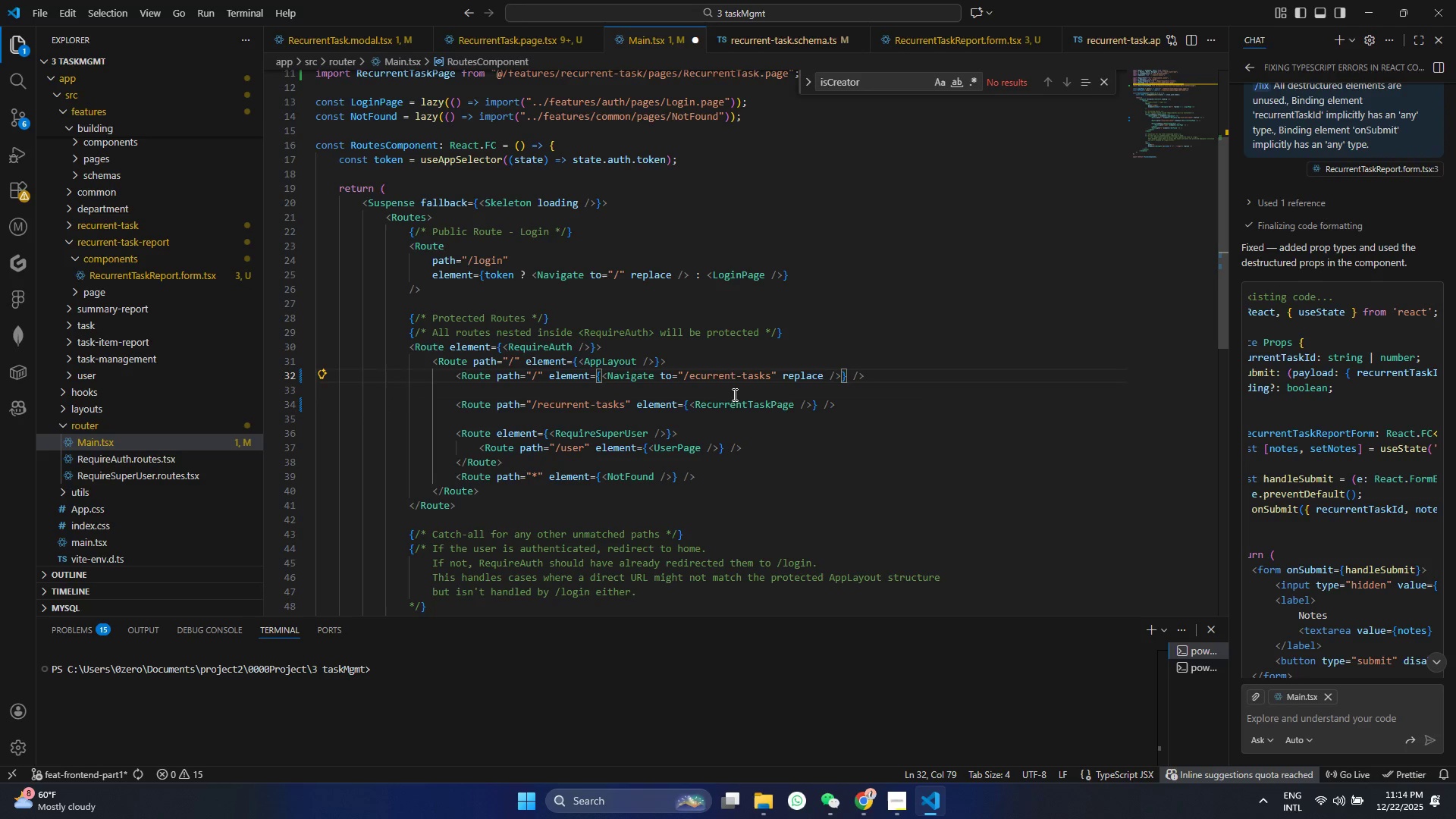 
key(Control+ControlLeft)
 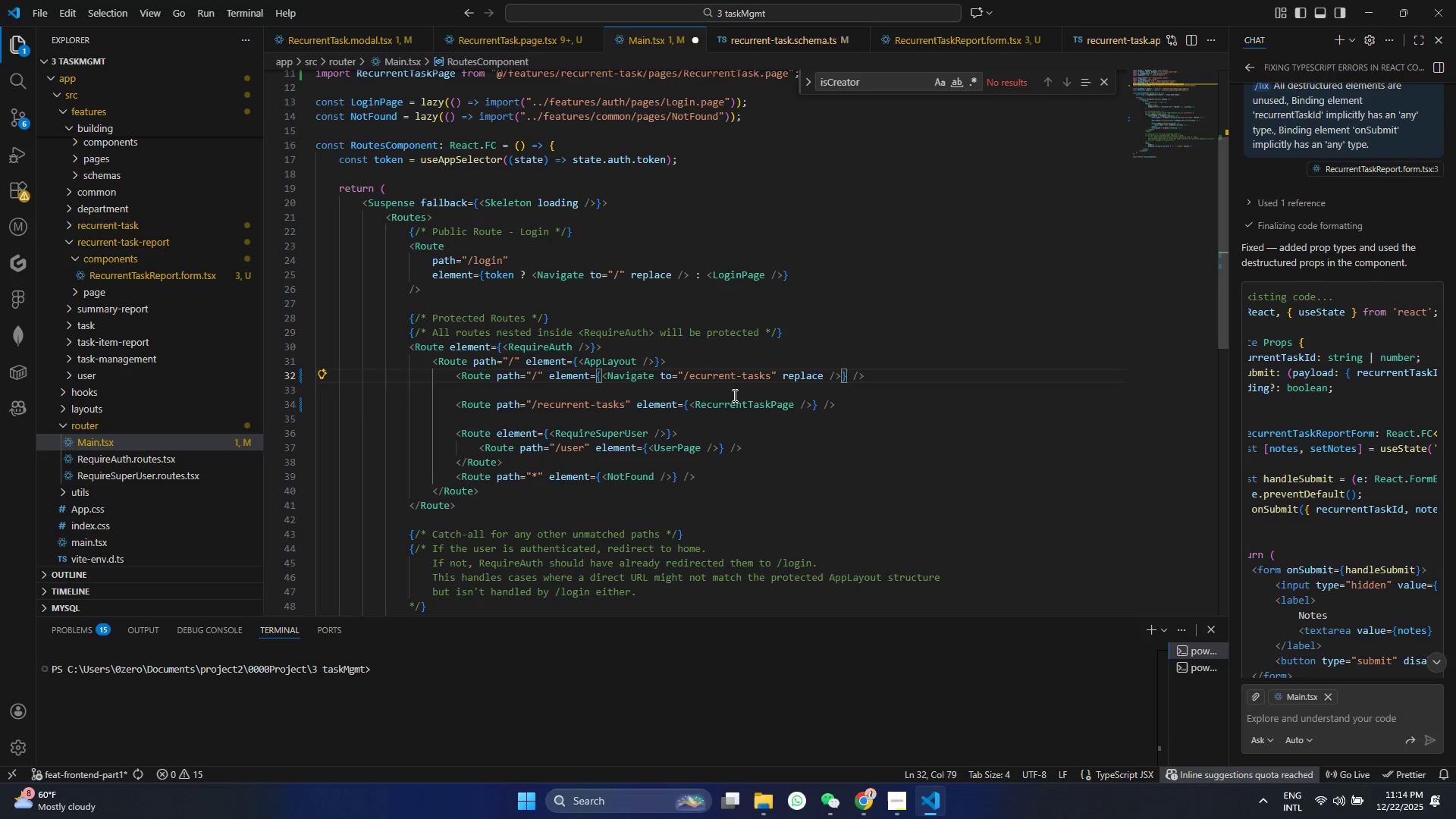 
key(Control+S)
 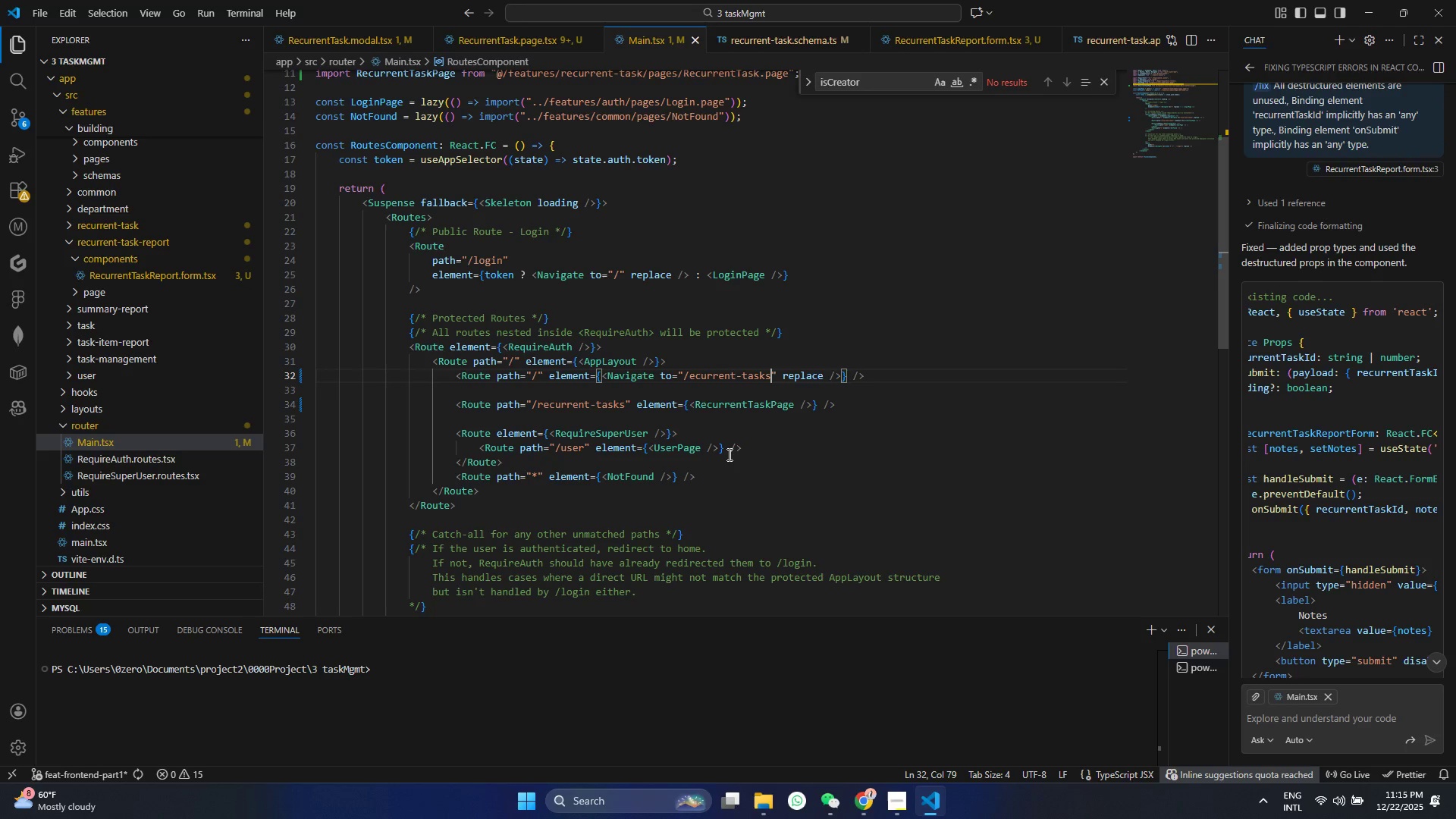 
wait(28.33)
 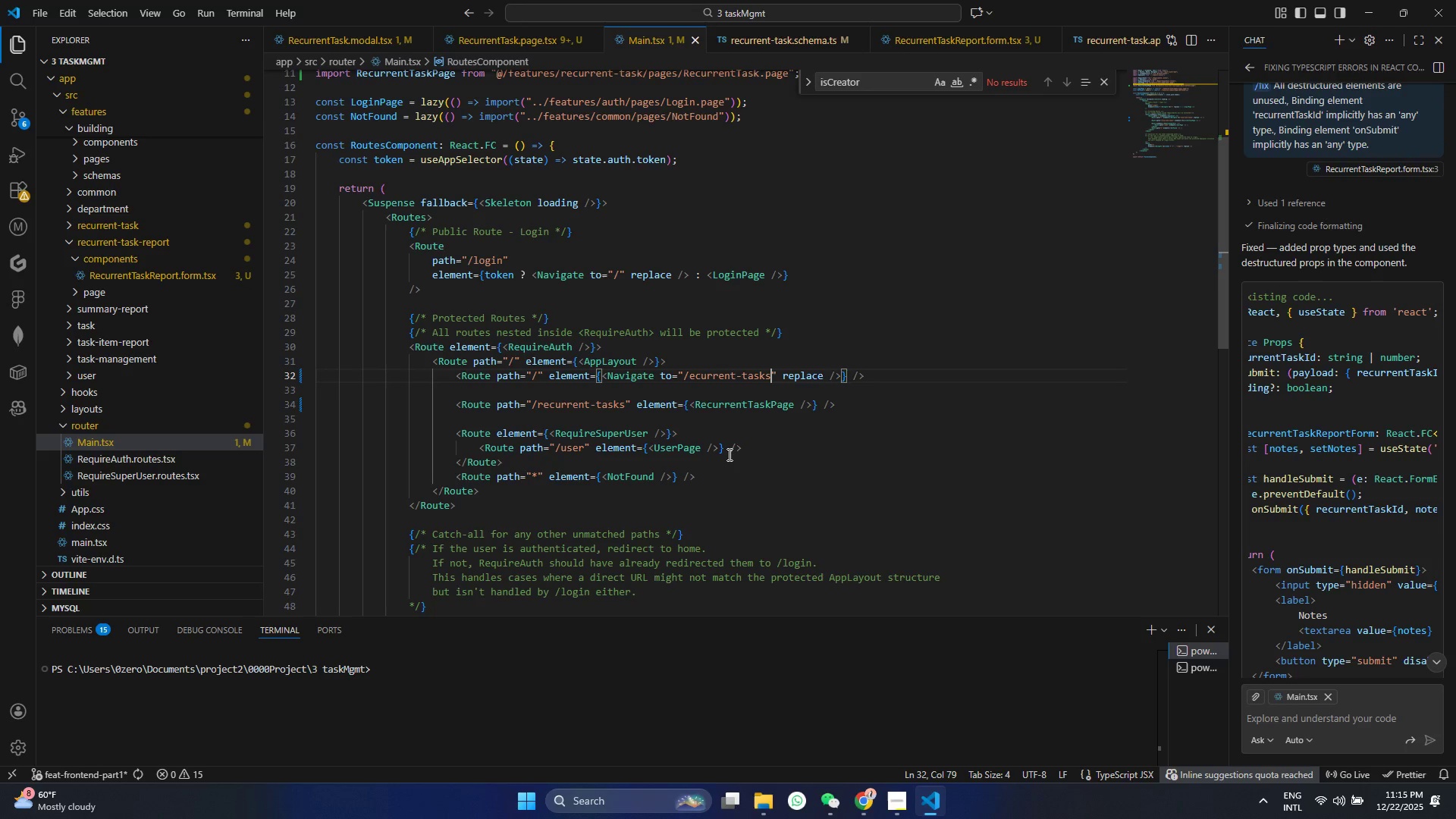 
left_click([55, 425])
 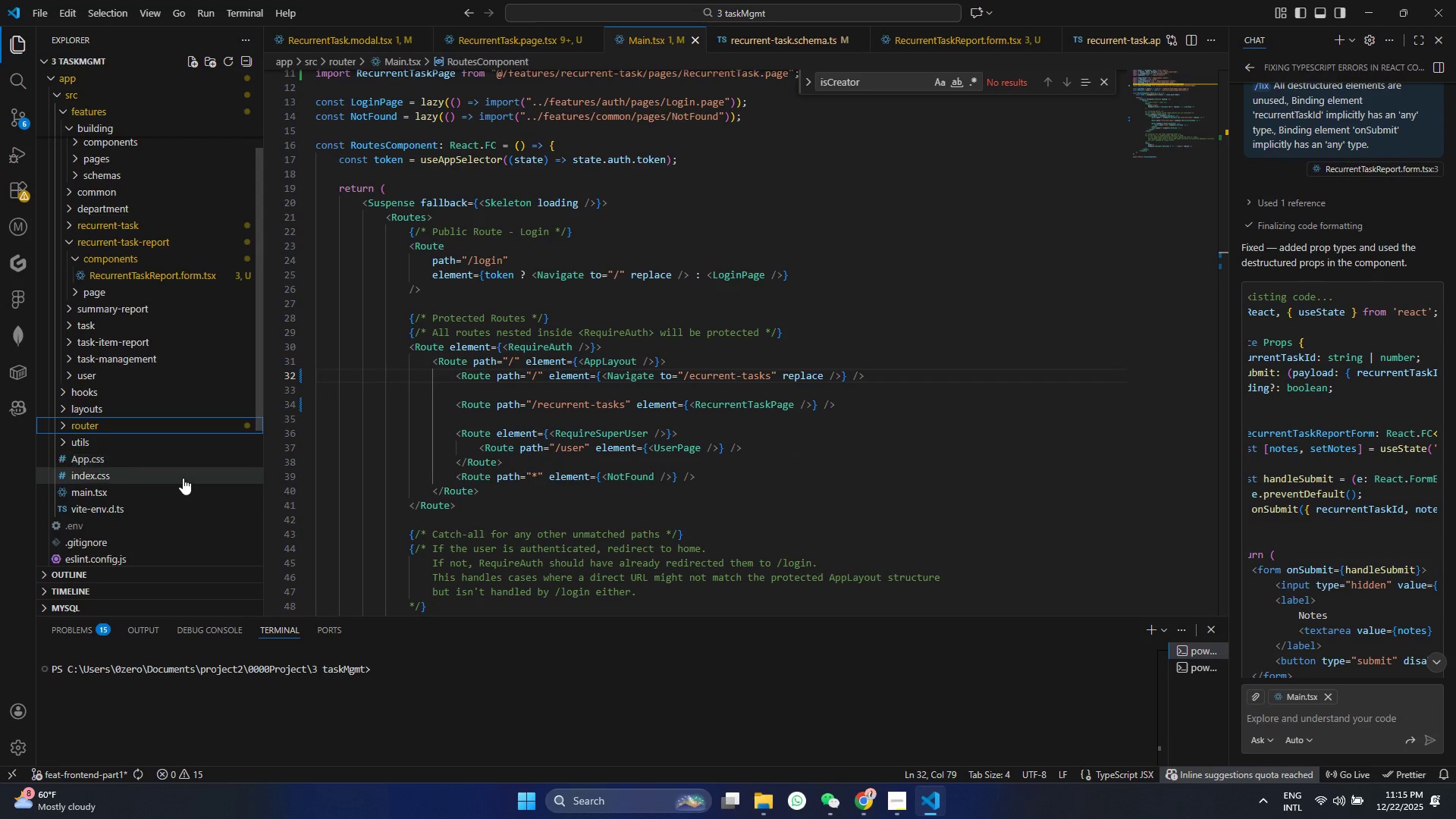 
left_click([568, 373])
 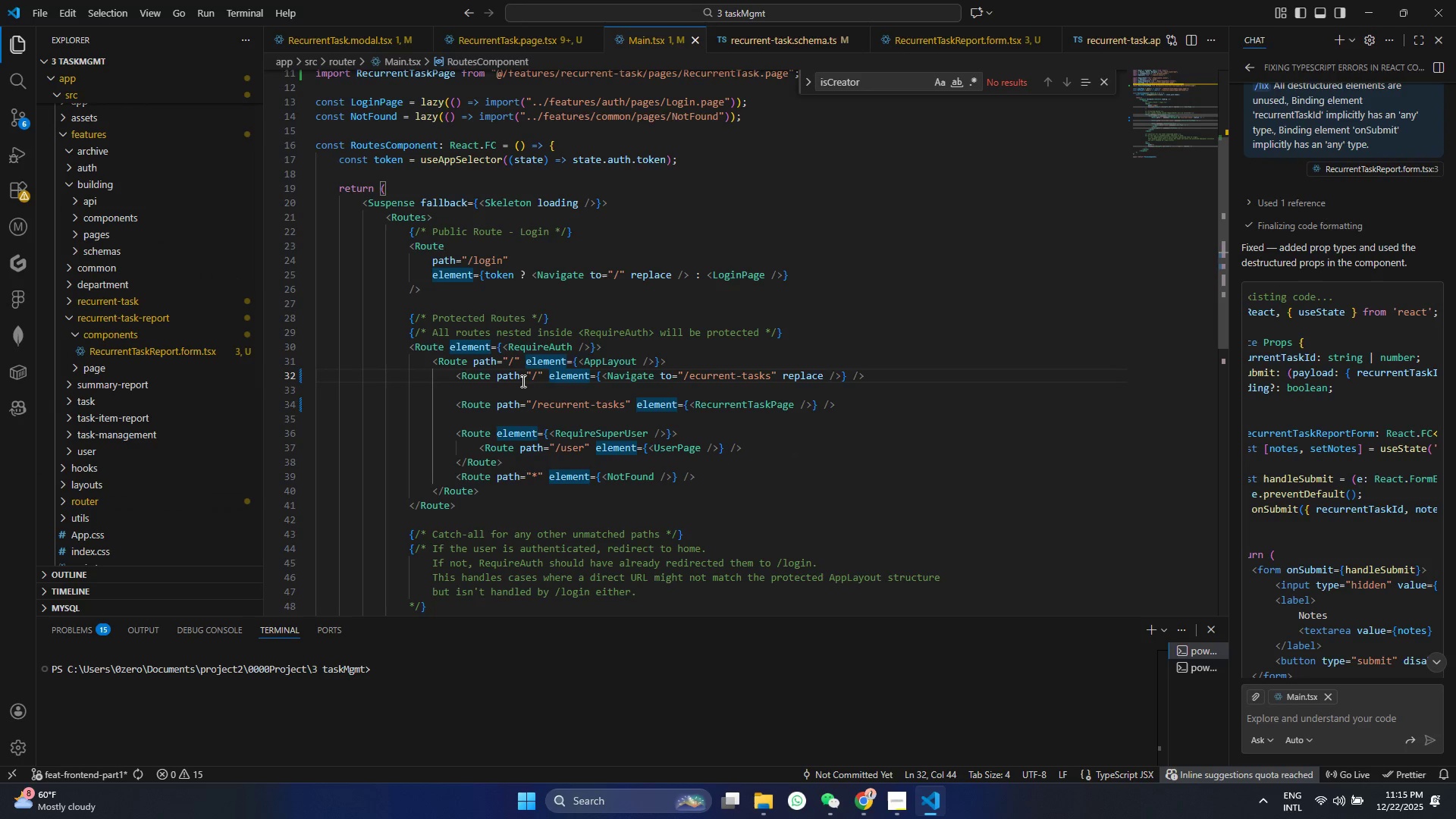 
scroll: coordinate [183, 478], scroll_direction: up, amount: 1.0
 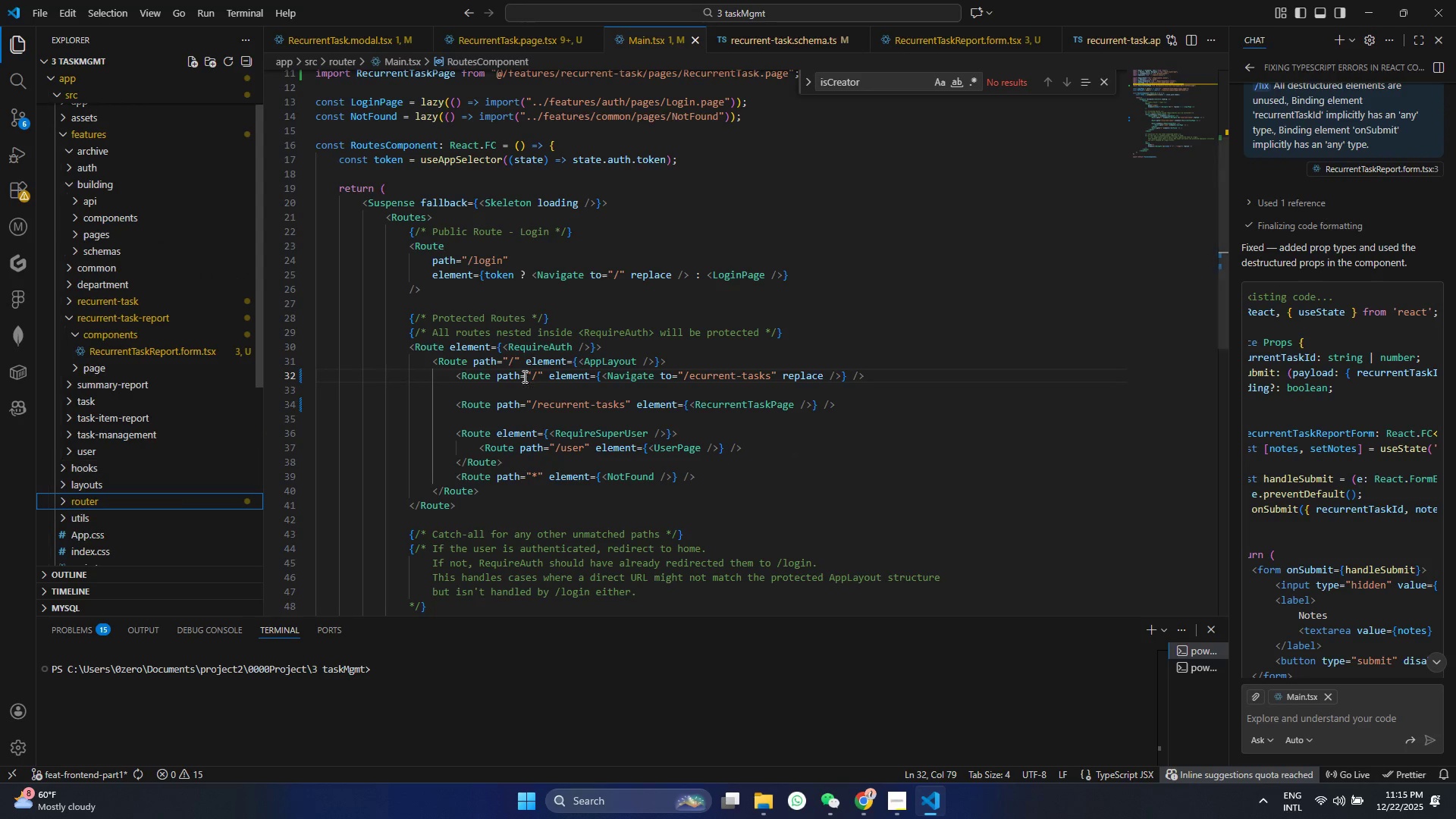 
key(Control+S)
 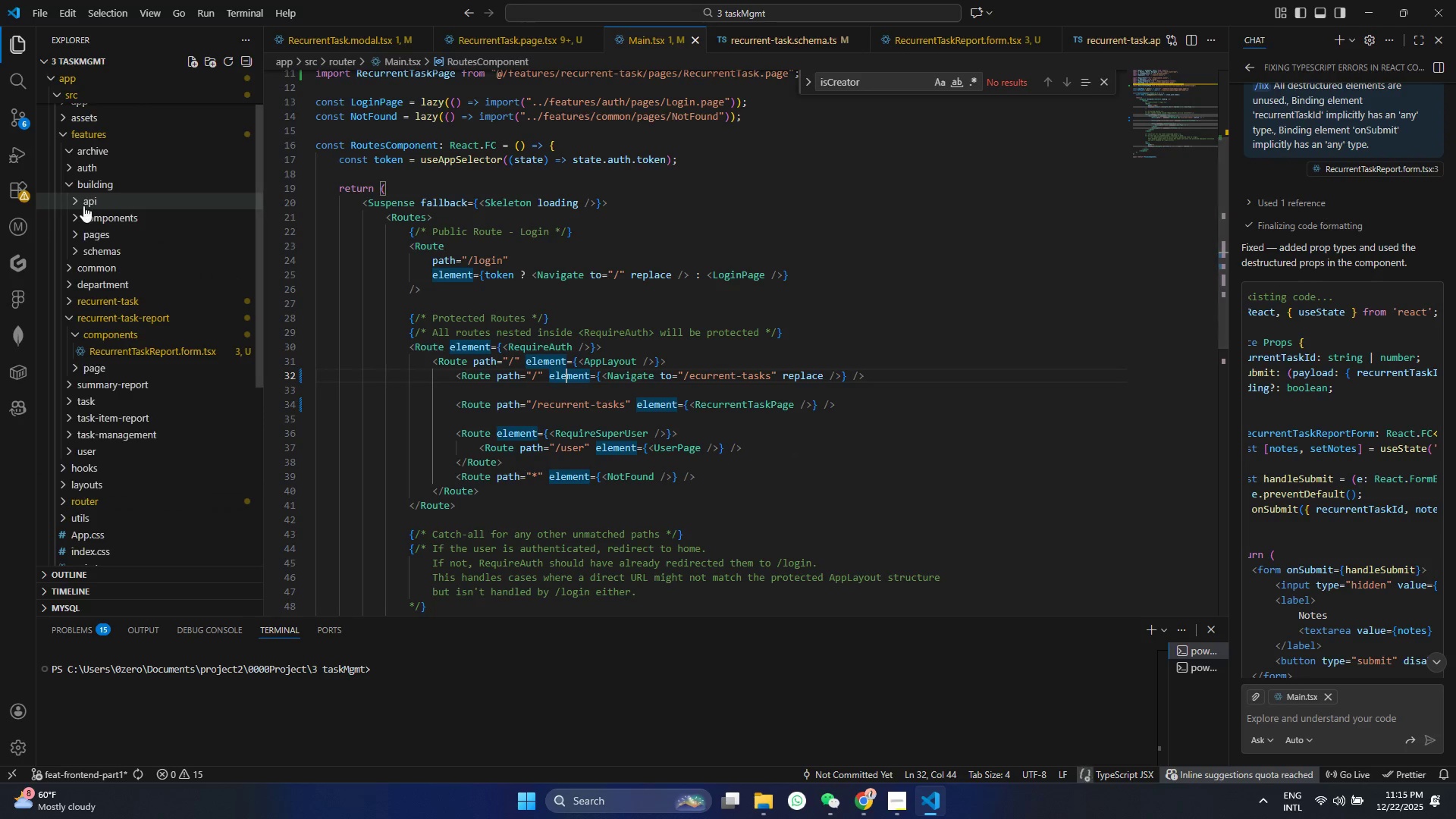 
left_click([81, 206])
 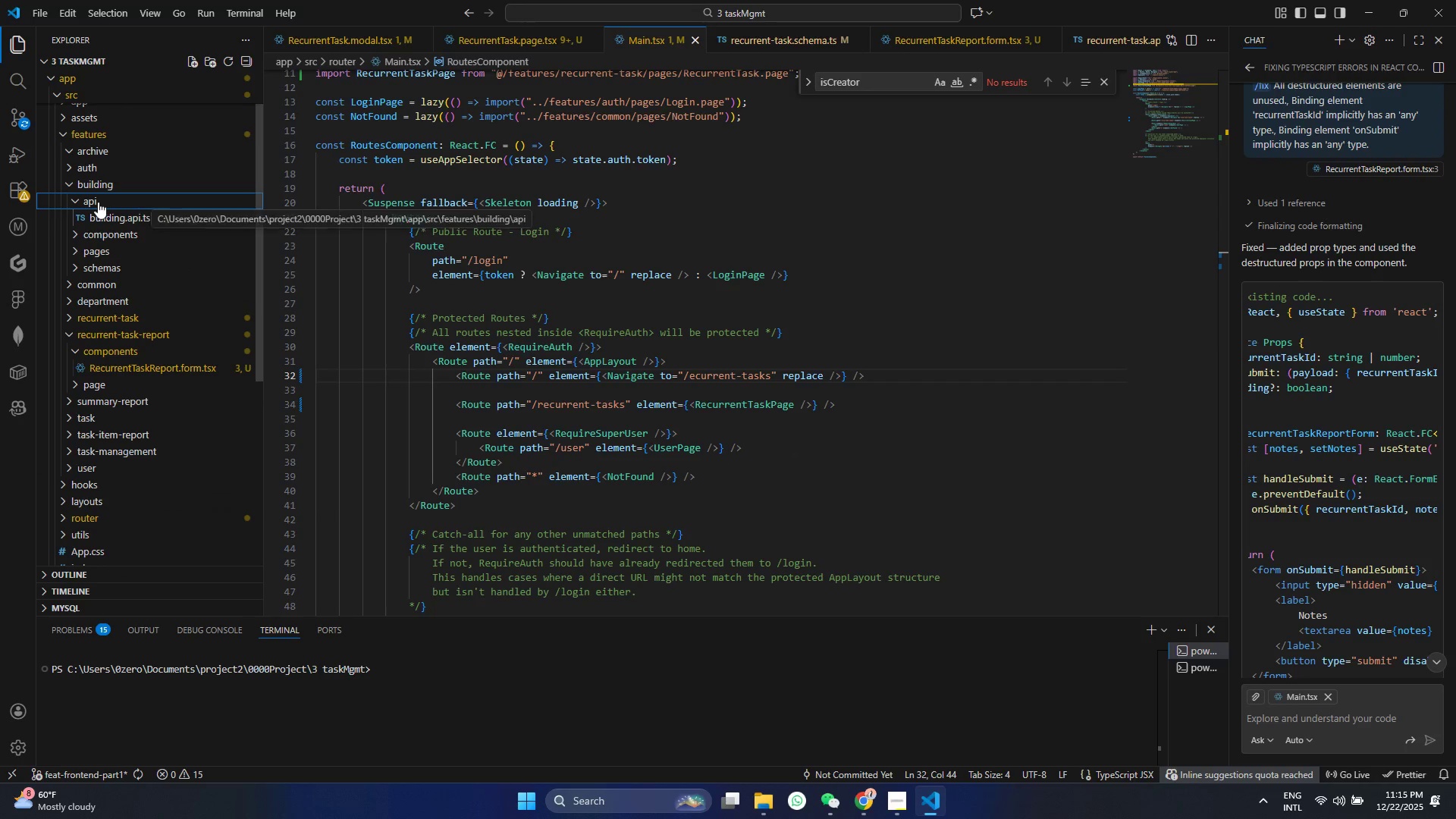 
left_click([98, 202])
 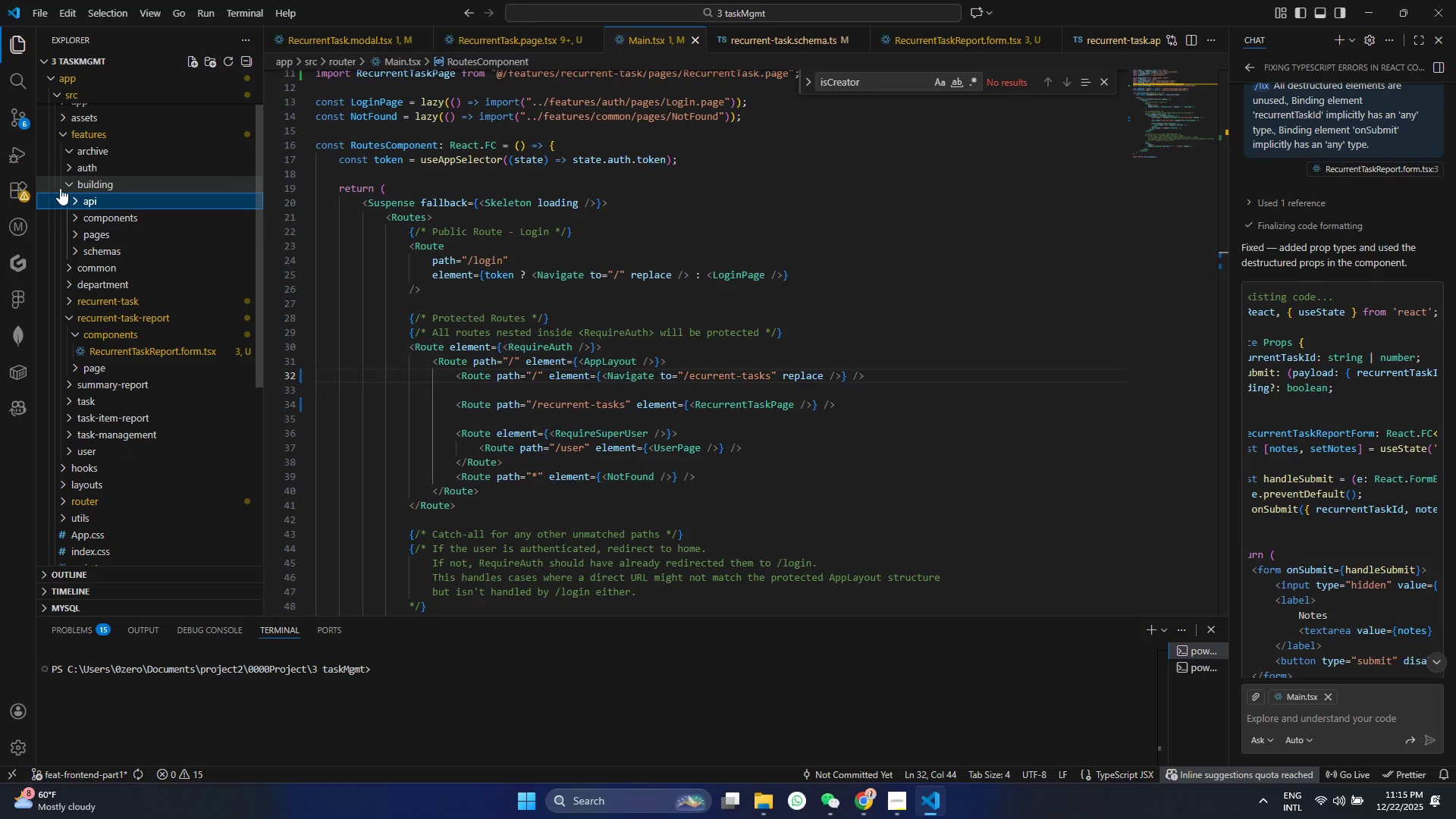 
left_click([67, 188])
 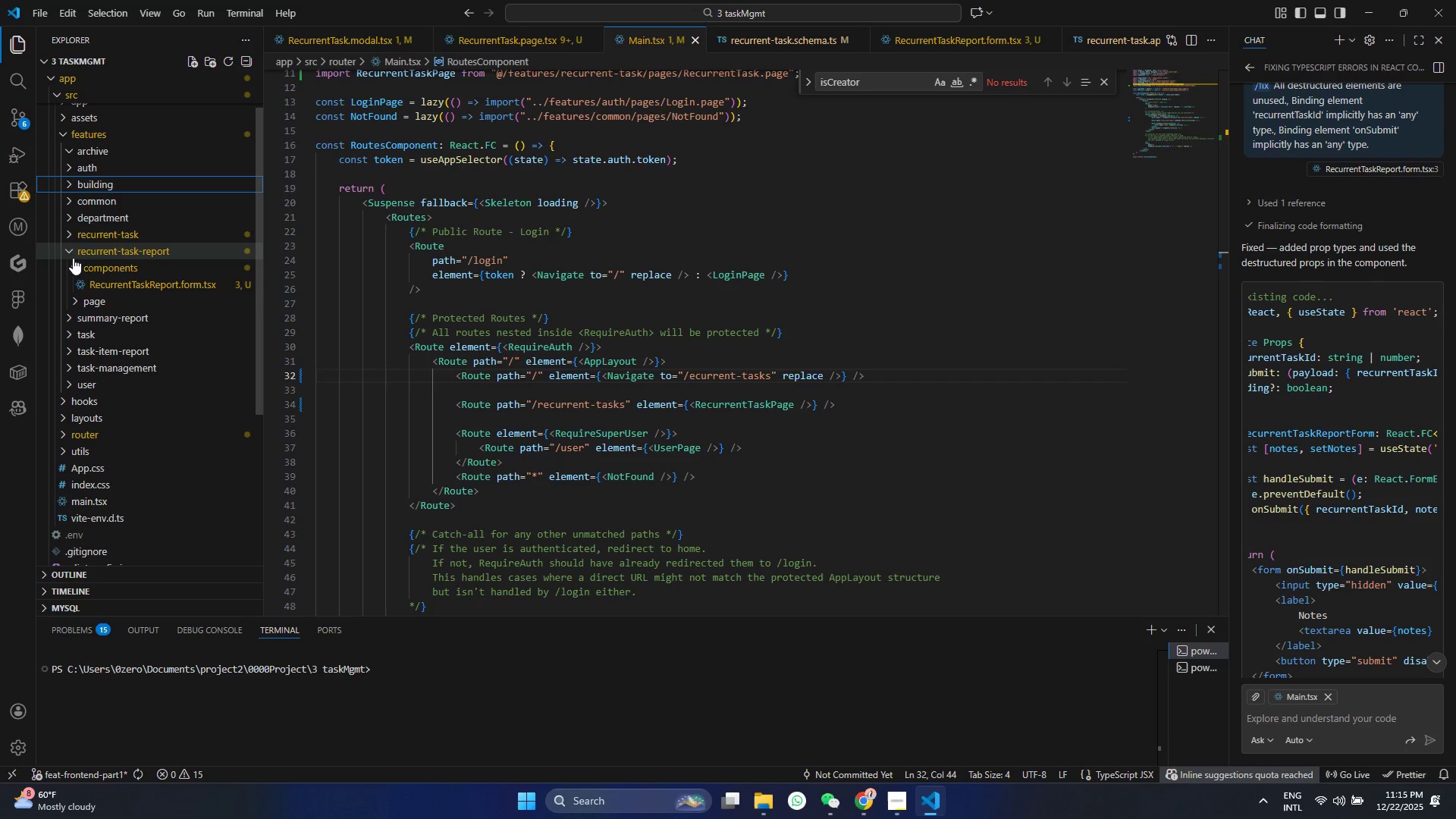 
left_click([68, 251])
 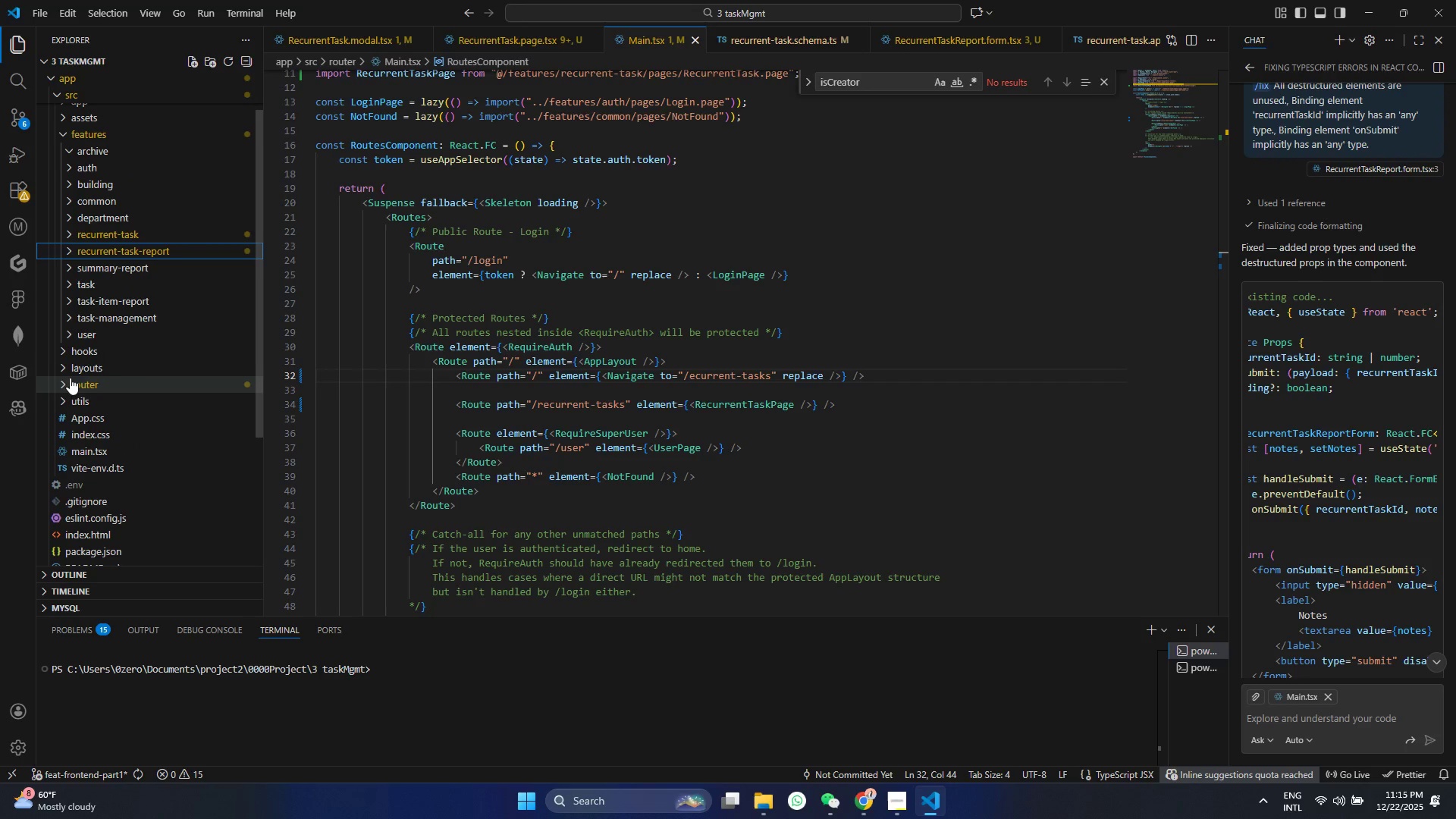 
scroll: coordinate [80, 369], scroll_direction: up, amount: 1.0
 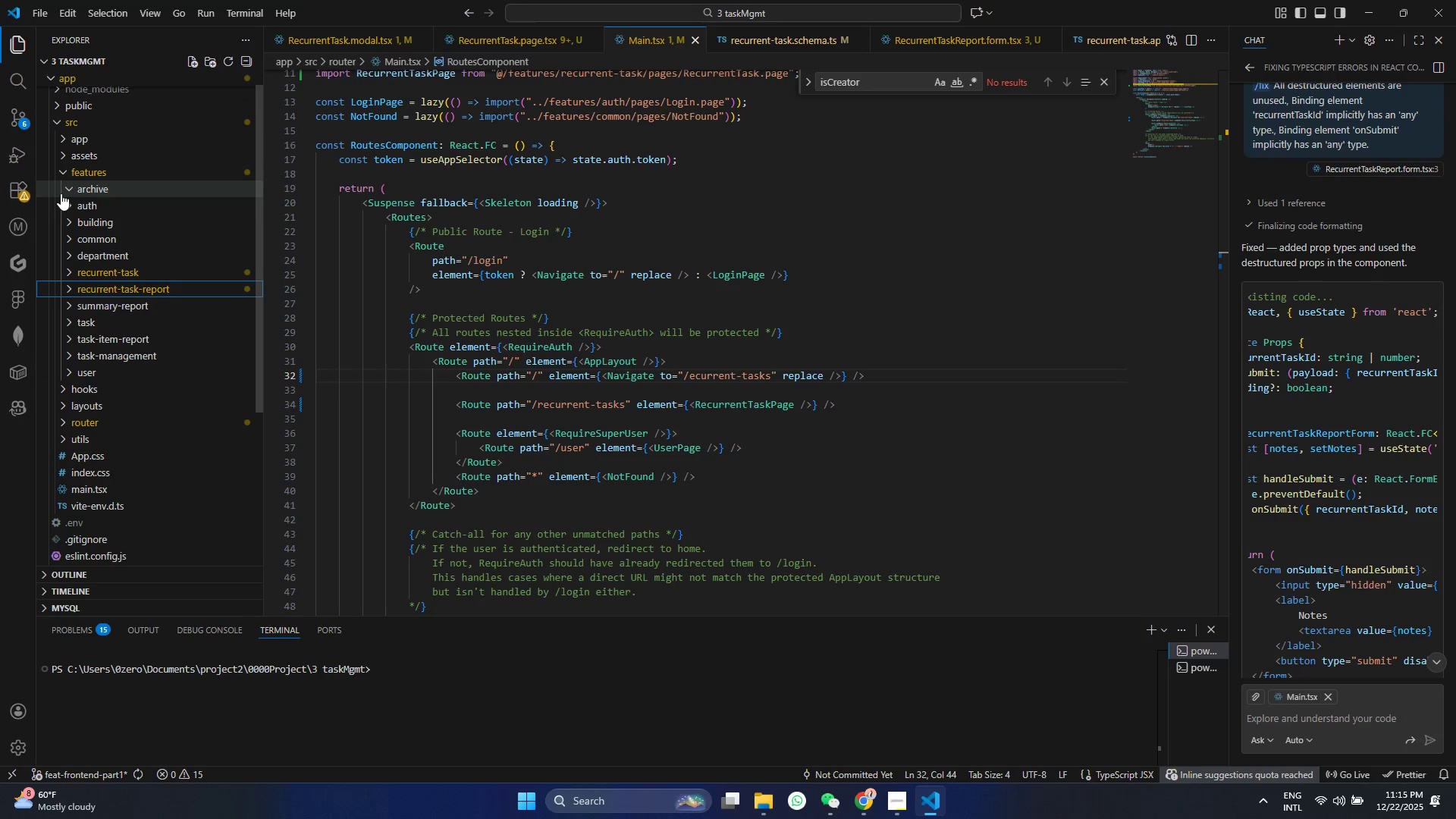 
left_click([54, 143])
 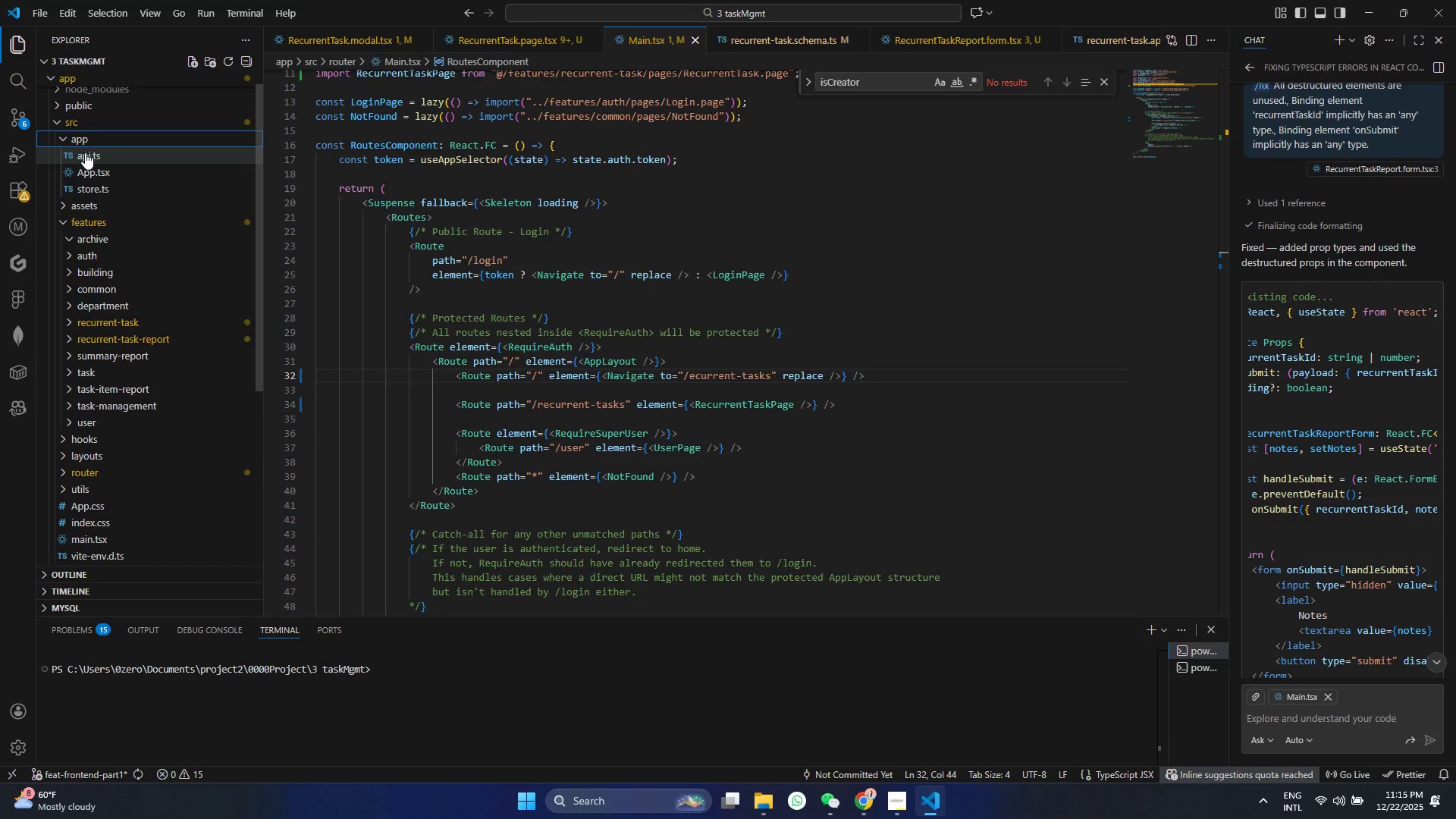 
left_click([85, 153])
 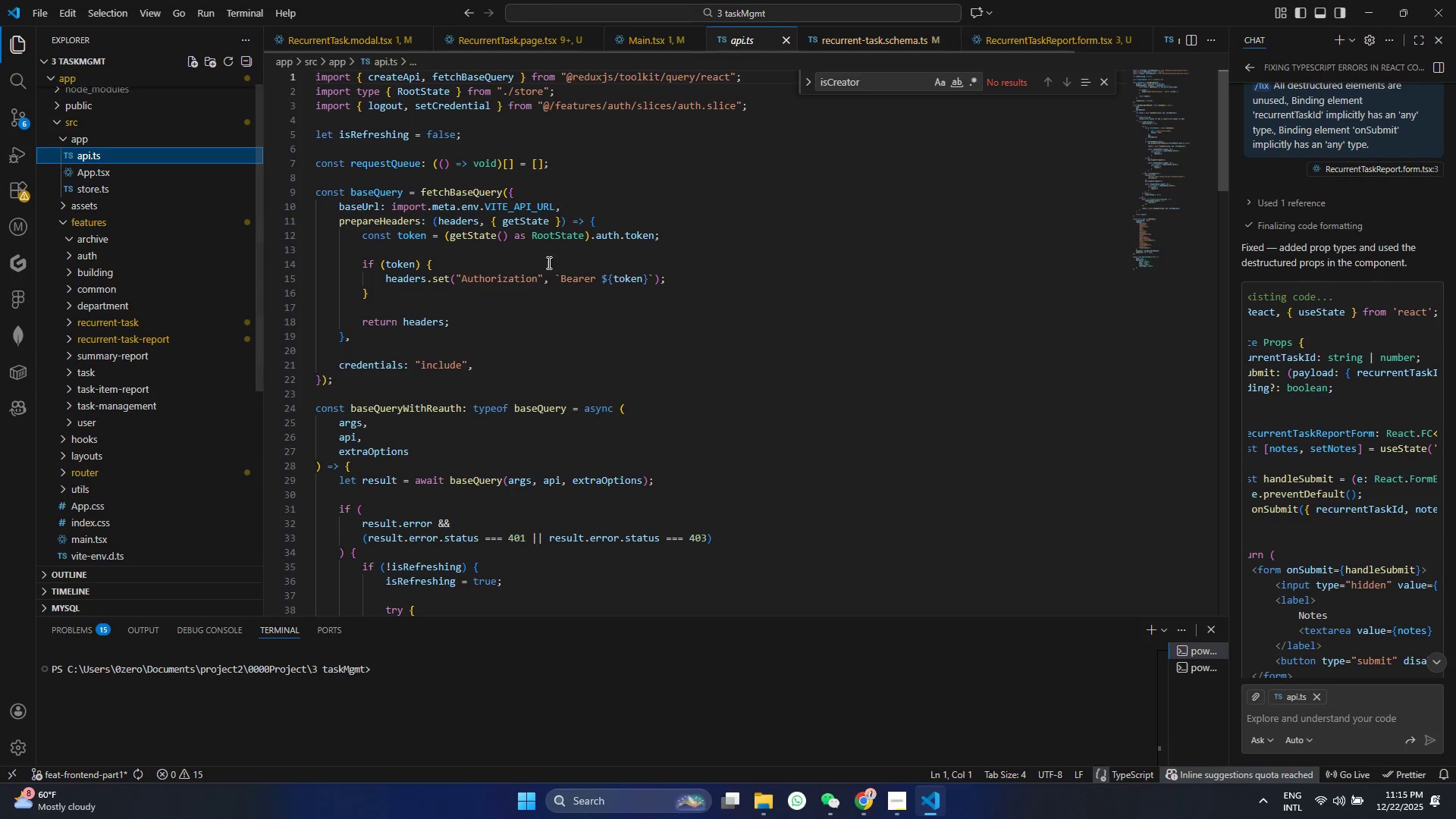 
scroll: coordinate [524, 336], scroll_direction: down, amount: 34.0
 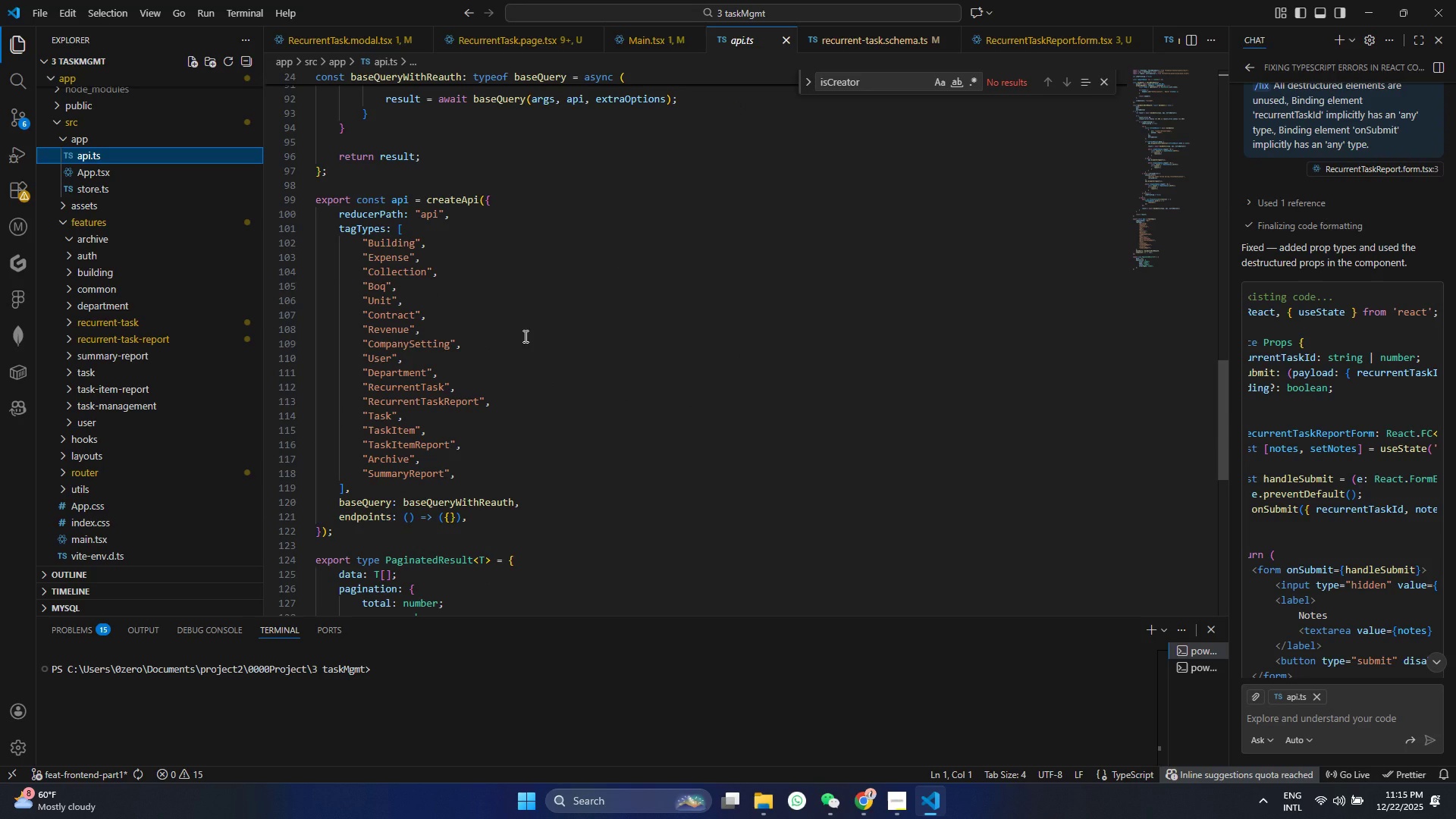 
wait(9.83)
 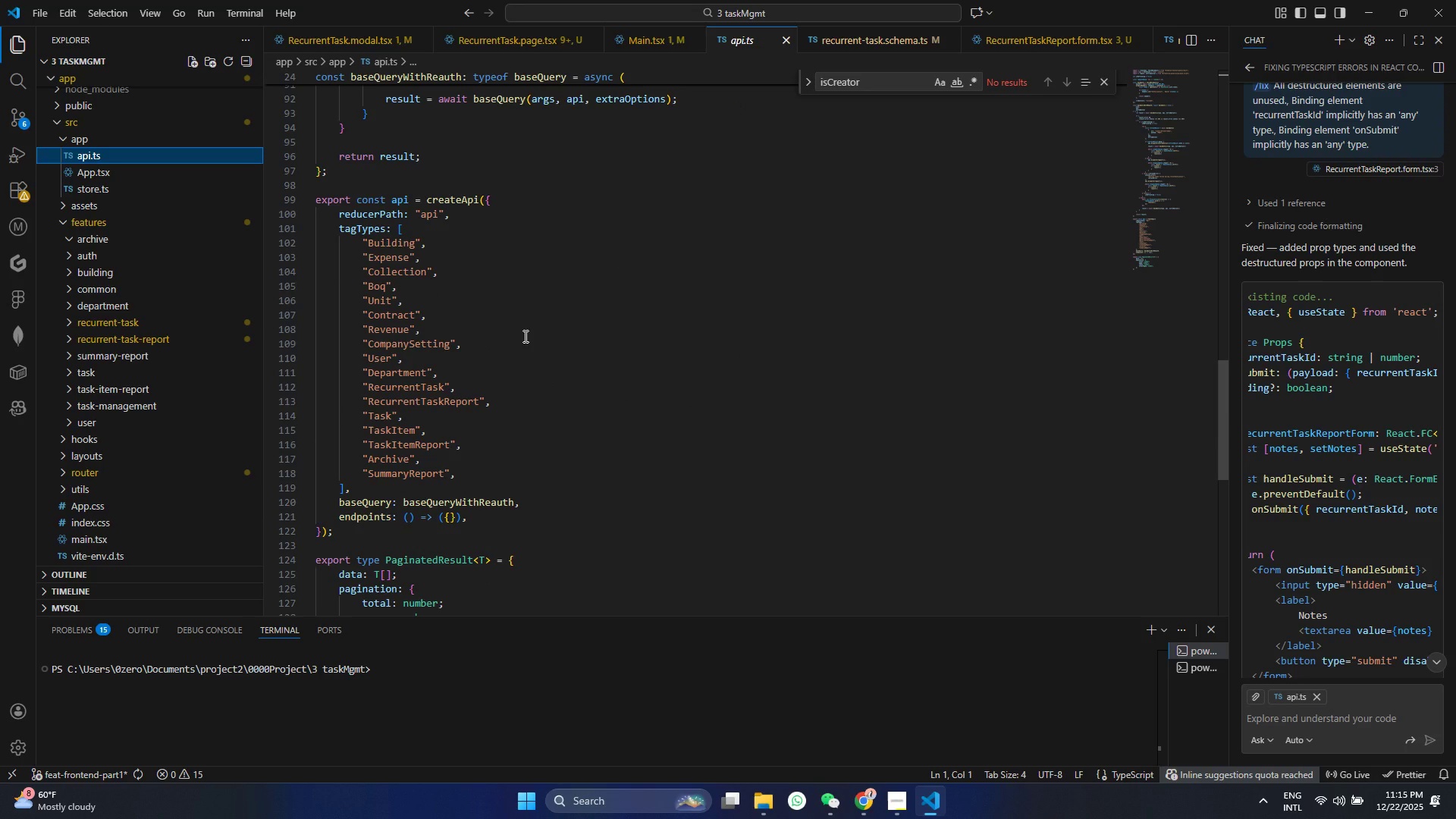 
left_click([63, 225])
 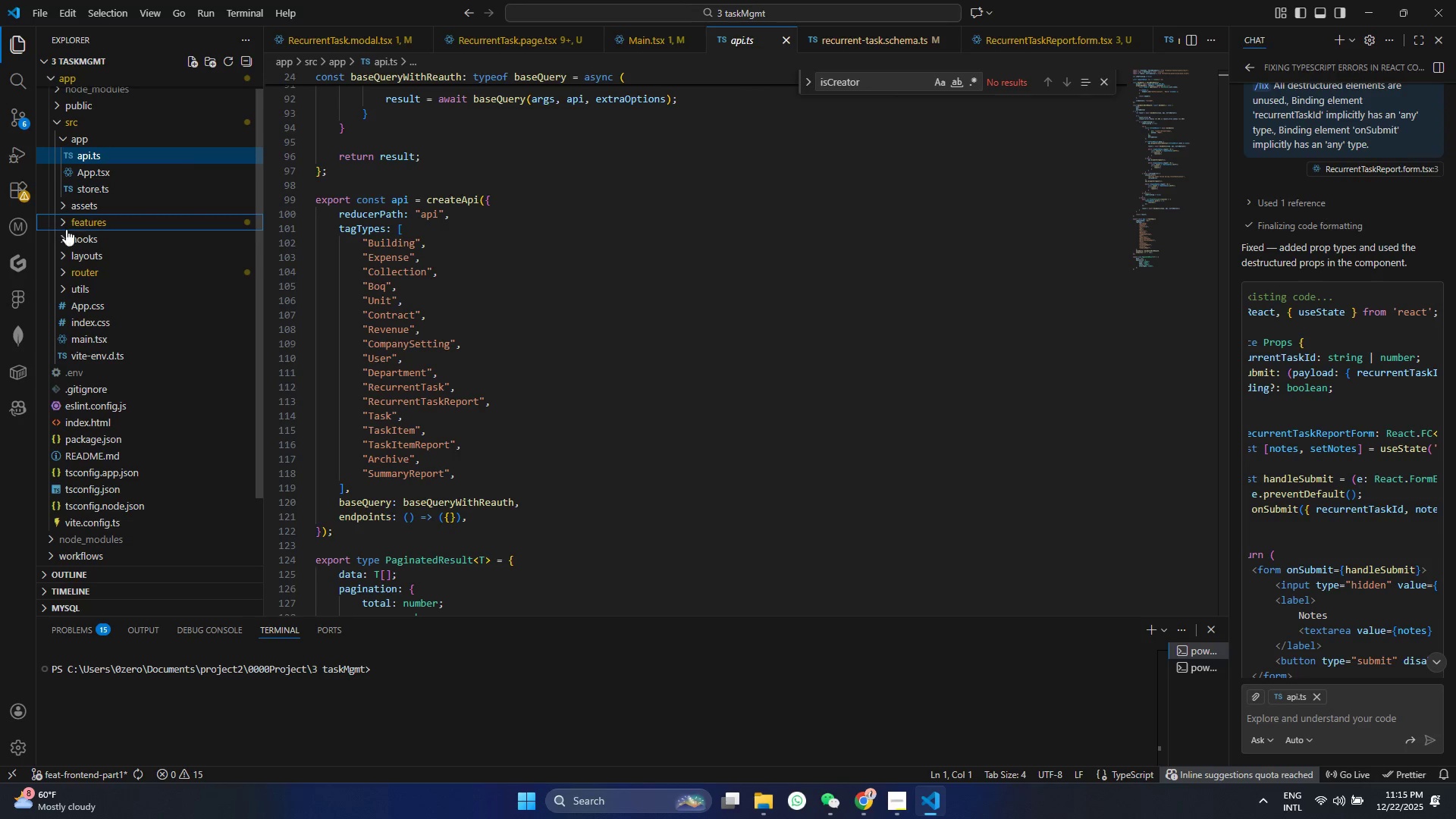 
left_click([68, 257])
 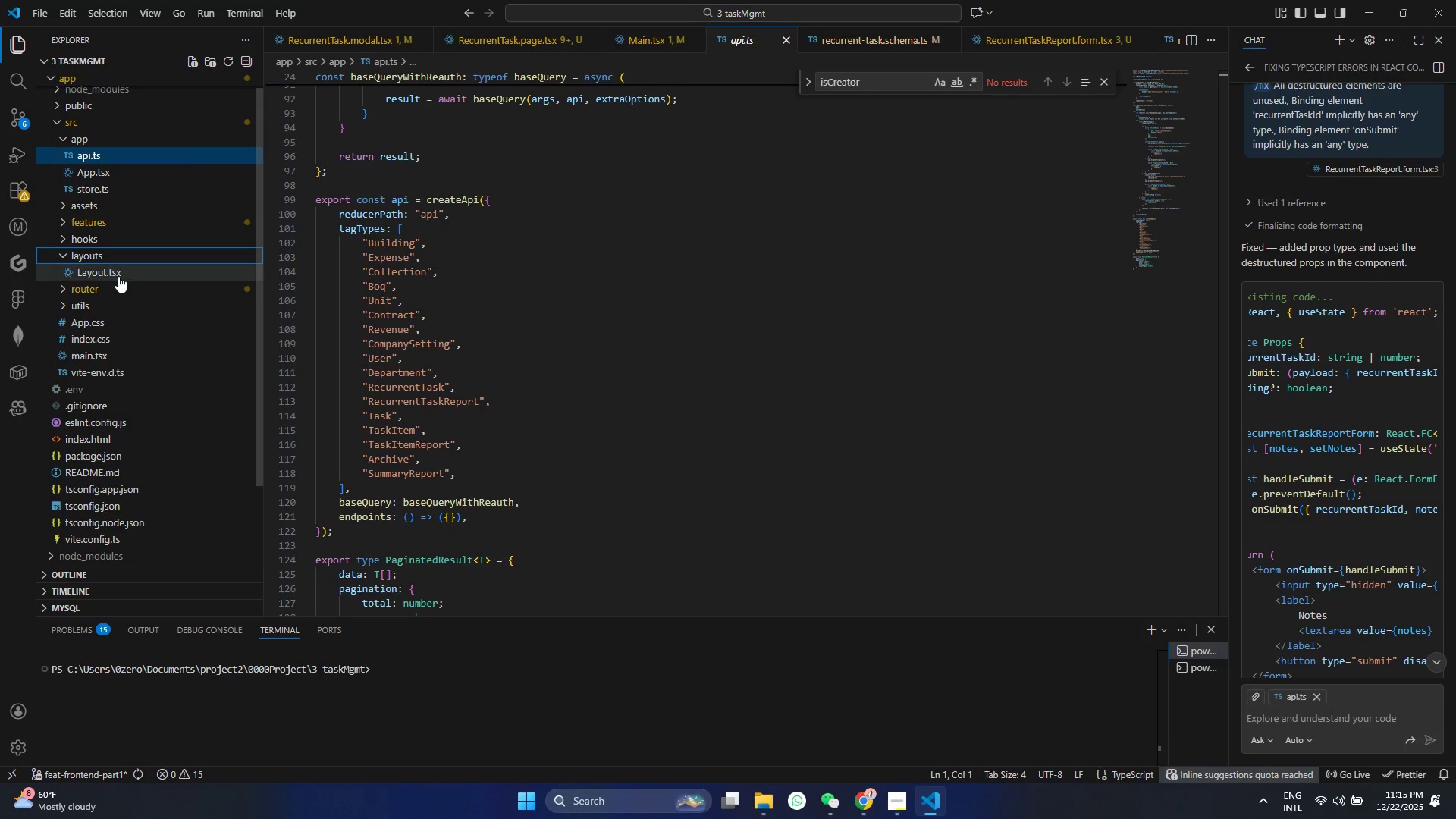 
left_click([118, 276])
 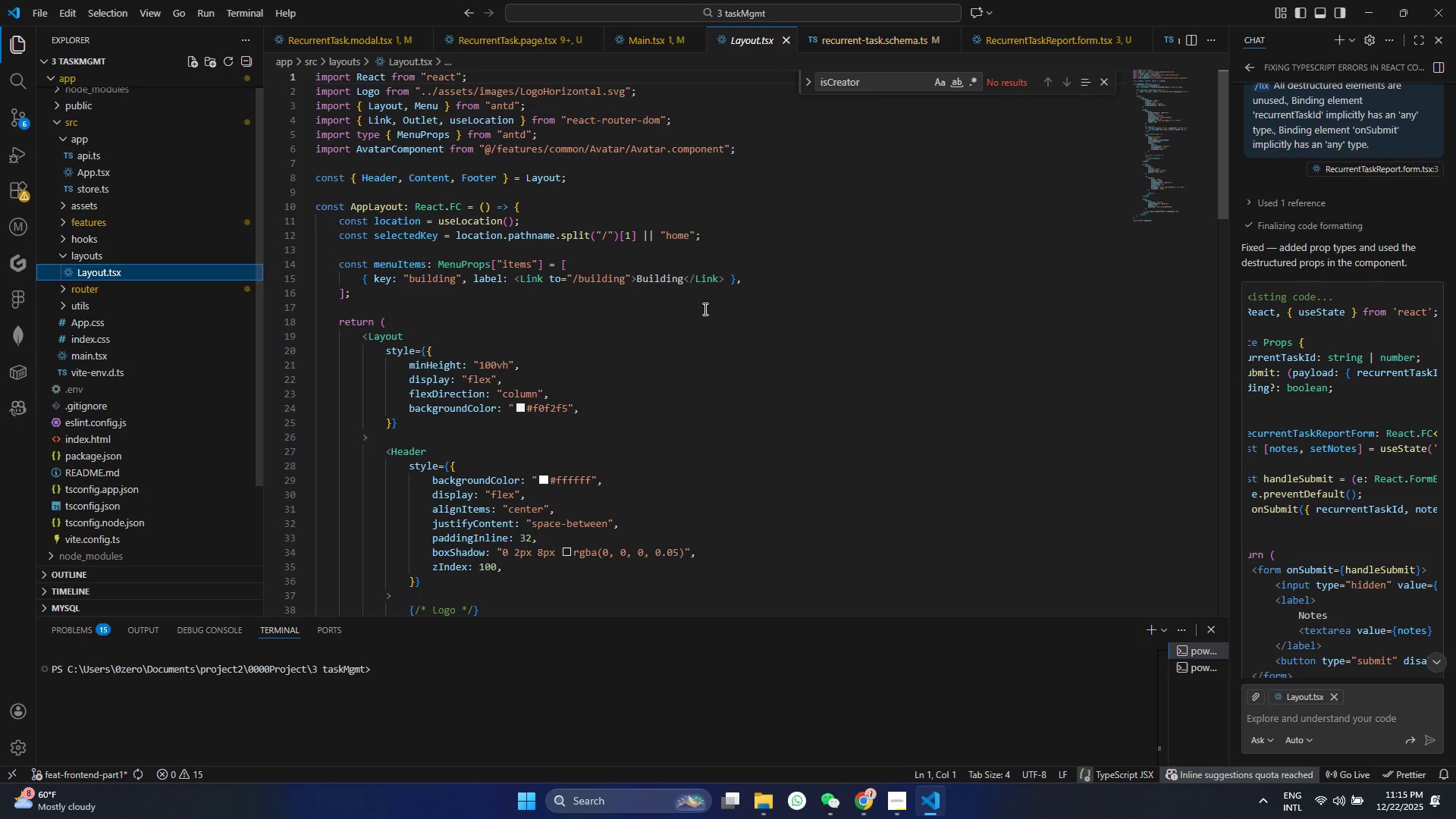 
scroll: coordinate [705, 307], scroll_direction: down, amount: 26.0
 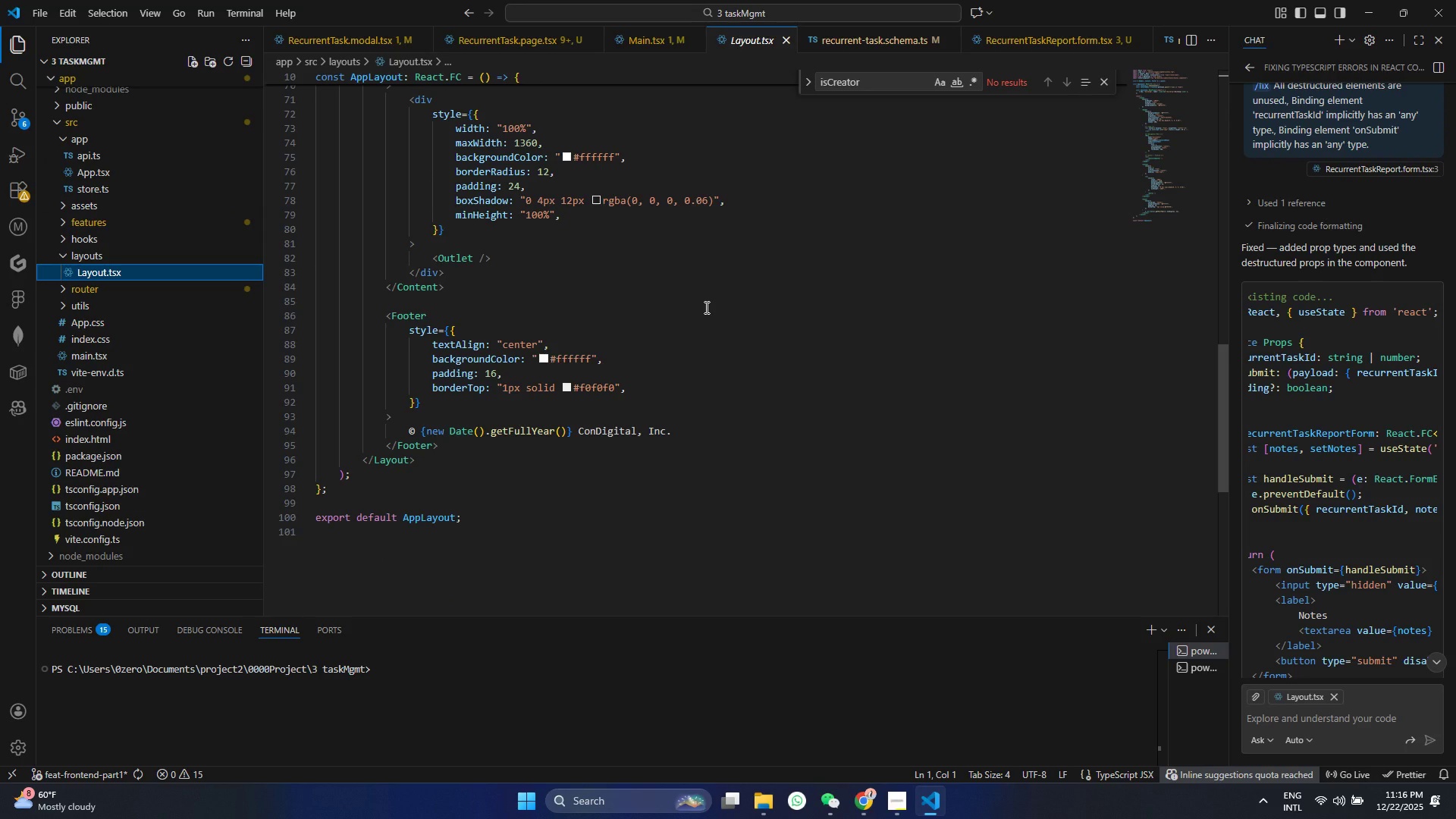 
wait(5.23)
 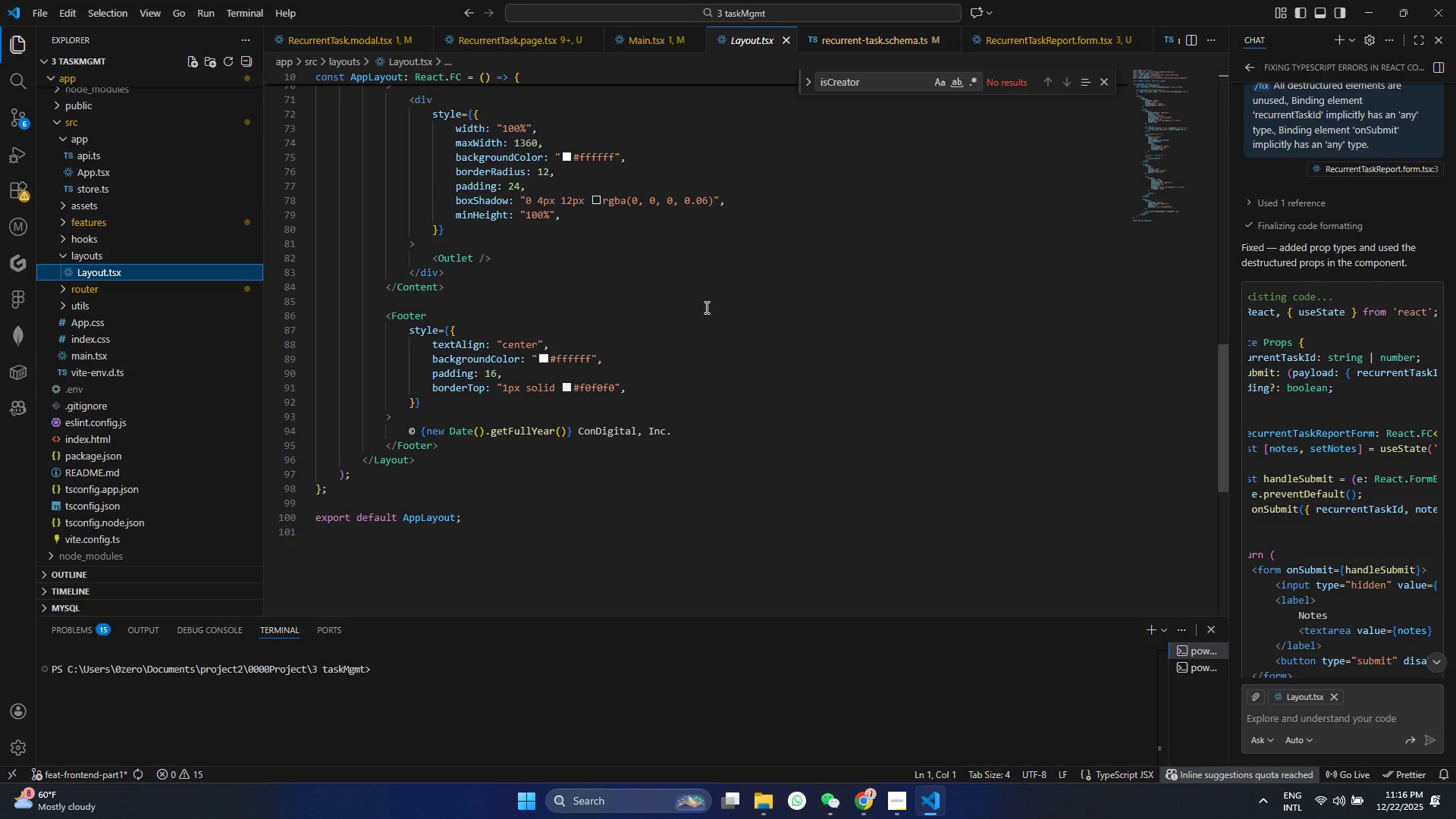 
scroll: coordinate [705, 307], scroll_direction: up, amount: 10.0
 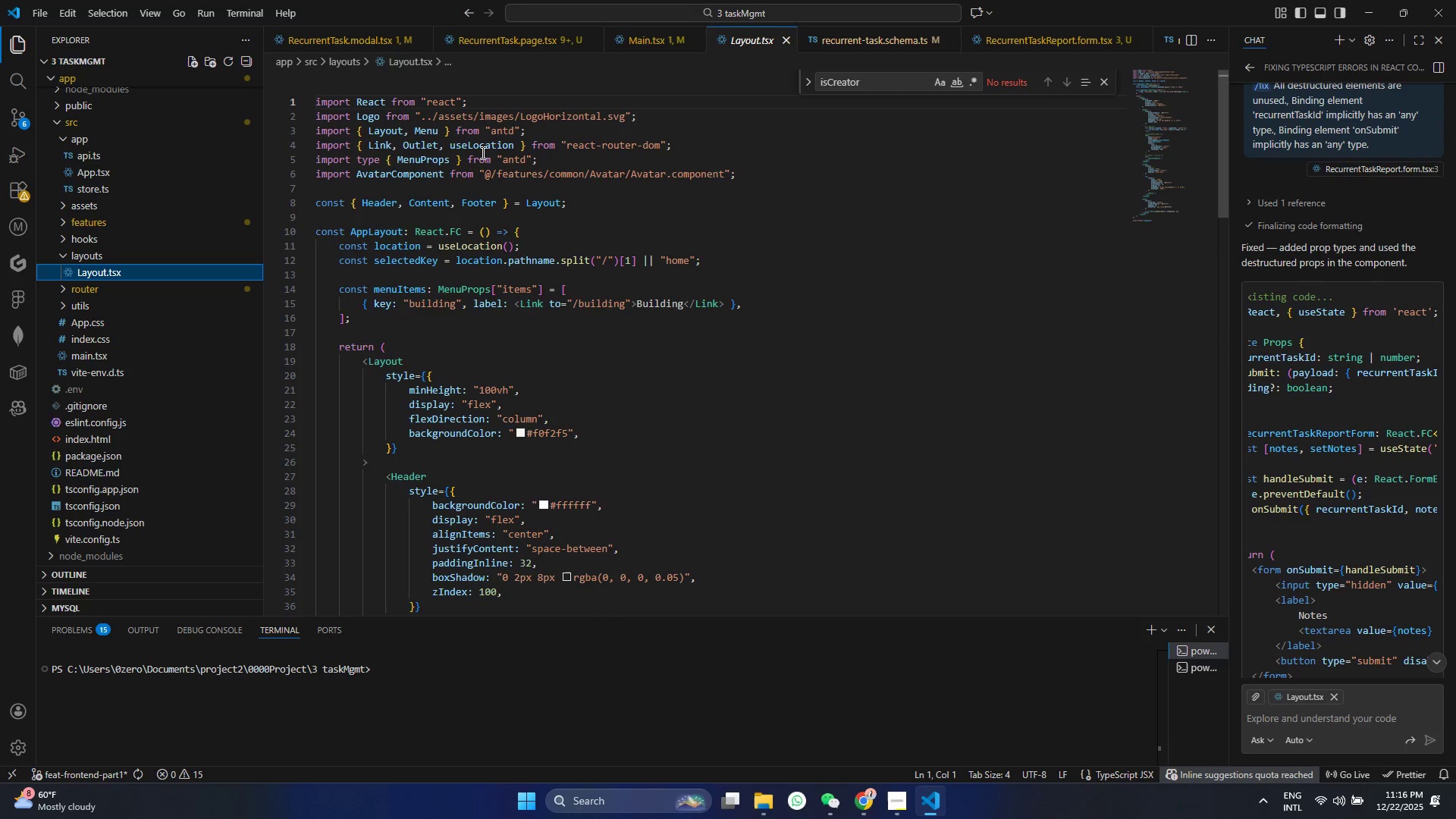 
scroll: coordinate [676, 315], scroll_direction: down, amount: 2.0
 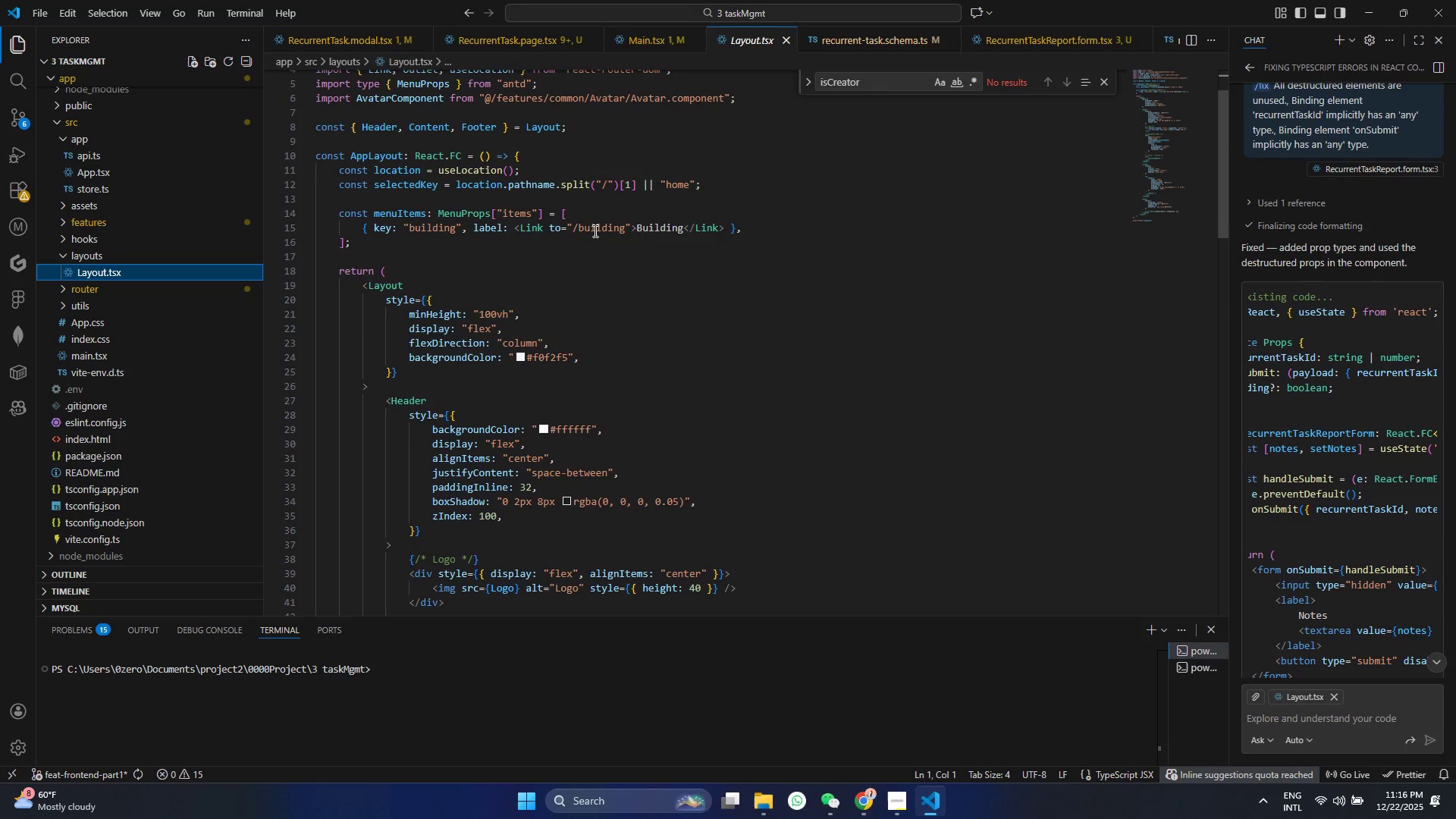 
double_click([590, 234])
 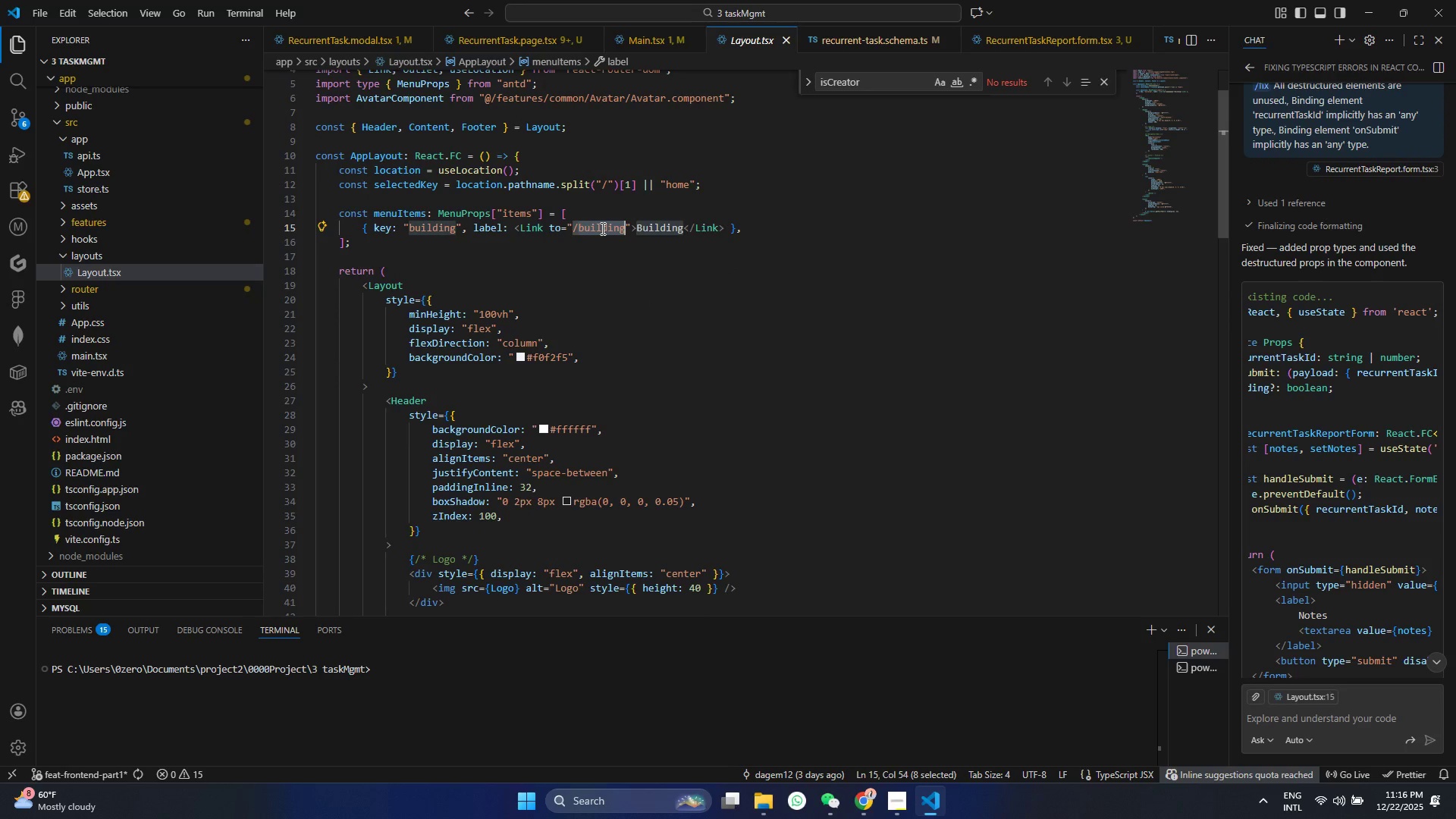 
type(recurrent-tasks)
 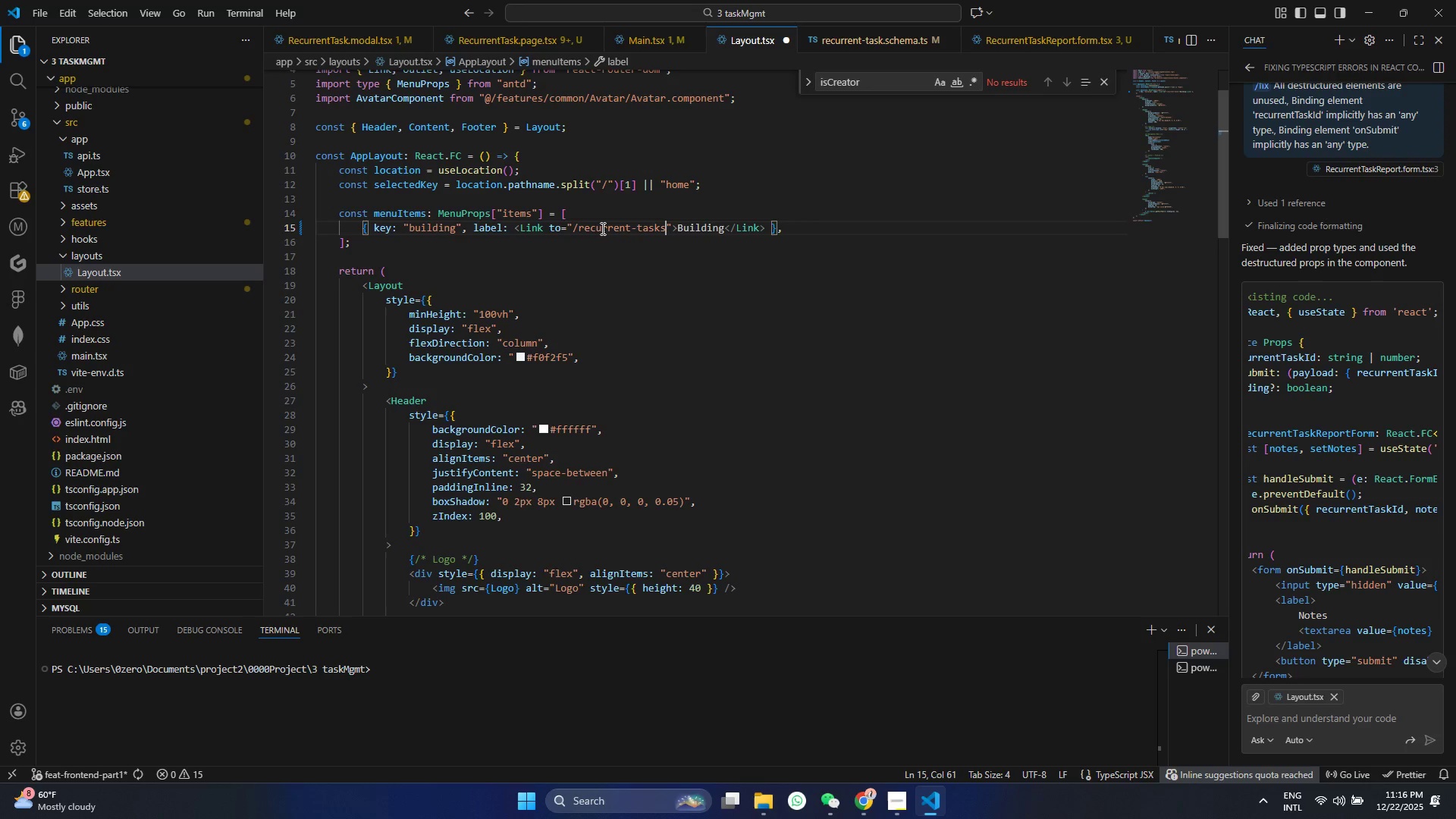 
key(Control+V)
 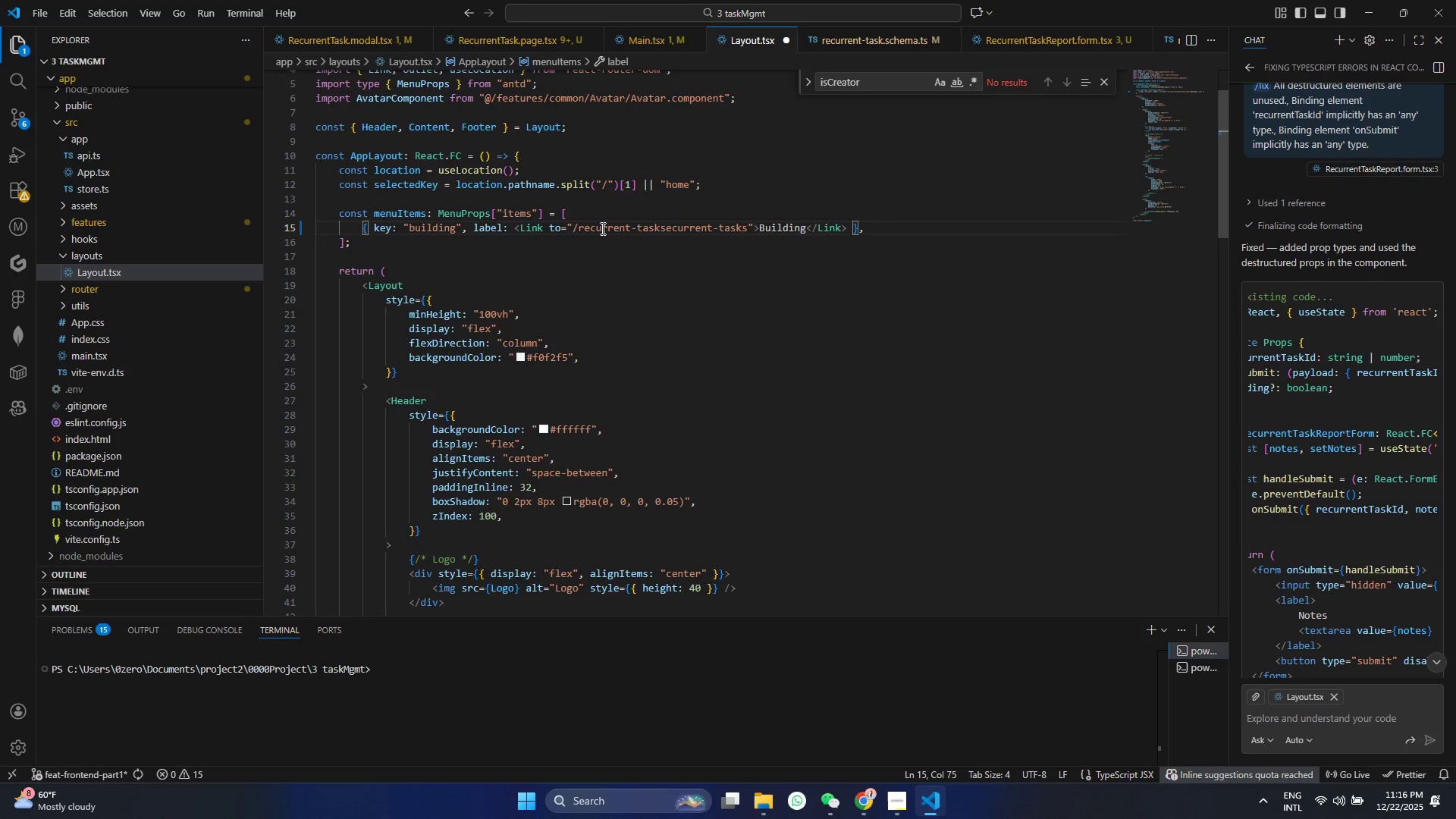 
wait(5.05)
 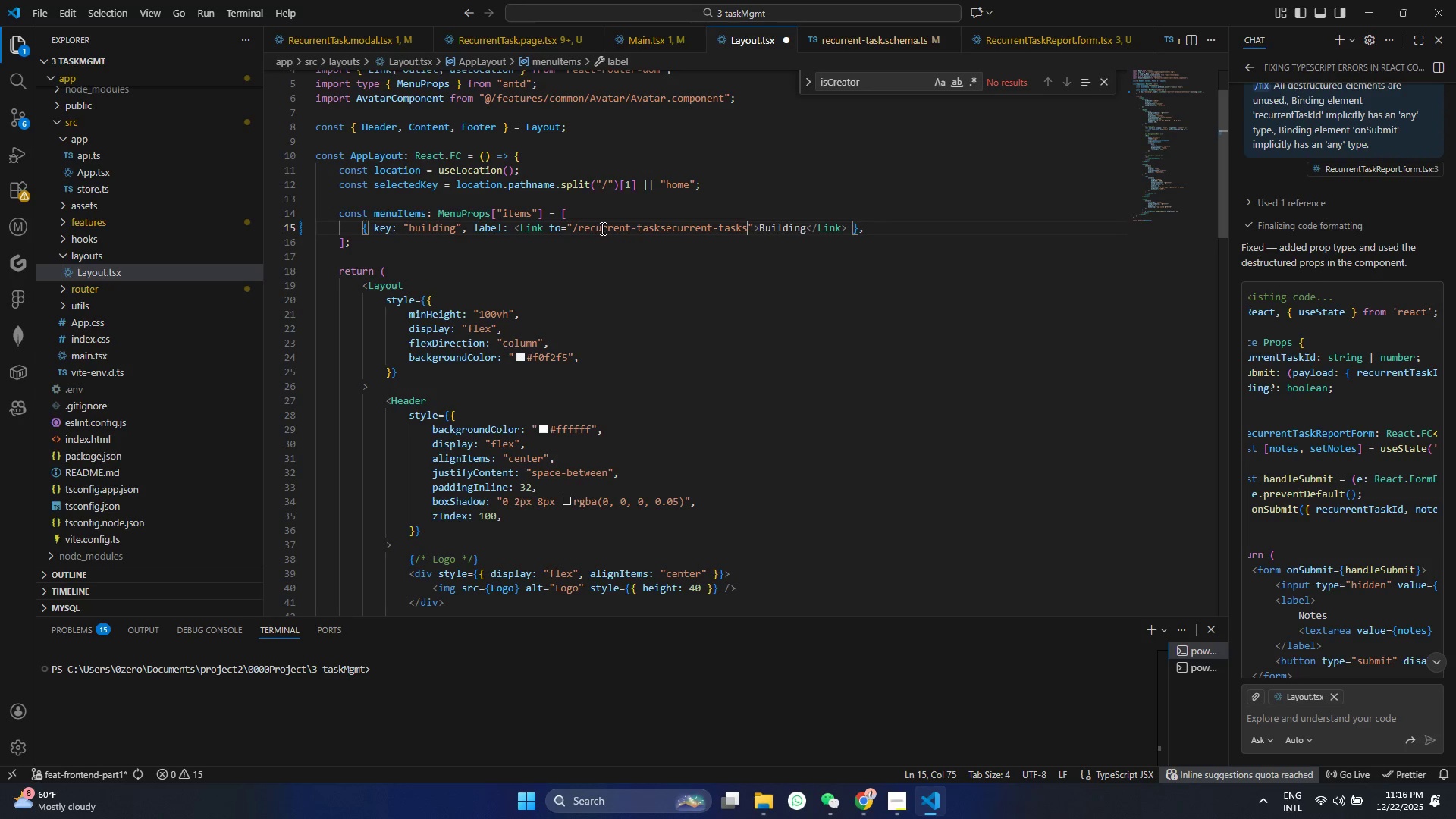 
key(Control+Z)
 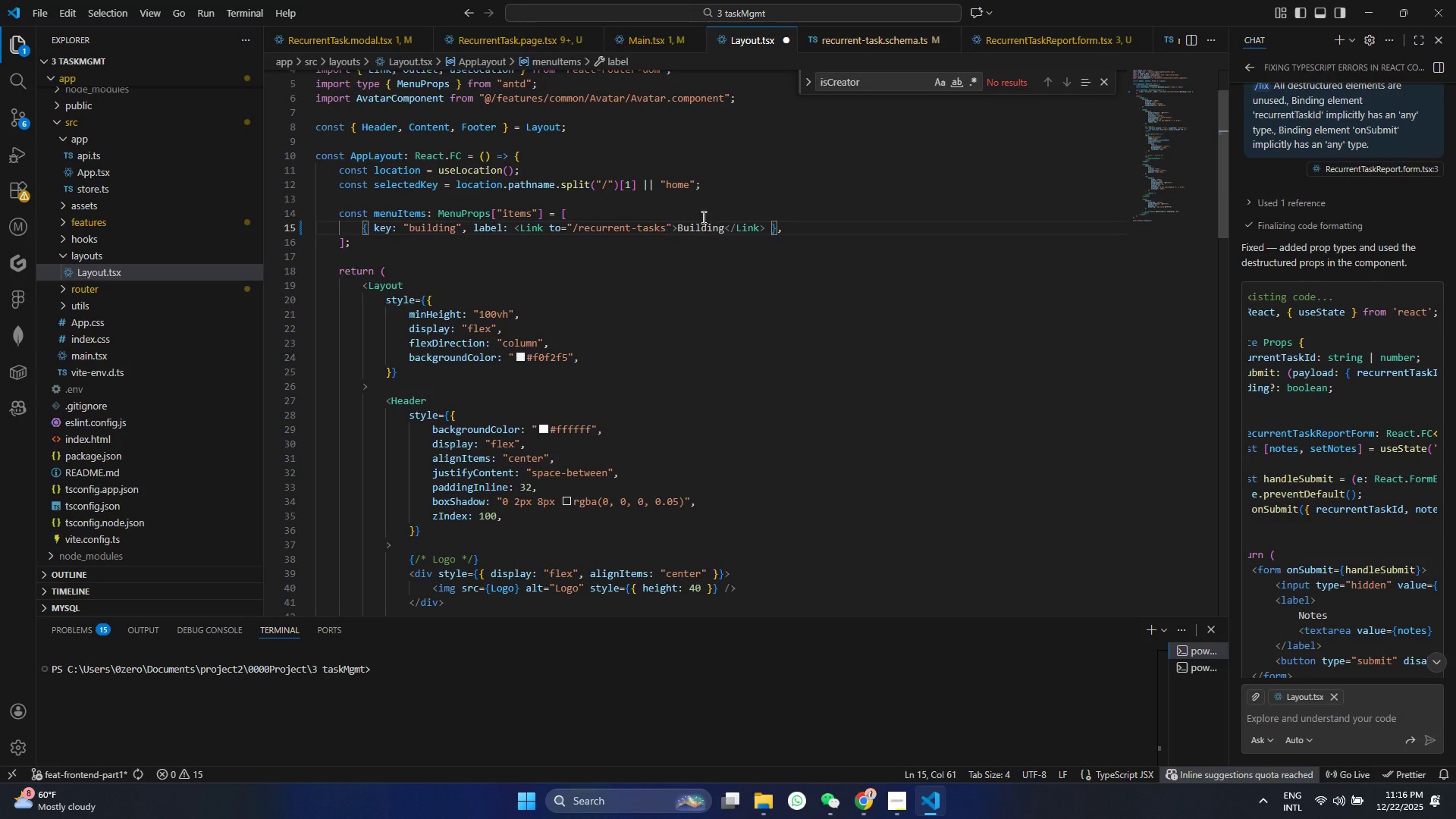 
left_click([694, 228])
 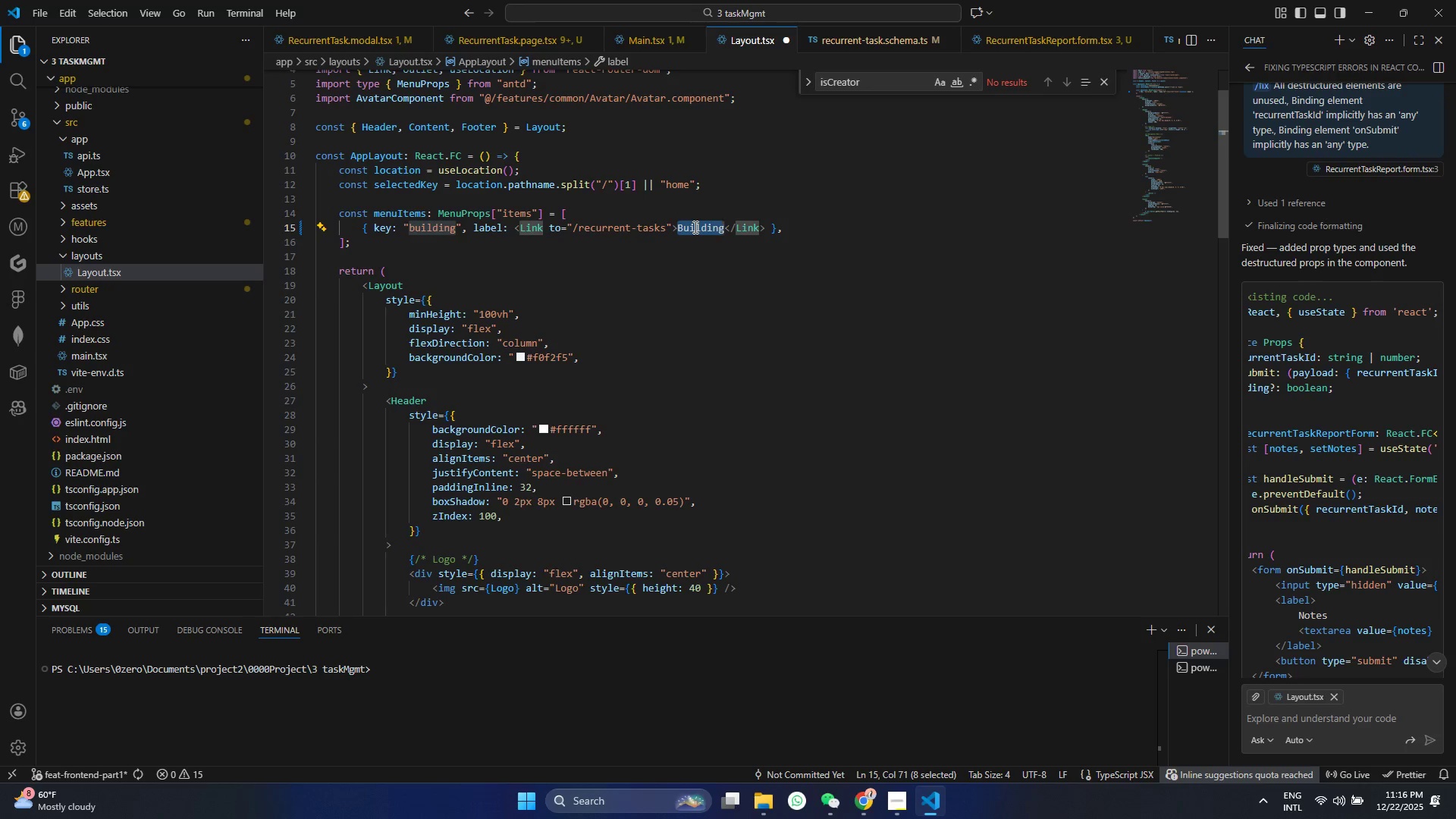 
type(Recurrent)
 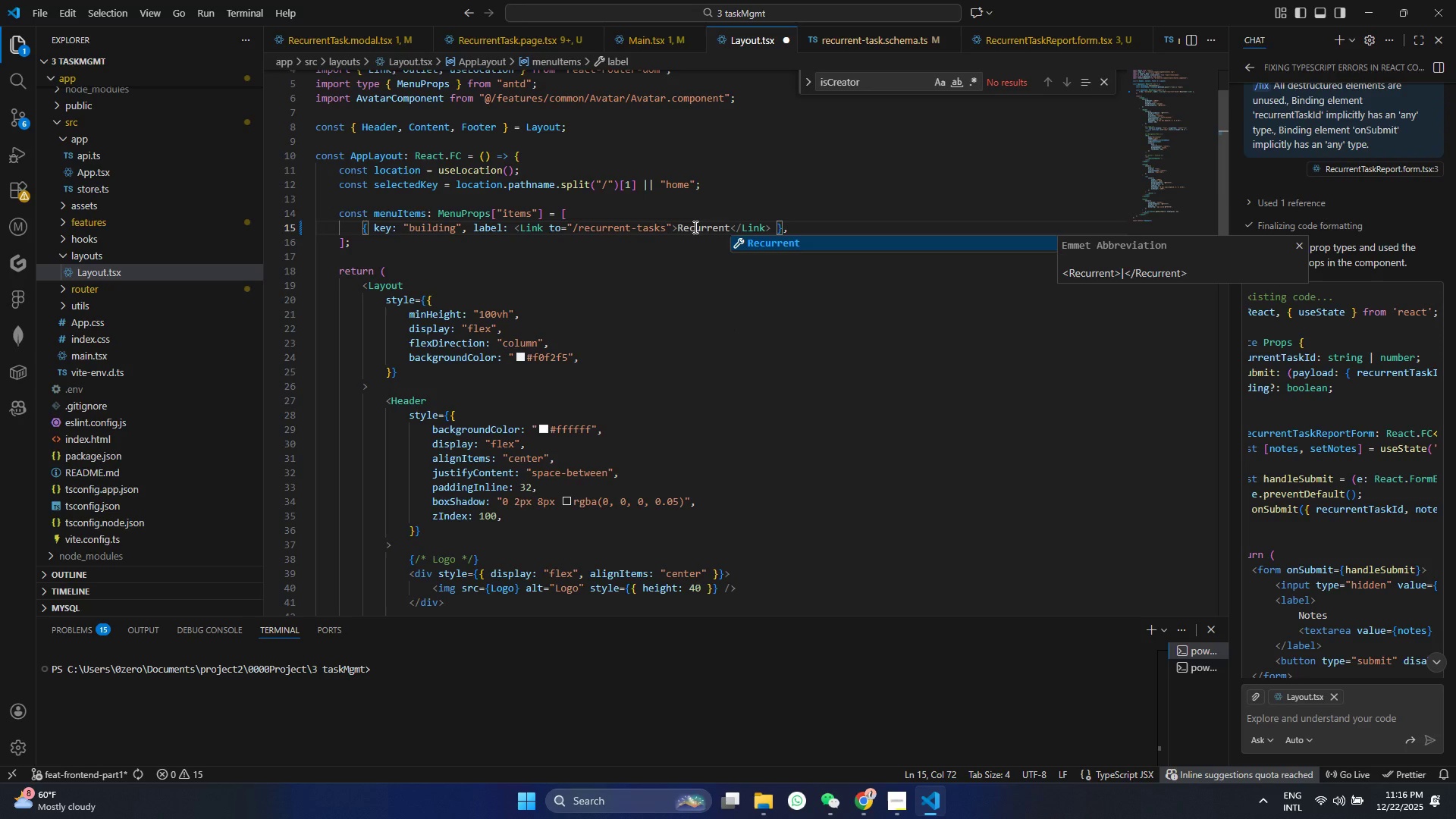 
type( Tasks)
 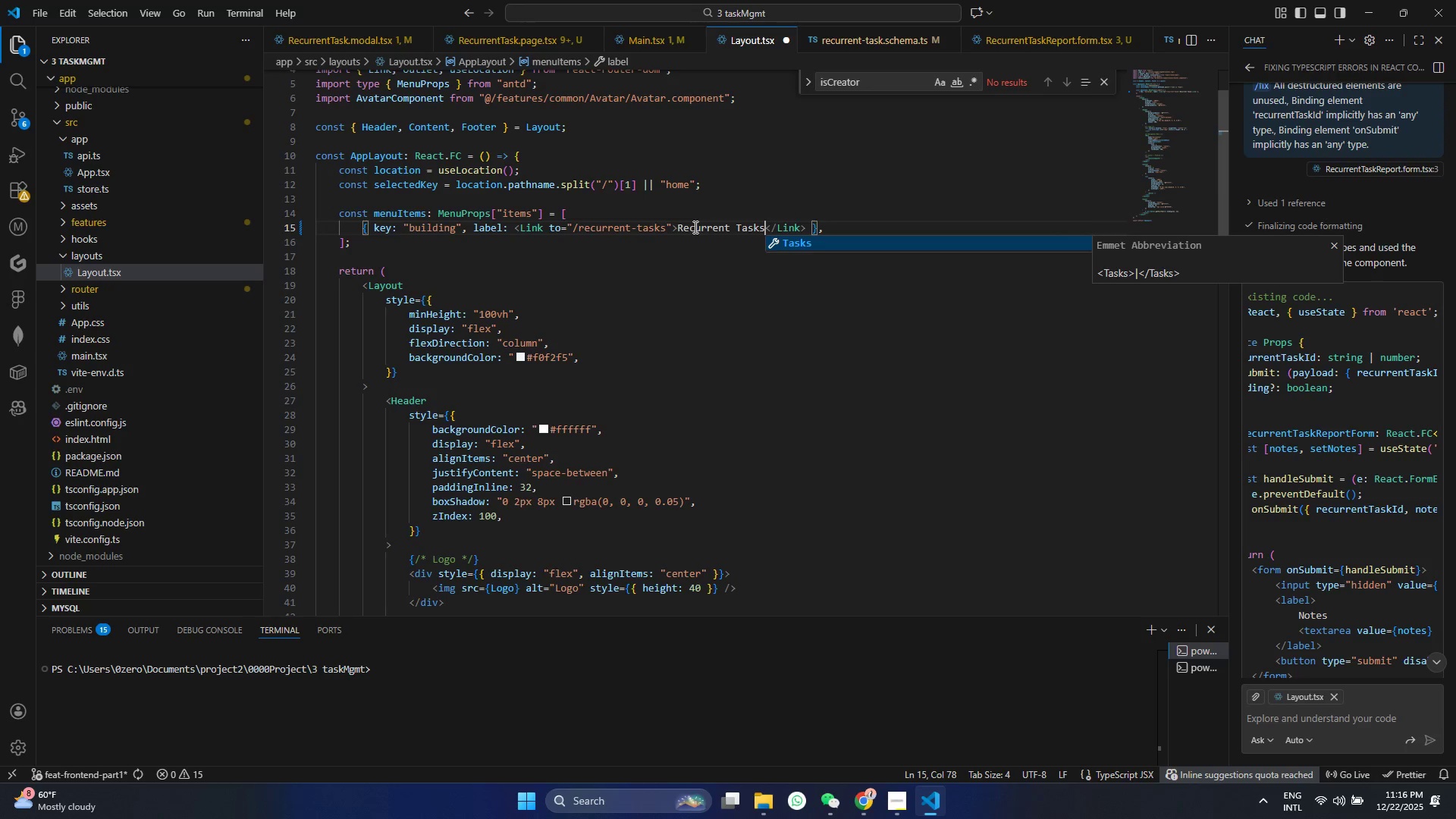 
key(Control+ControlLeft)
 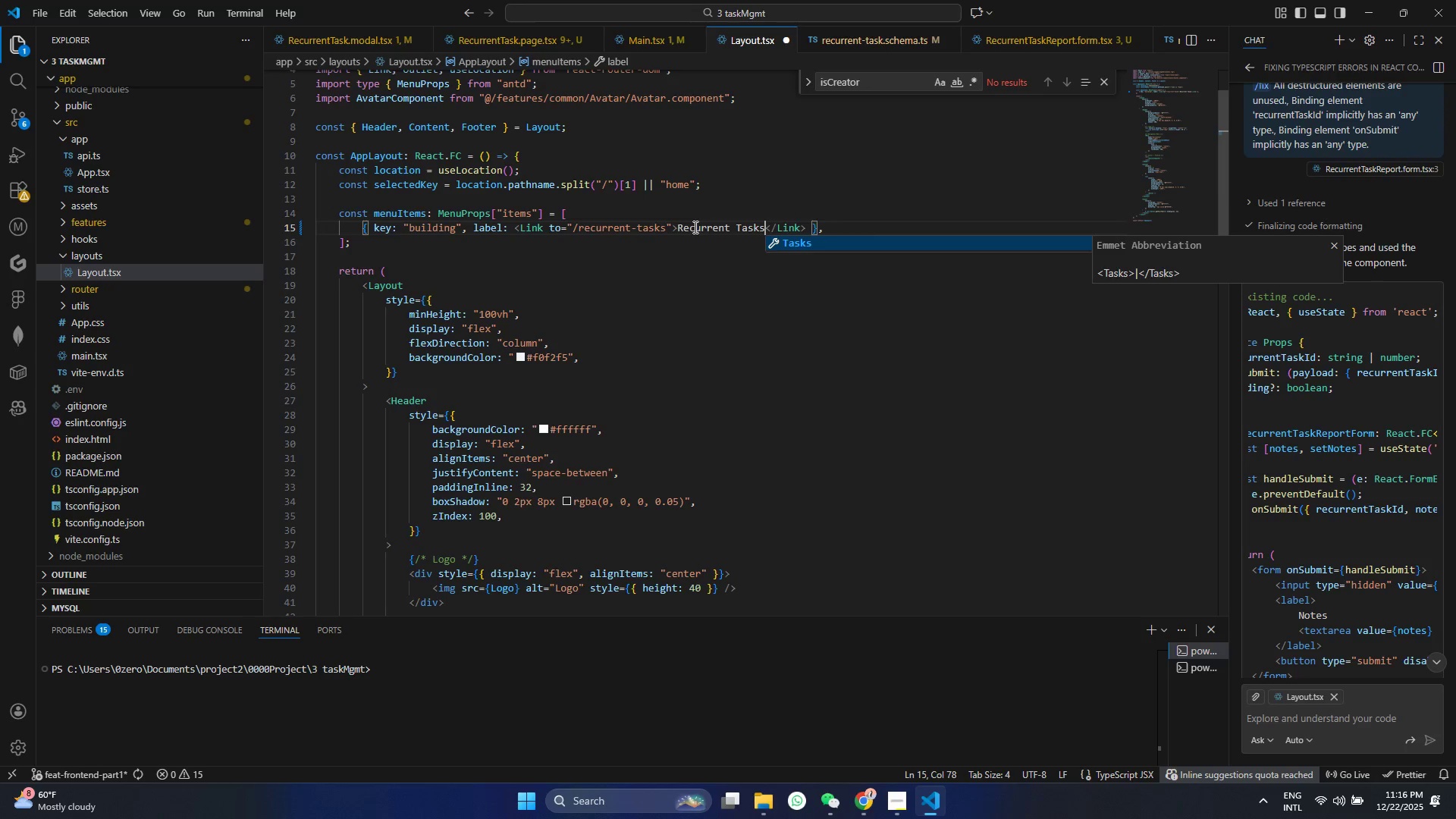 
key(Control+S)
 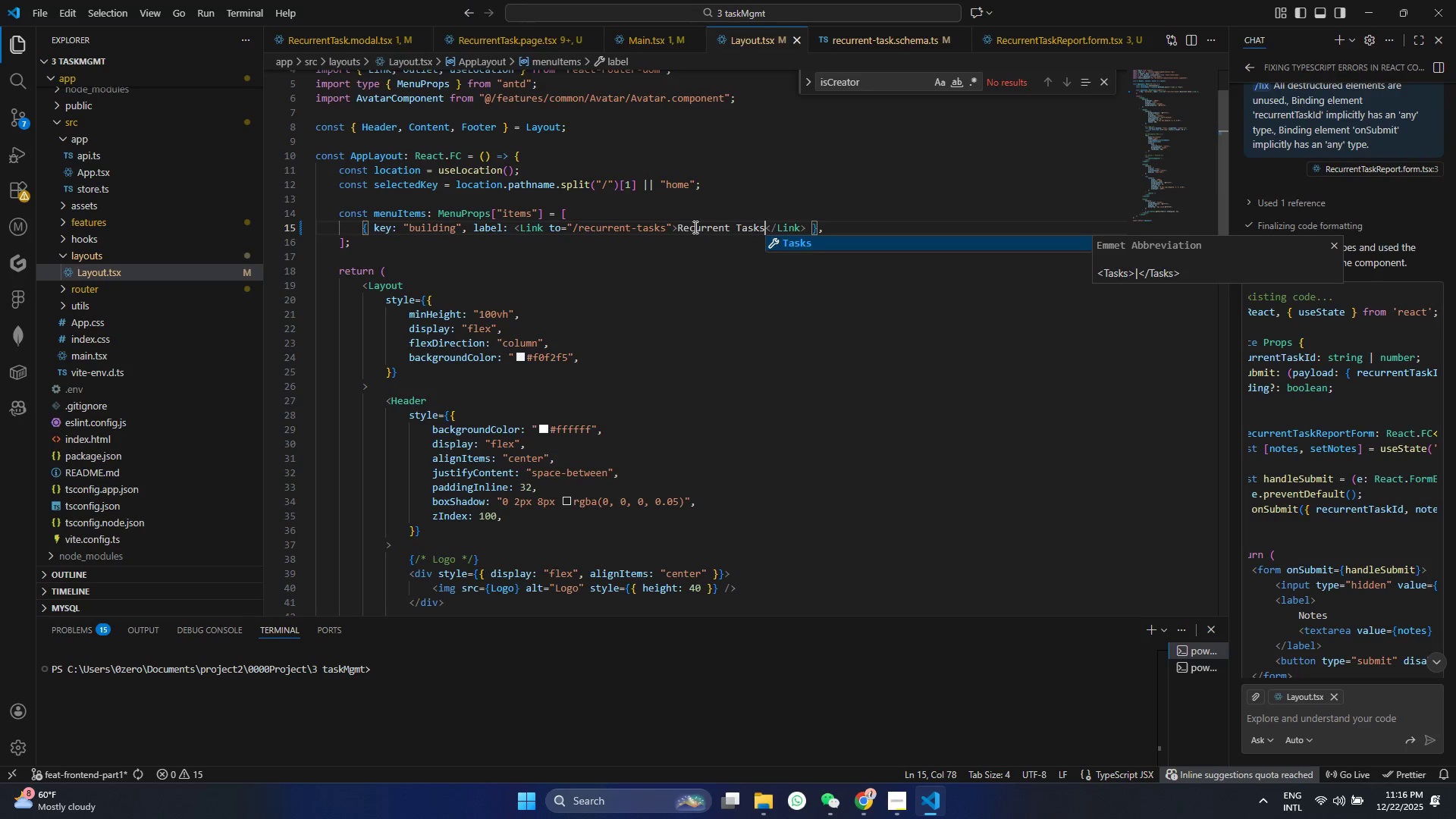 
wait(5.14)
 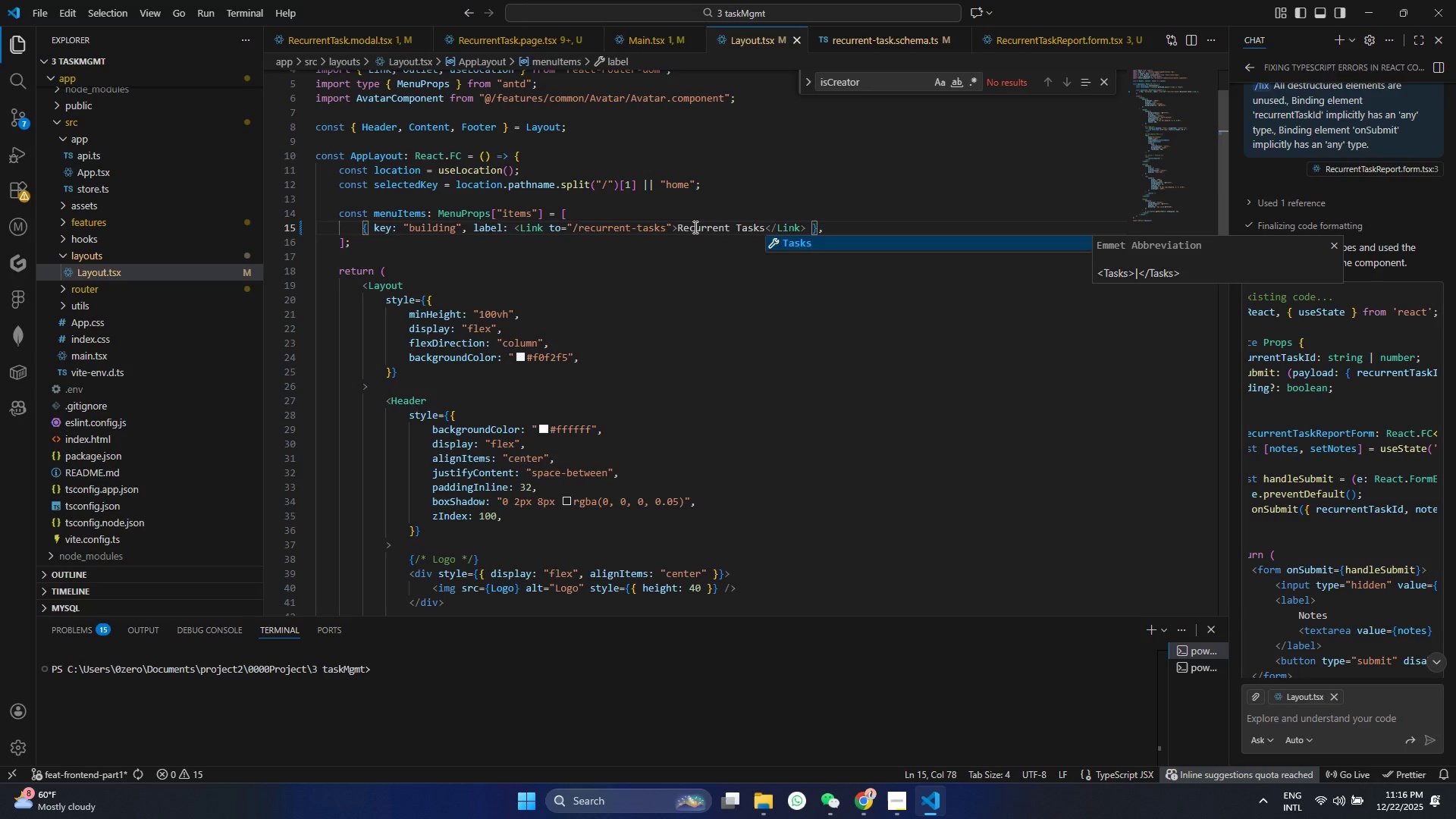 
double_click([423, 228])
 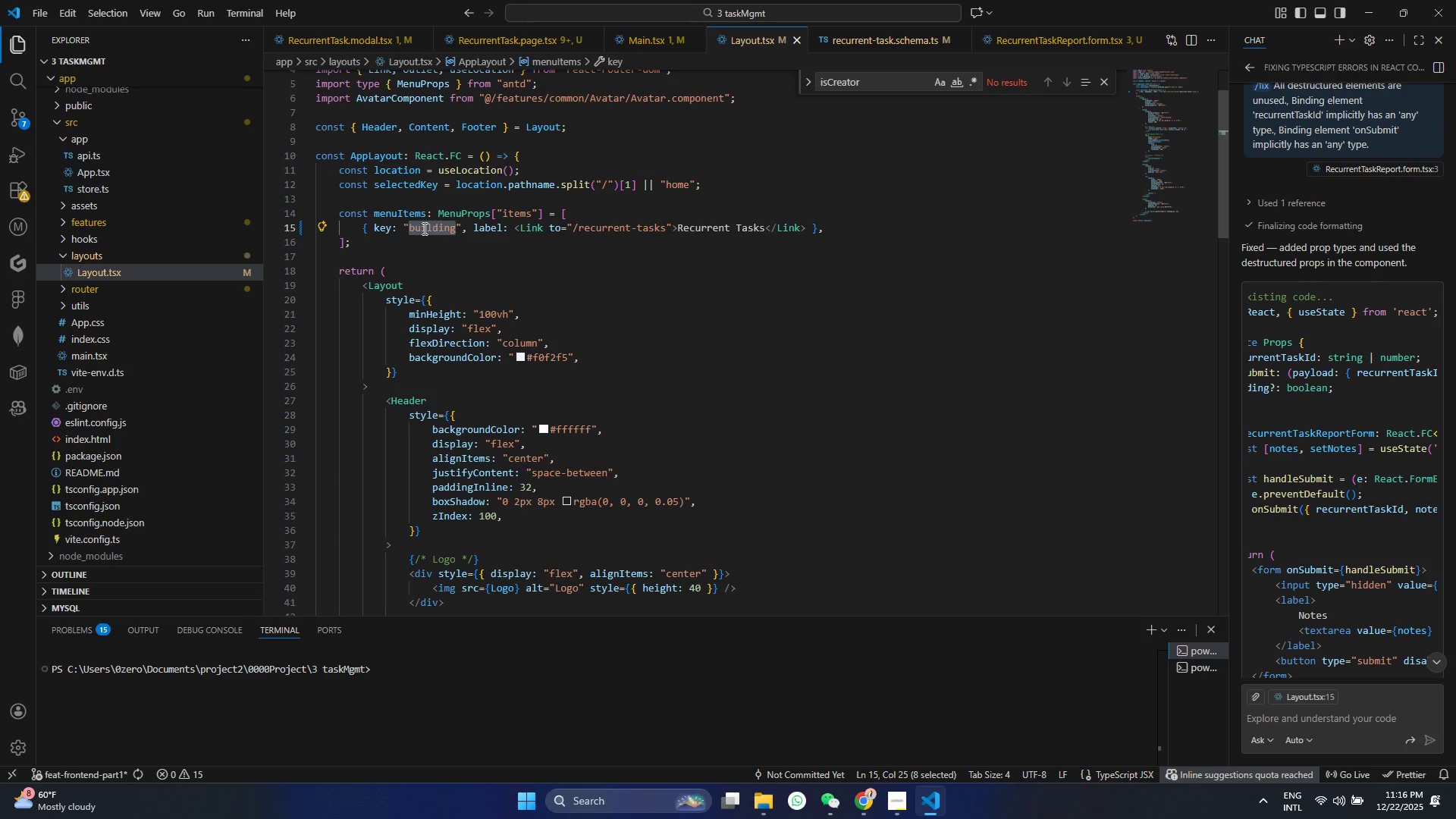 
wait(13.5)
 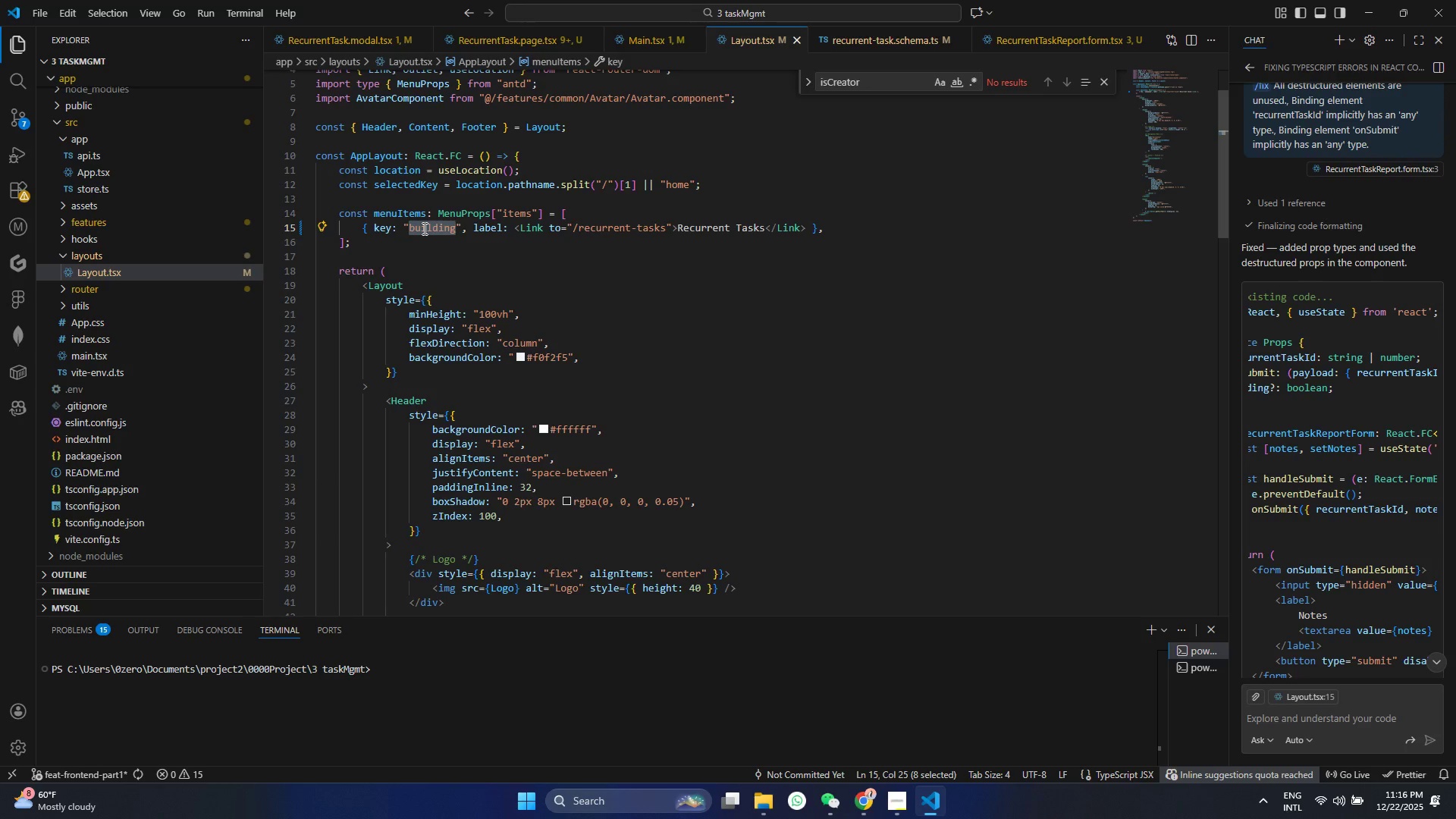 
left_click_drag(start_coordinate=[577, 226], to_coordinate=[663, 228])
 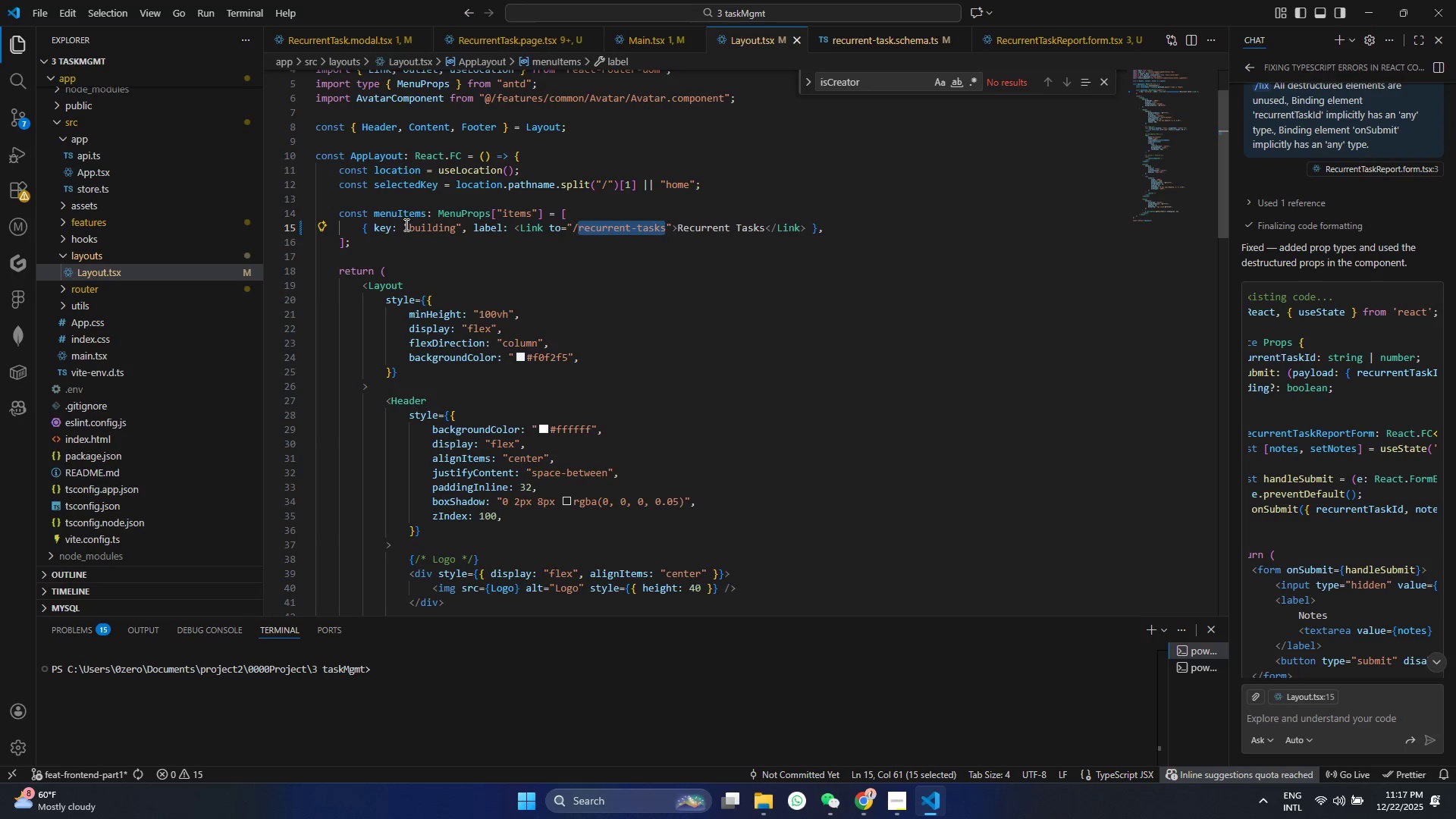 
key(Control+ControlLeft)
 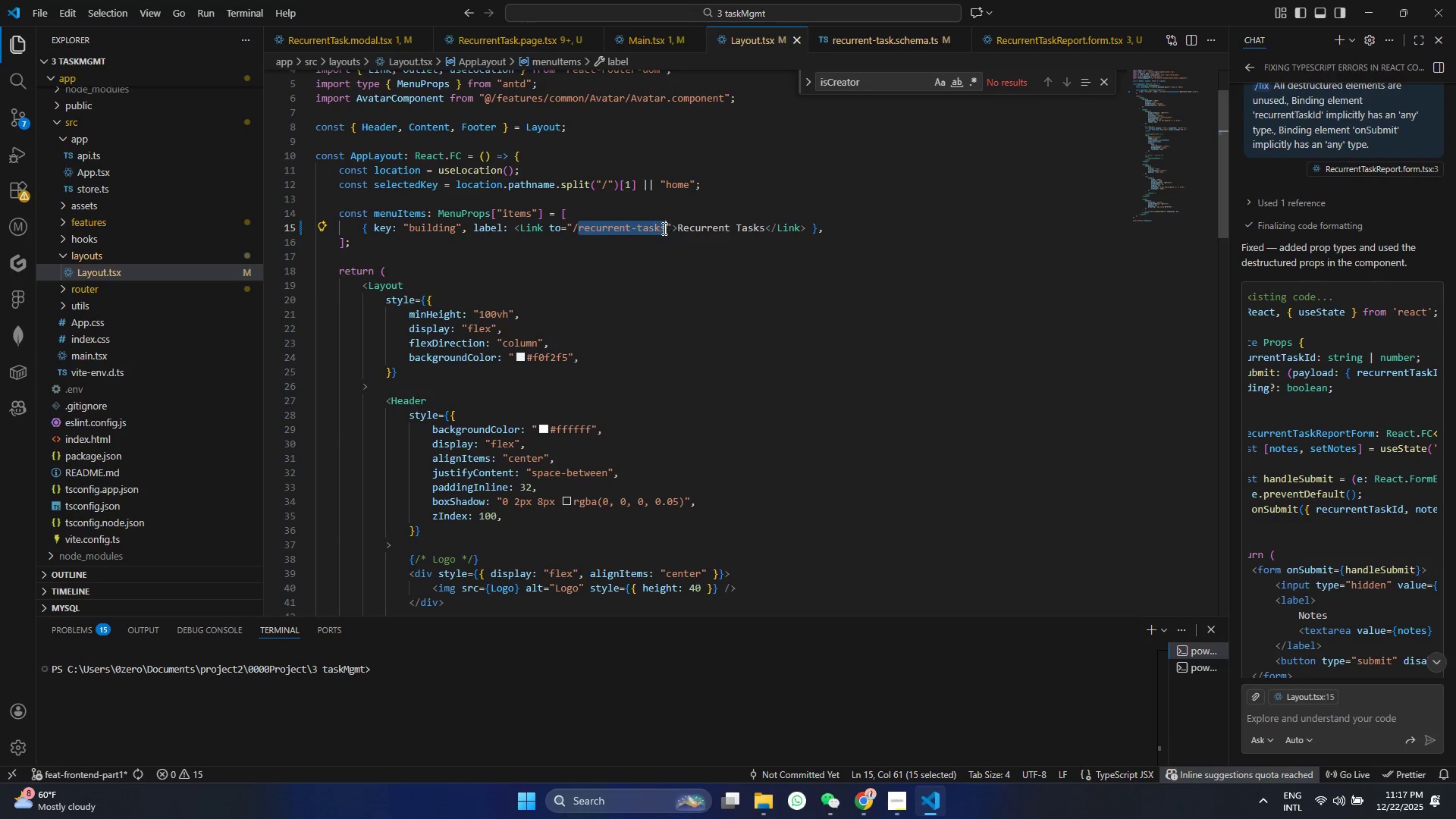 
key(Control+C)
 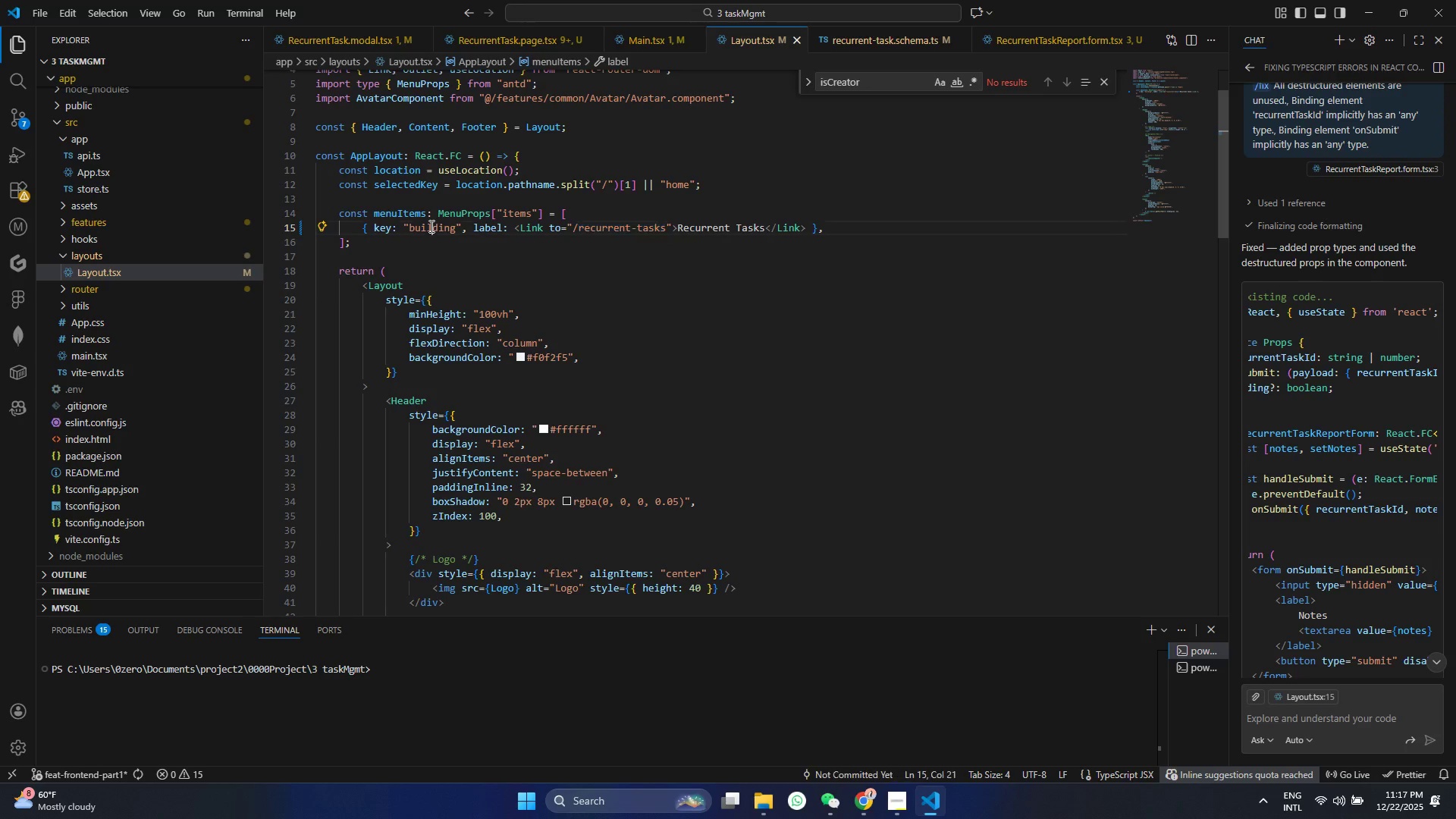 
double_click([430, 226])
 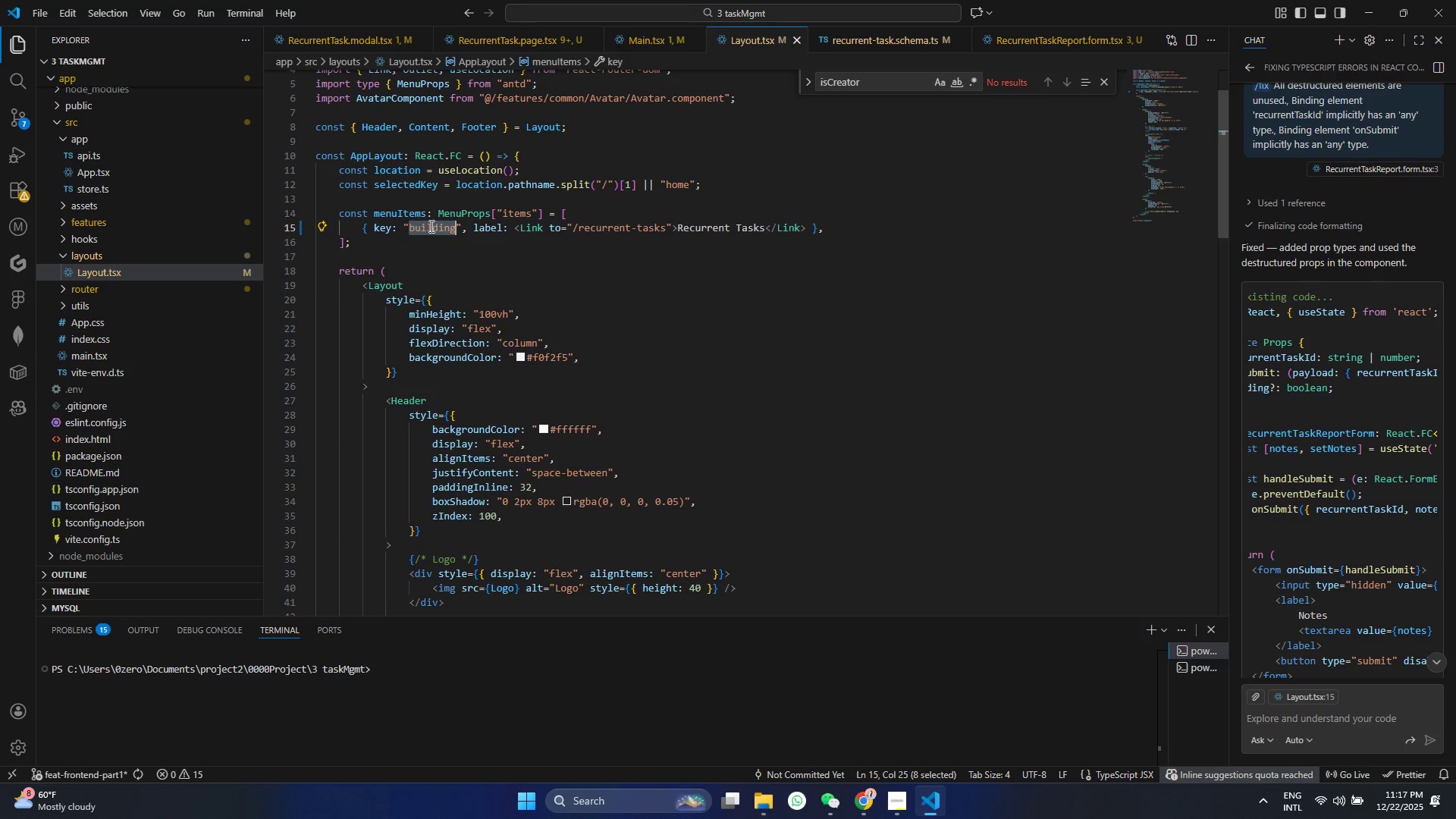 
hold_key(key=ControlLeft, duration=0.56)
 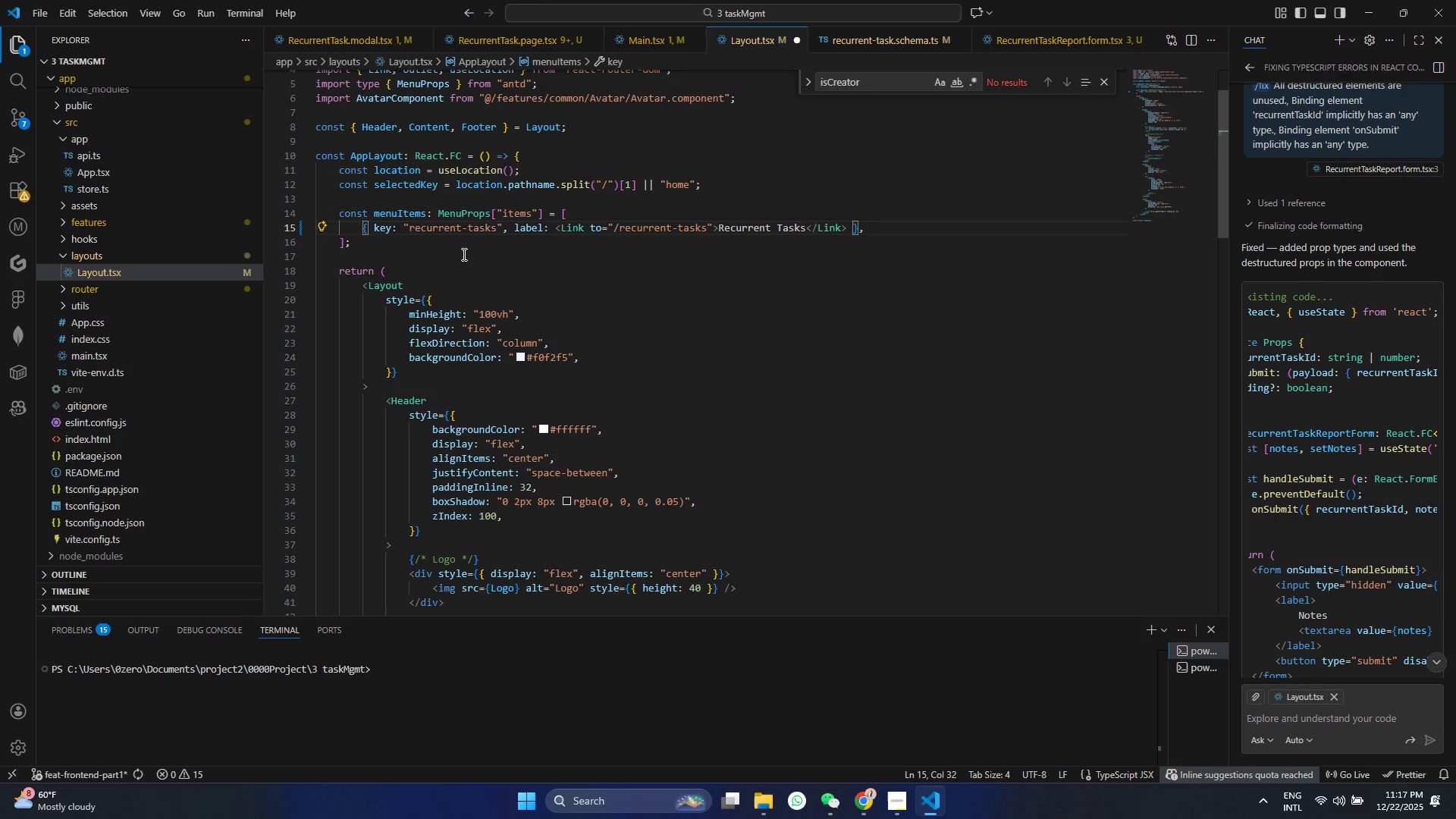 
key(V)
 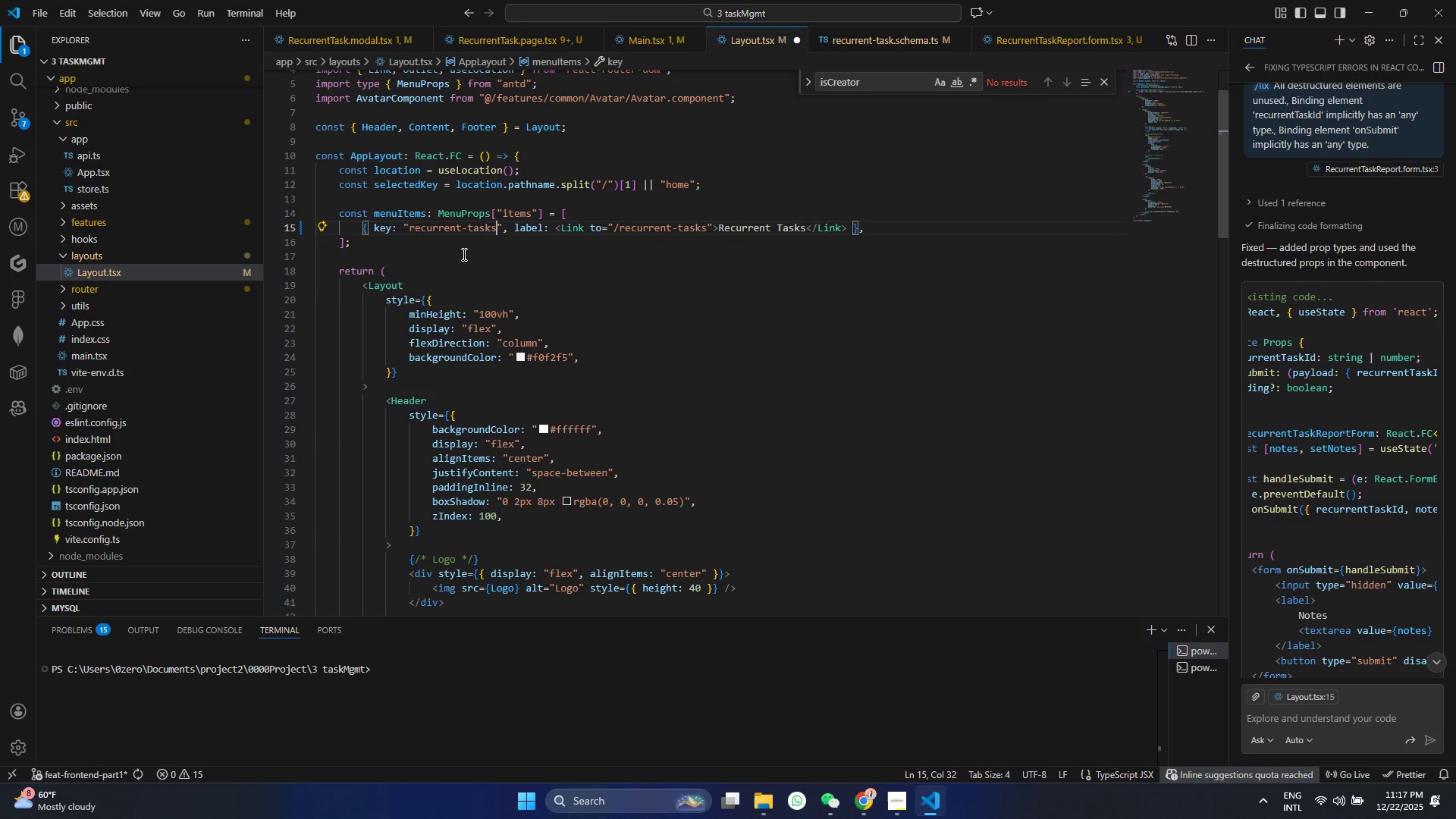 
key(Control+S)
 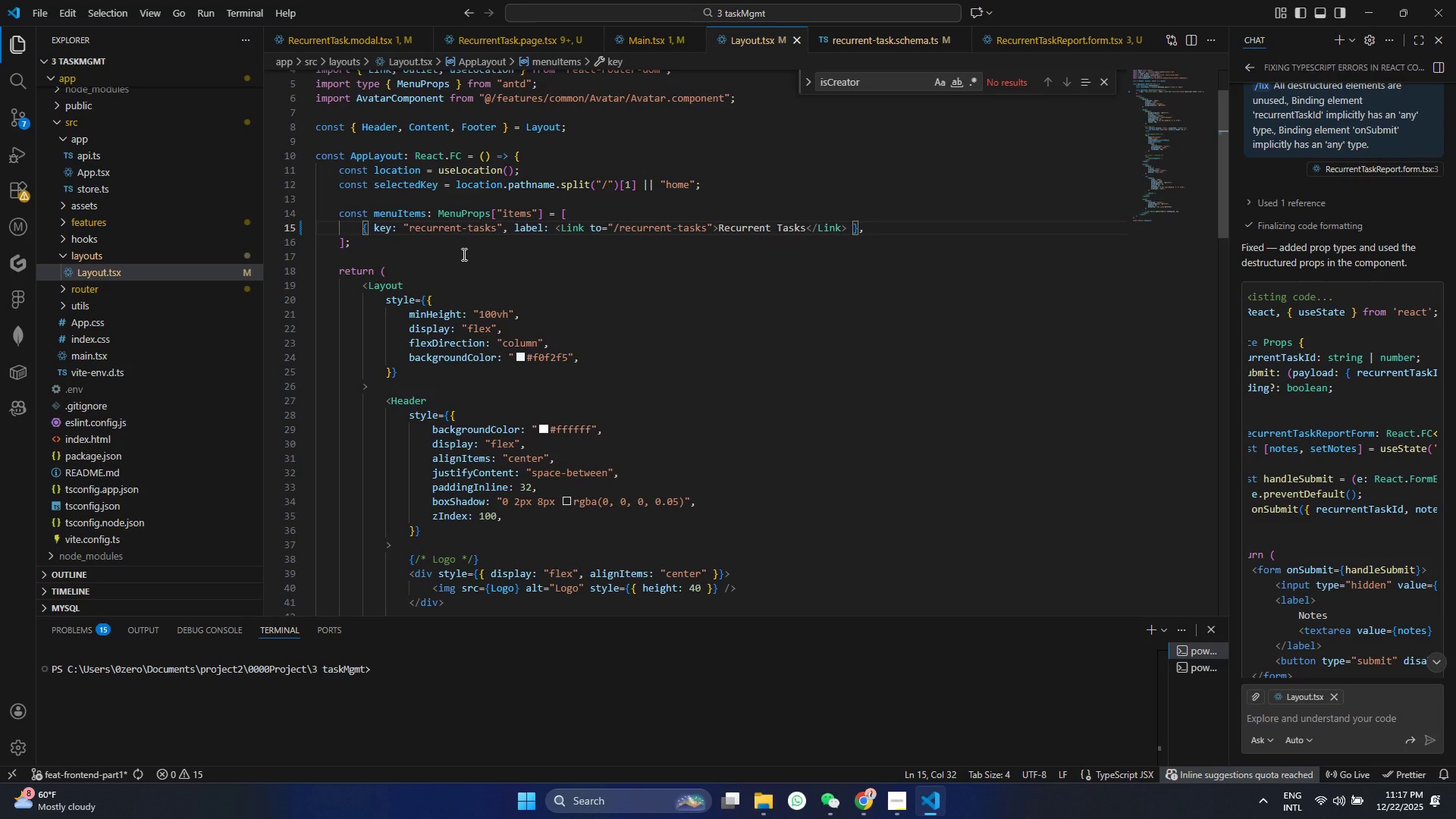 
wait(5.23)
 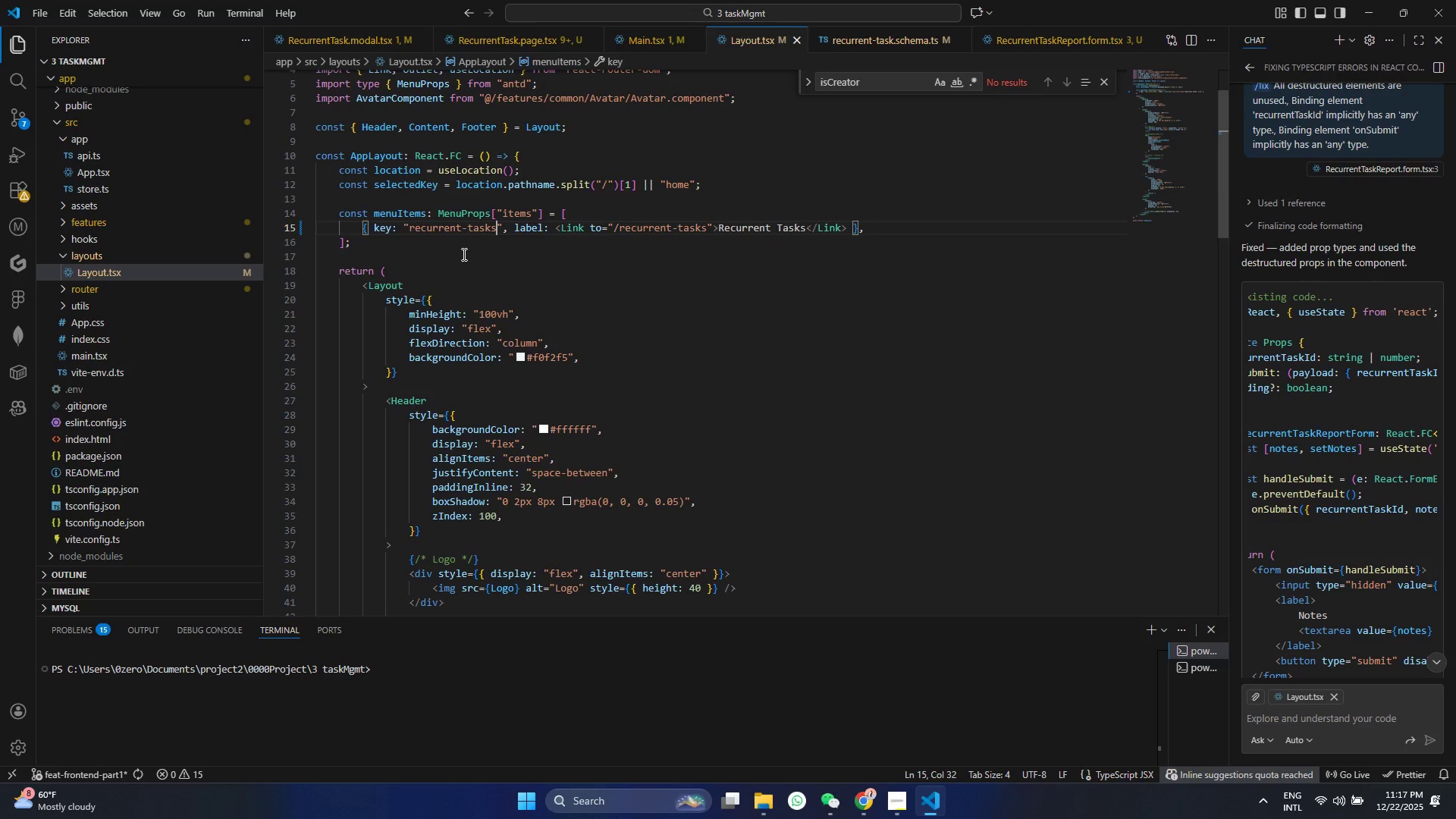 
key(Control+ControlLeft)
 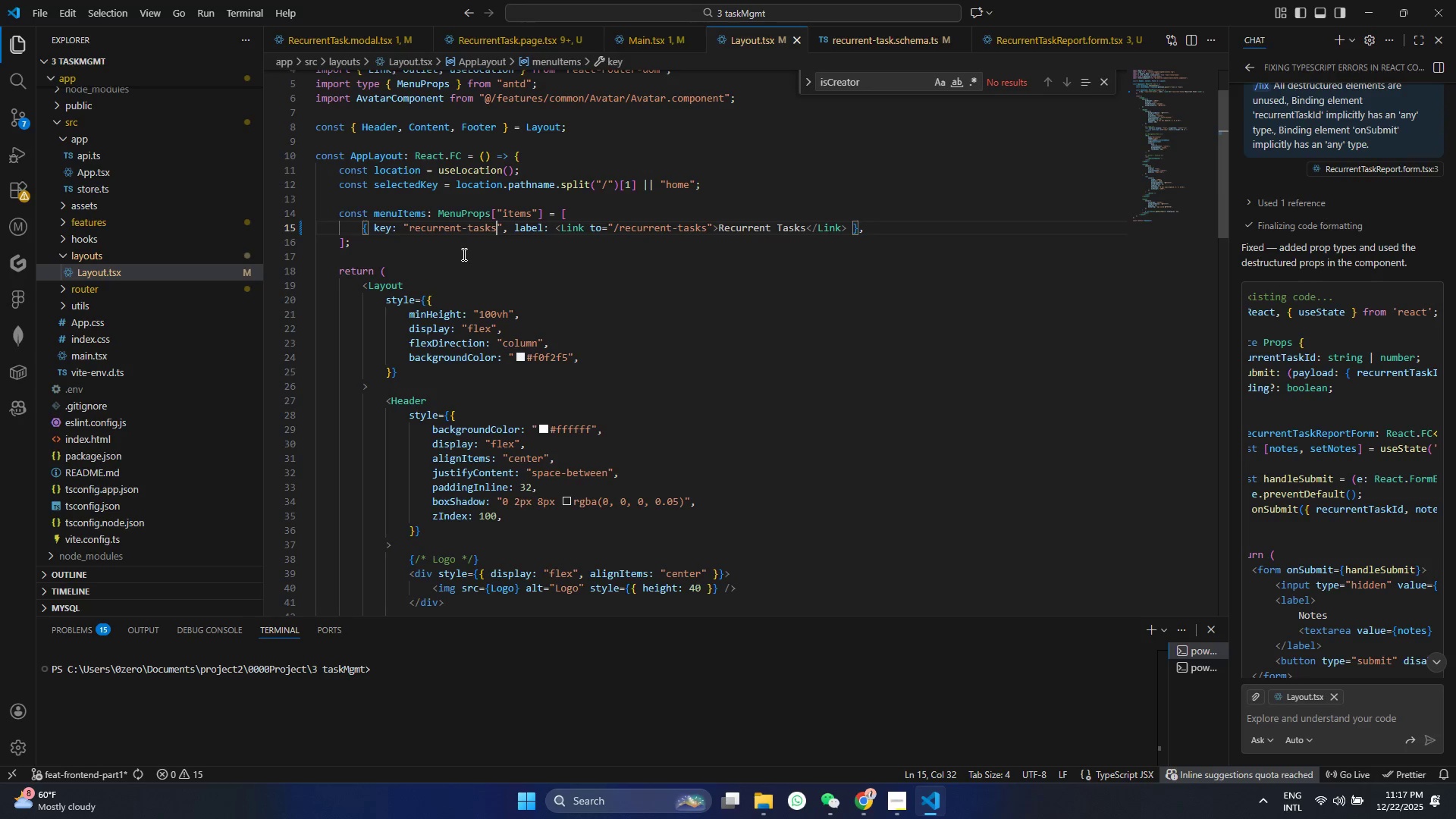 
key(Control+S)
 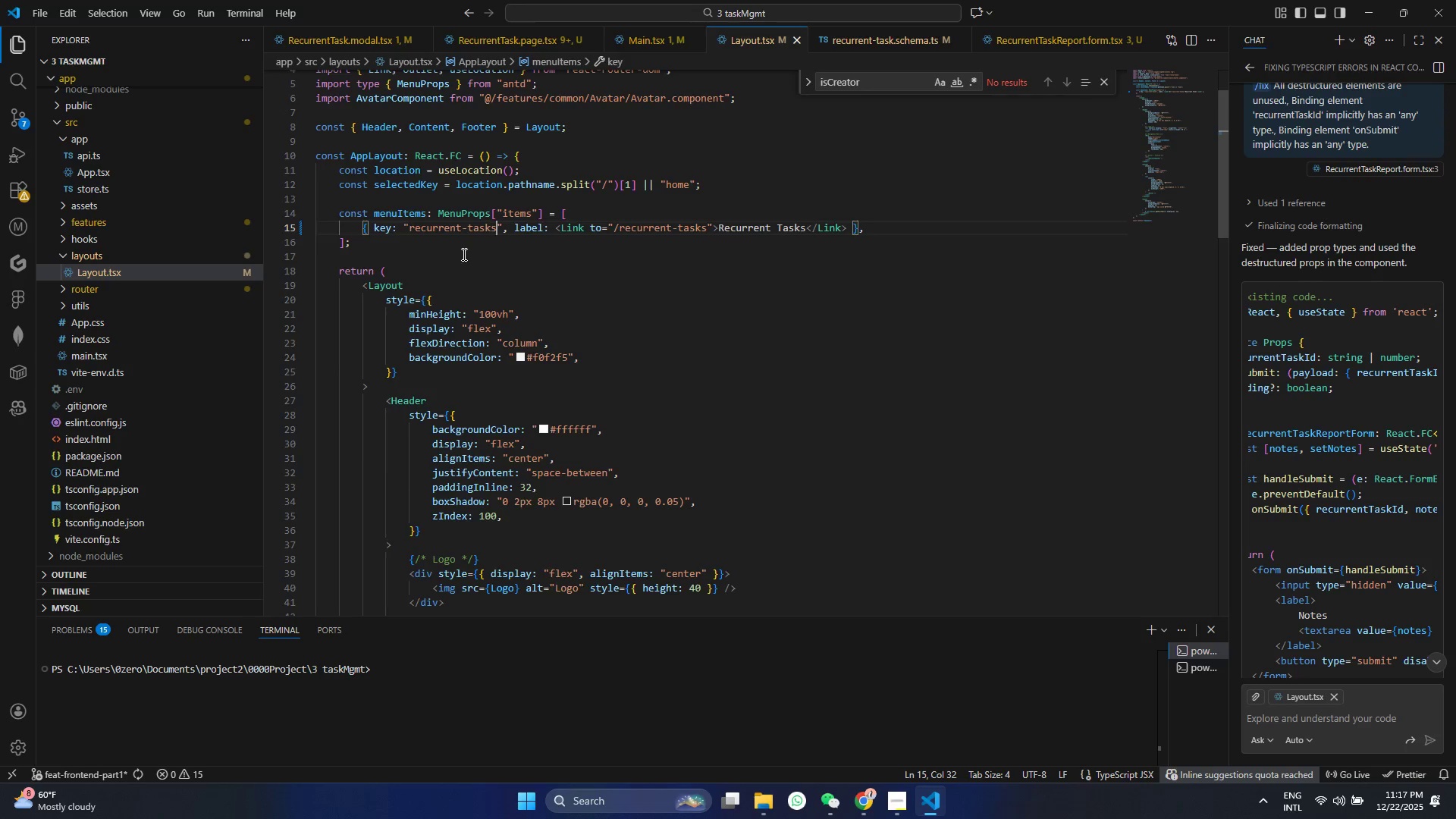 
scroll: coordinate [463, 254], scroll_direction: down, amount: 5.0
 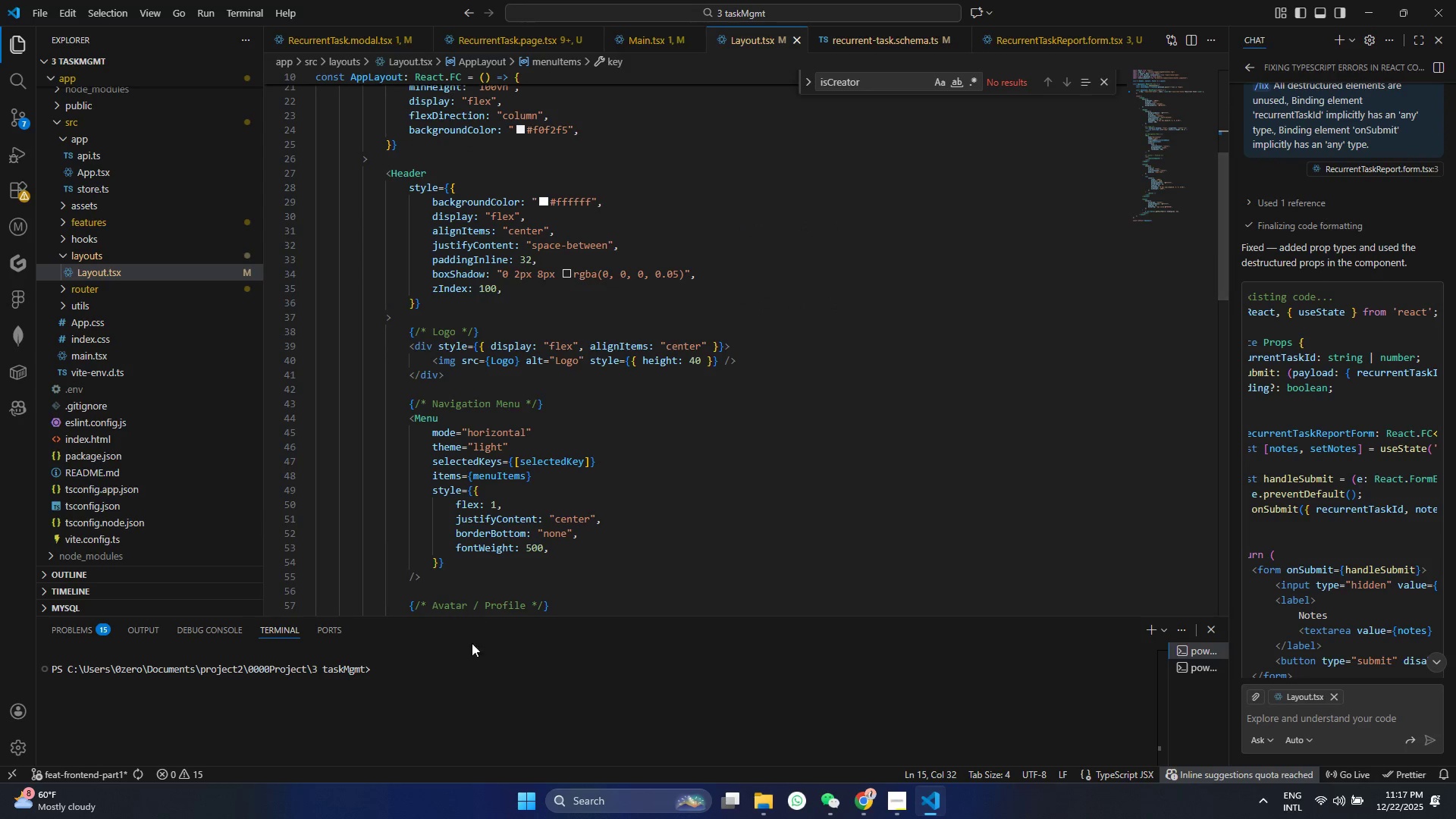 
left_click([470, 646])
 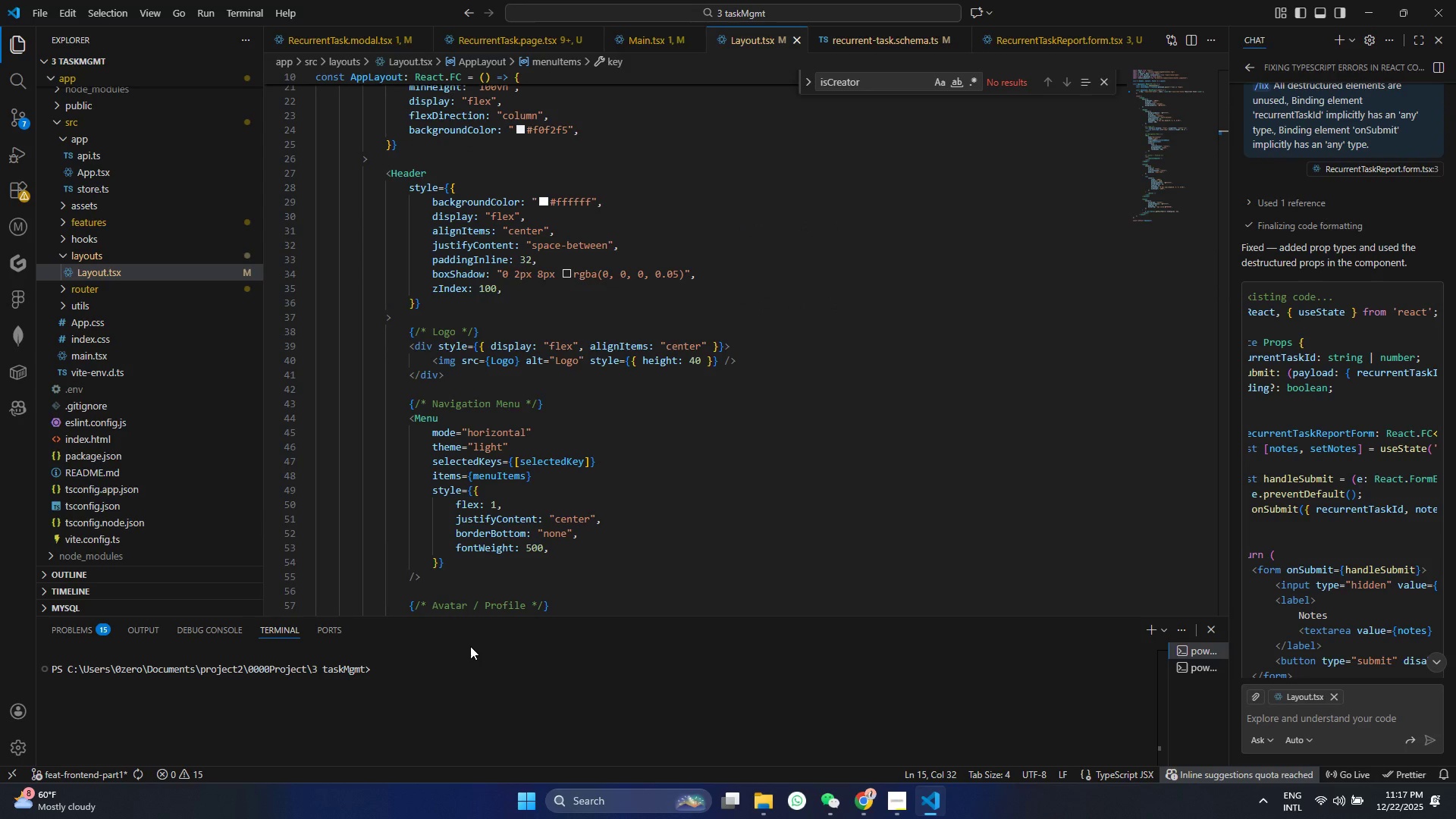 
left_click([444, 664])
 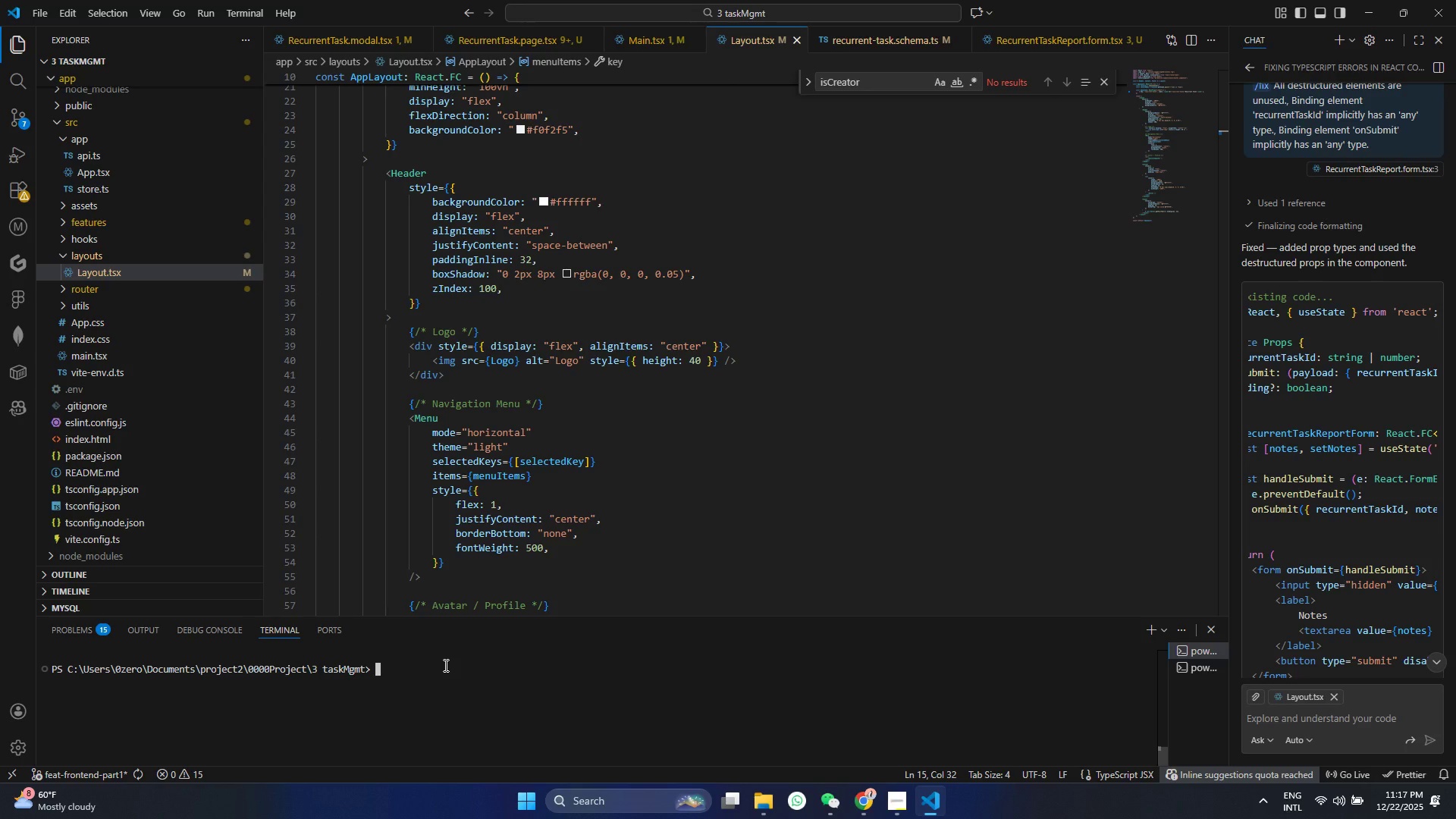 
type(op)
key(Backspace)
key(Backspace)
key(Backspace)
type(pnpm run dev)
 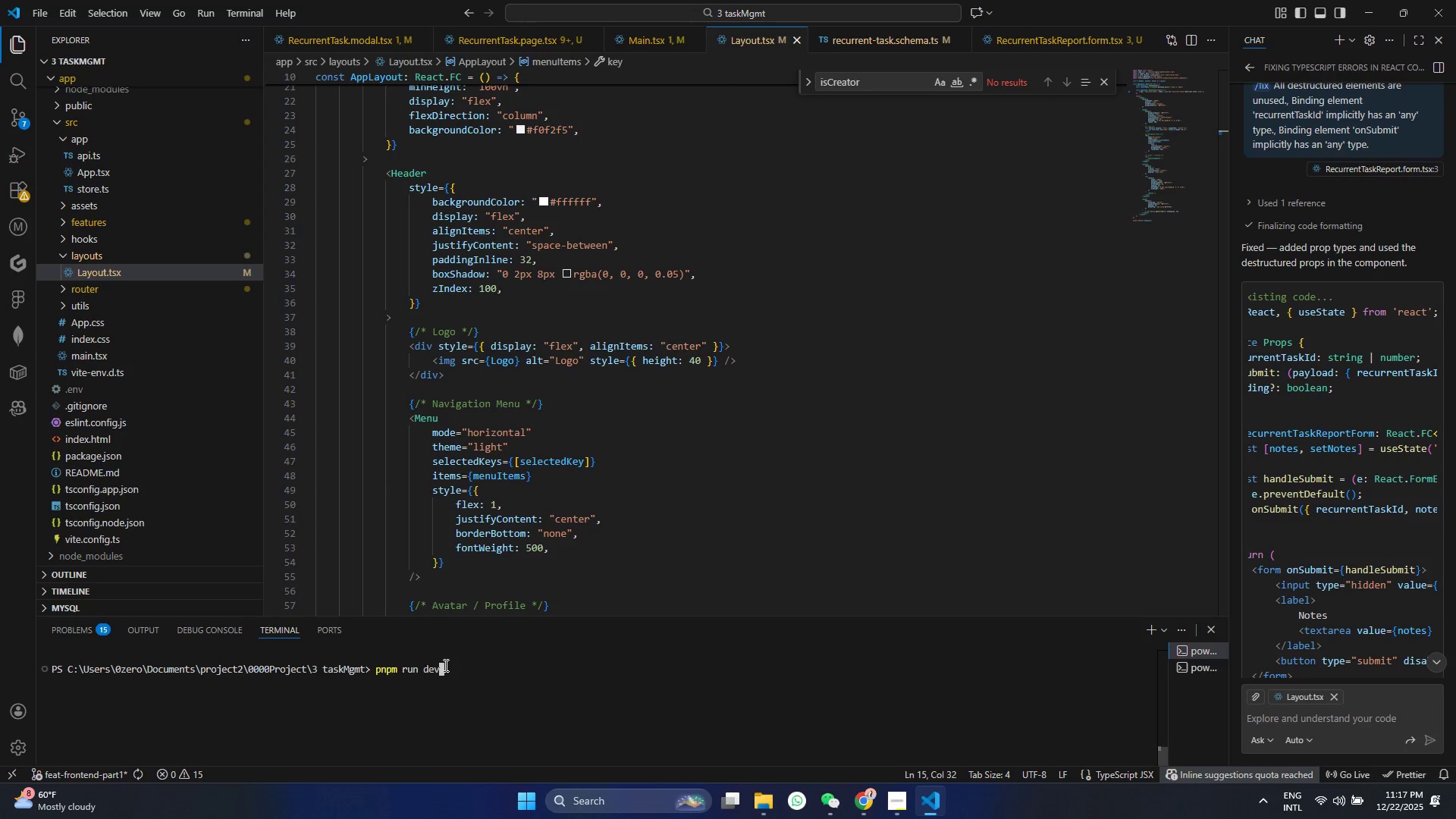 
key(Enter)
 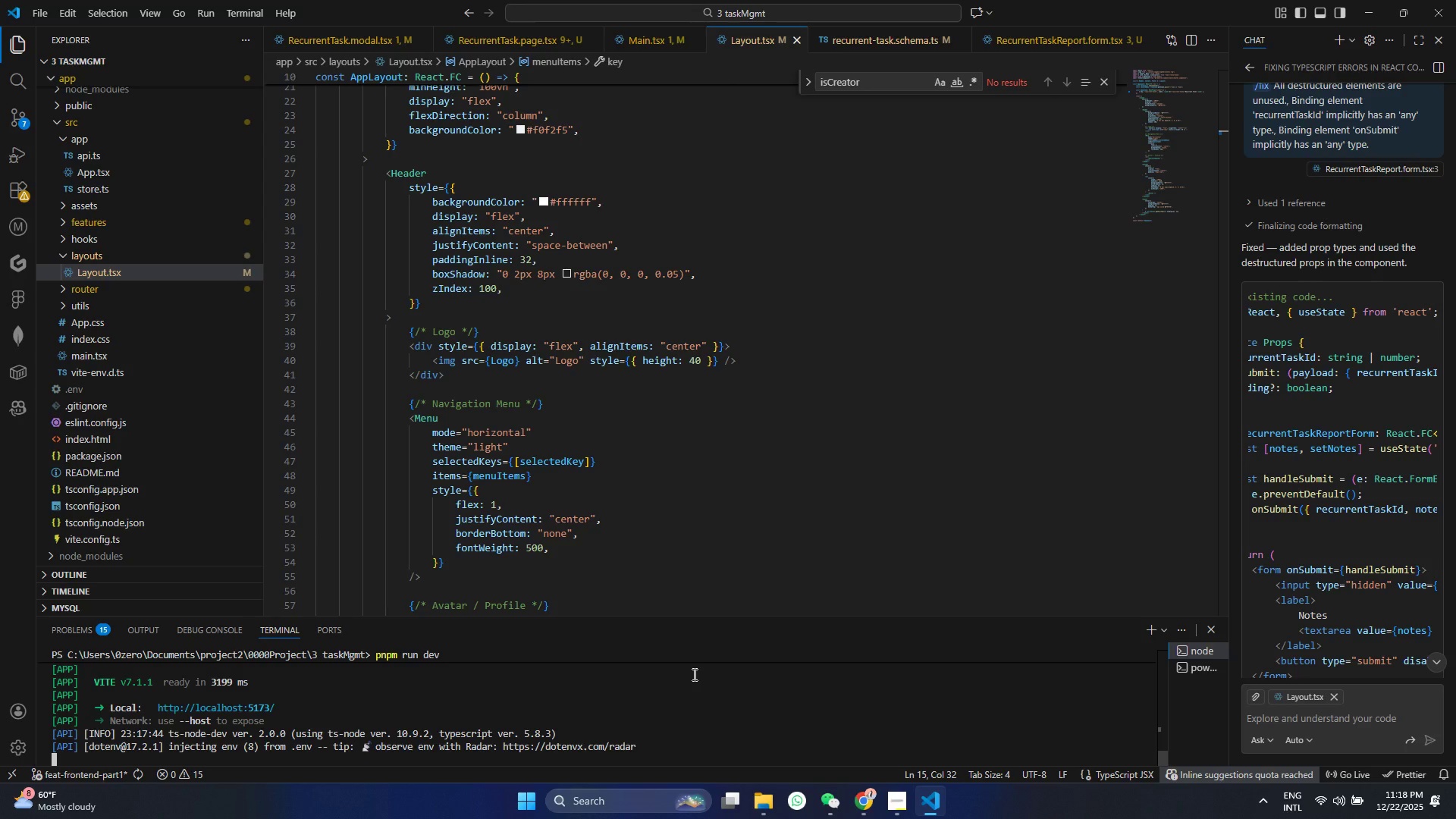 
wait(69.92)
 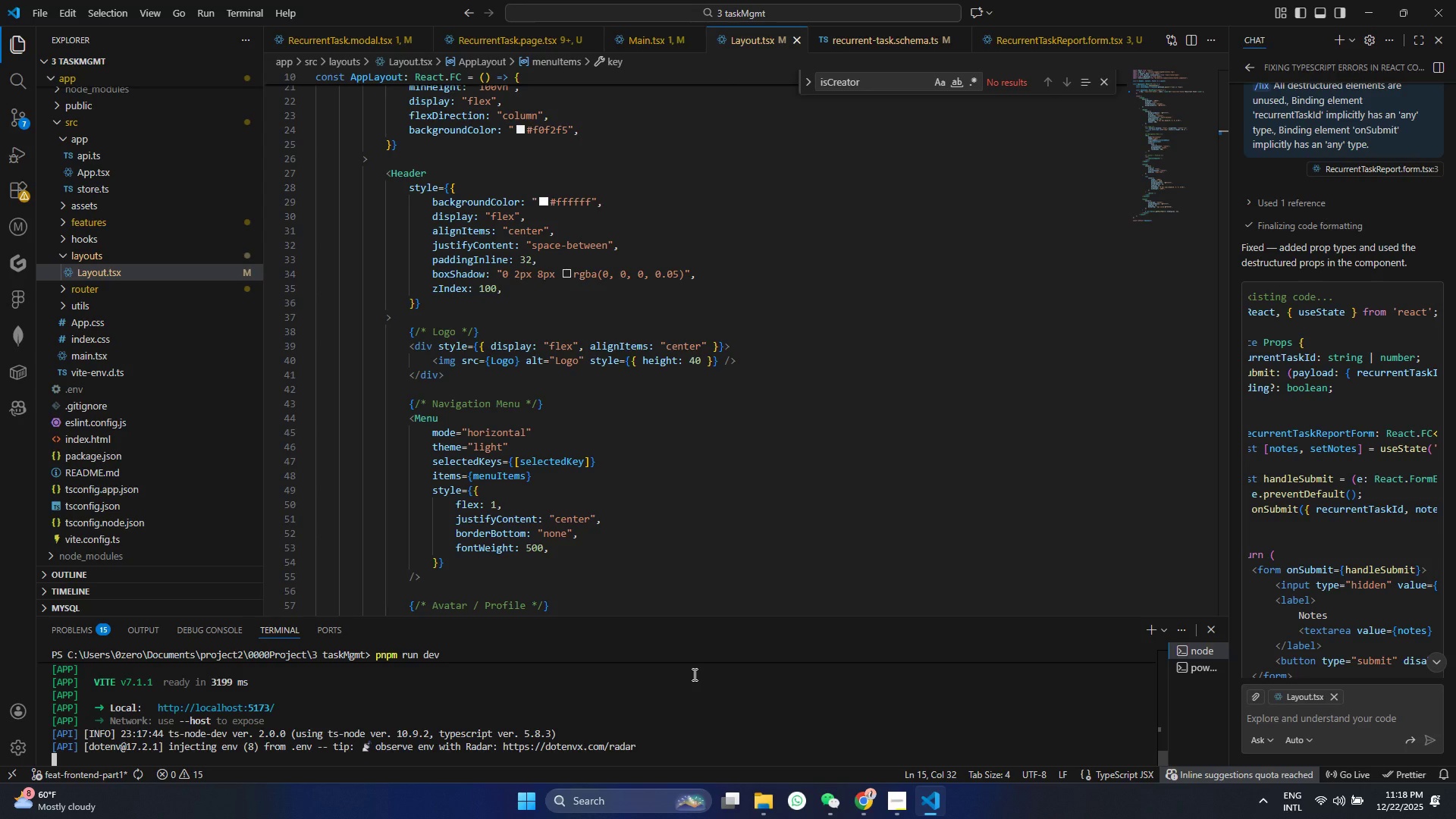 
scroll: coordinate [440, 725], scroll_direction: down, amount: 16.0
 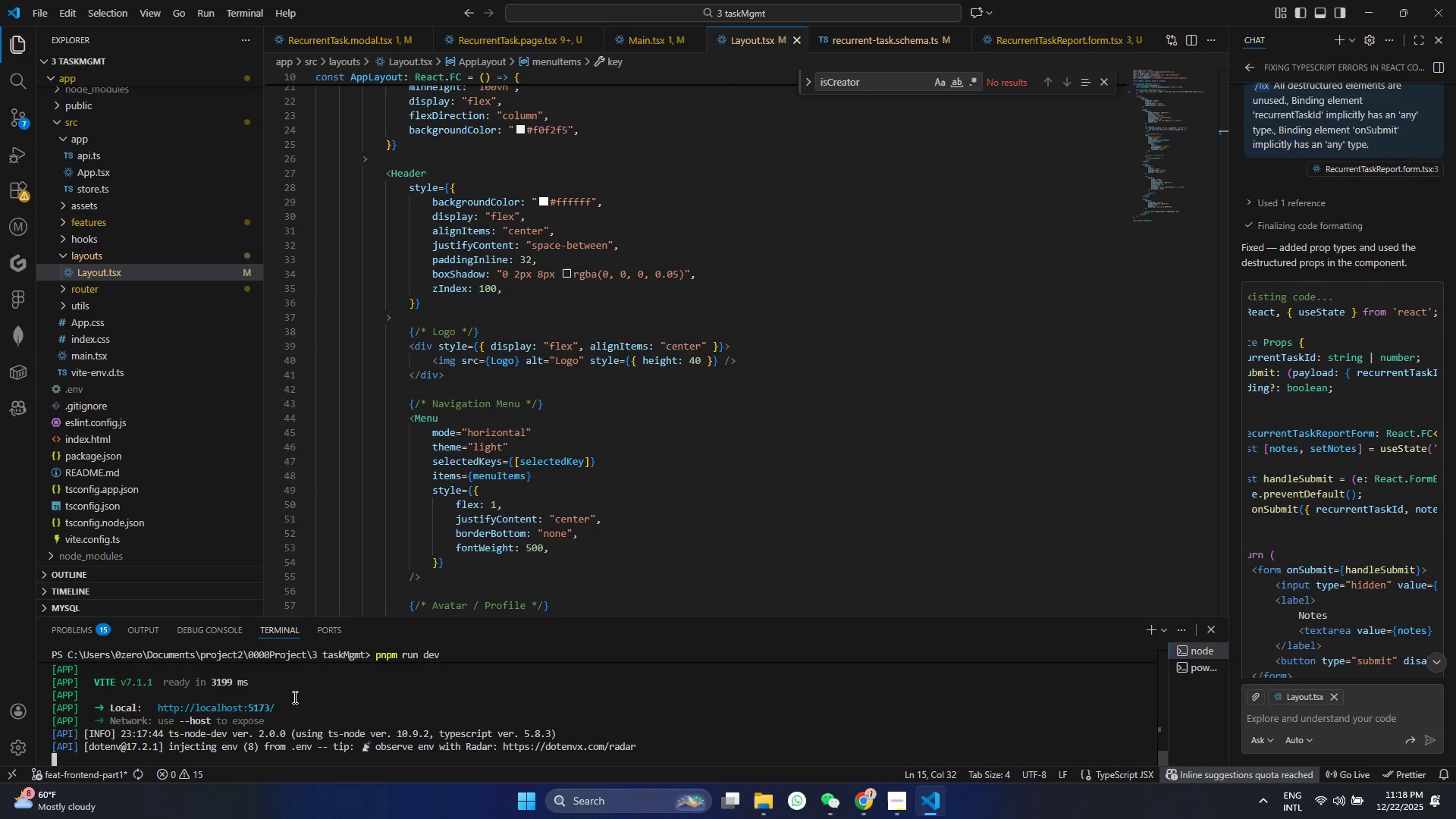 
hold_key(key=ControlLeft, duration=0.44)
left_click([243, 711])
 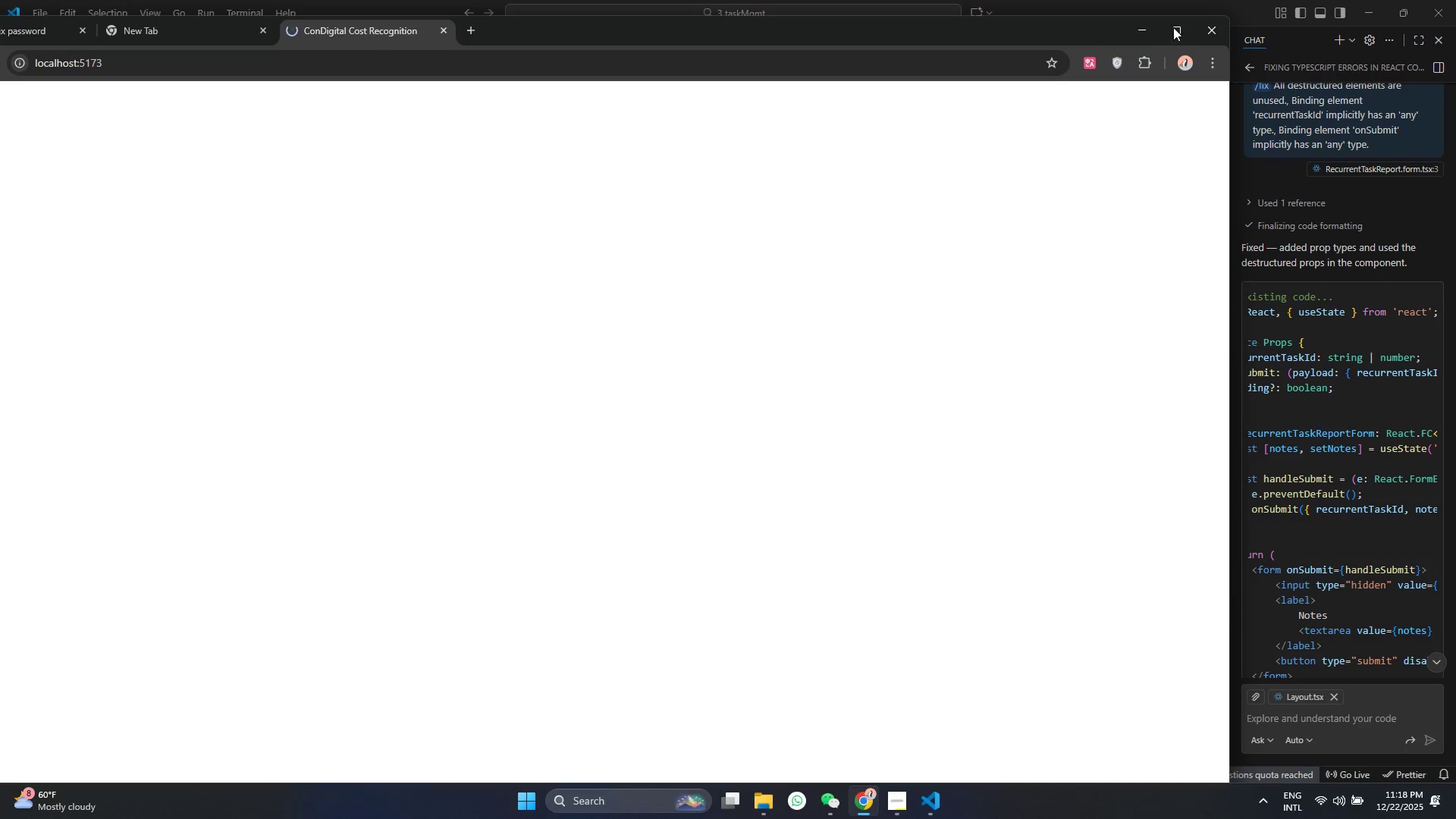 
left_click([1158, 36])
 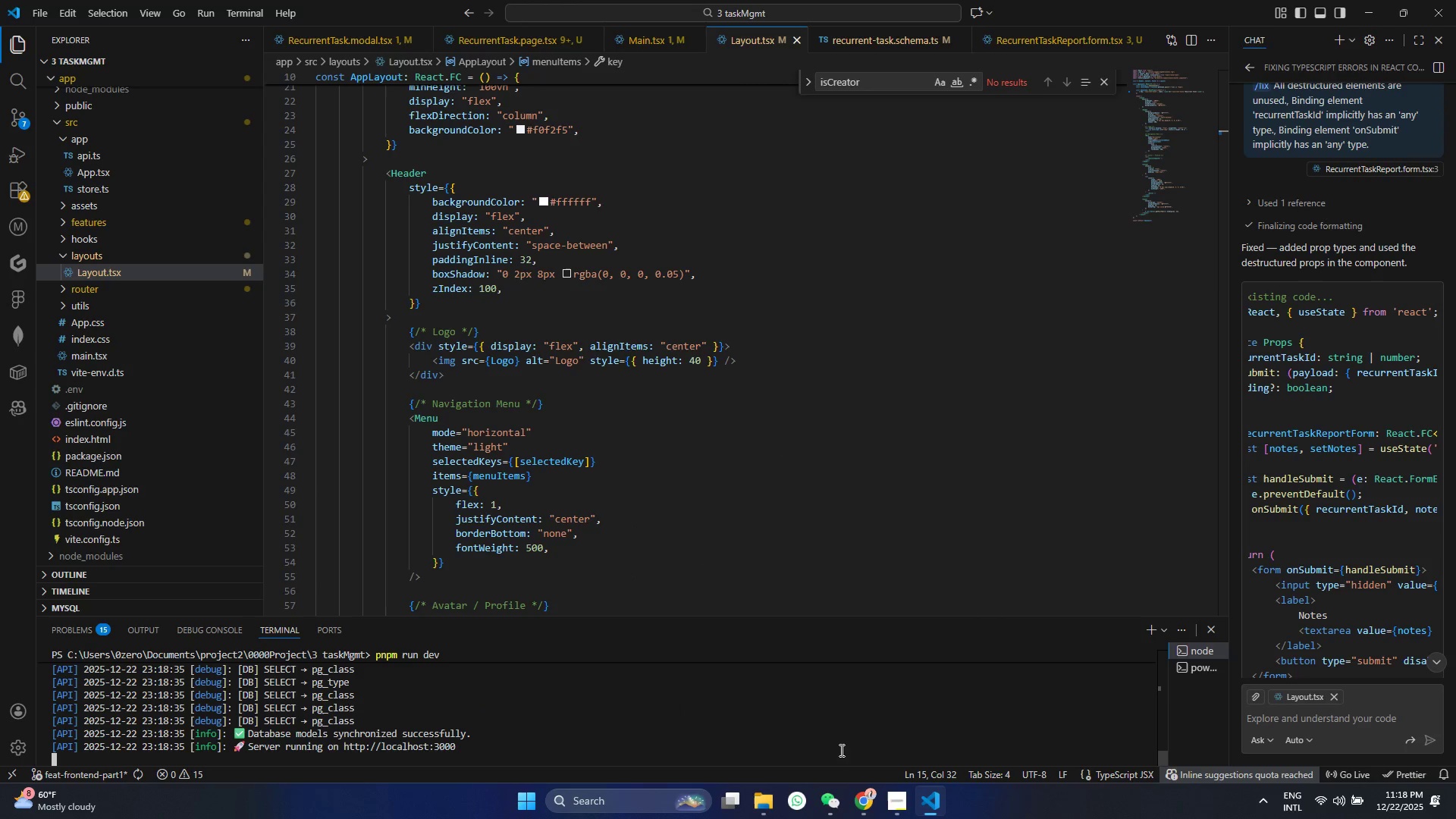 
left_click([870, 810])
 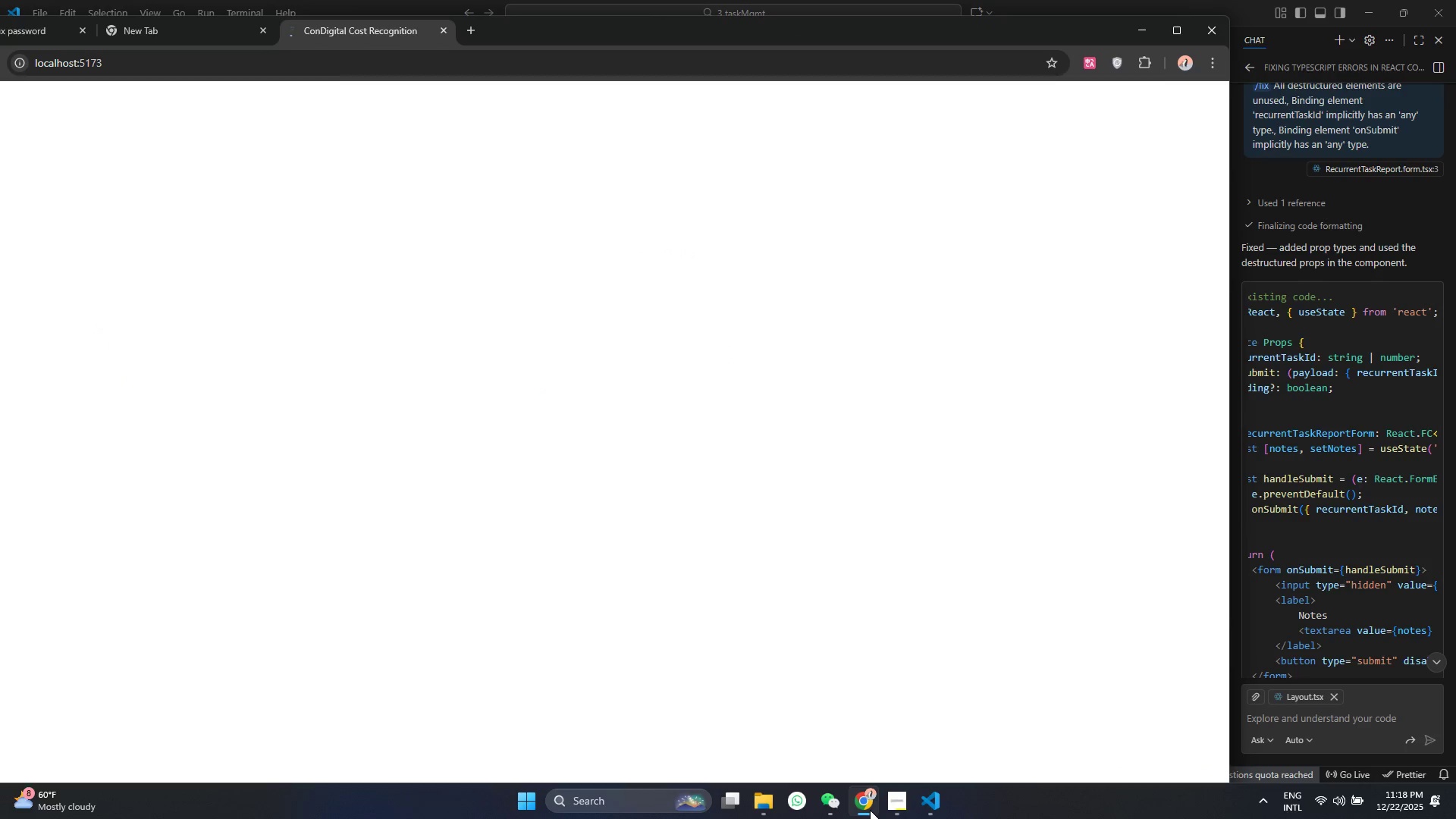 
left_click([870, 810])
 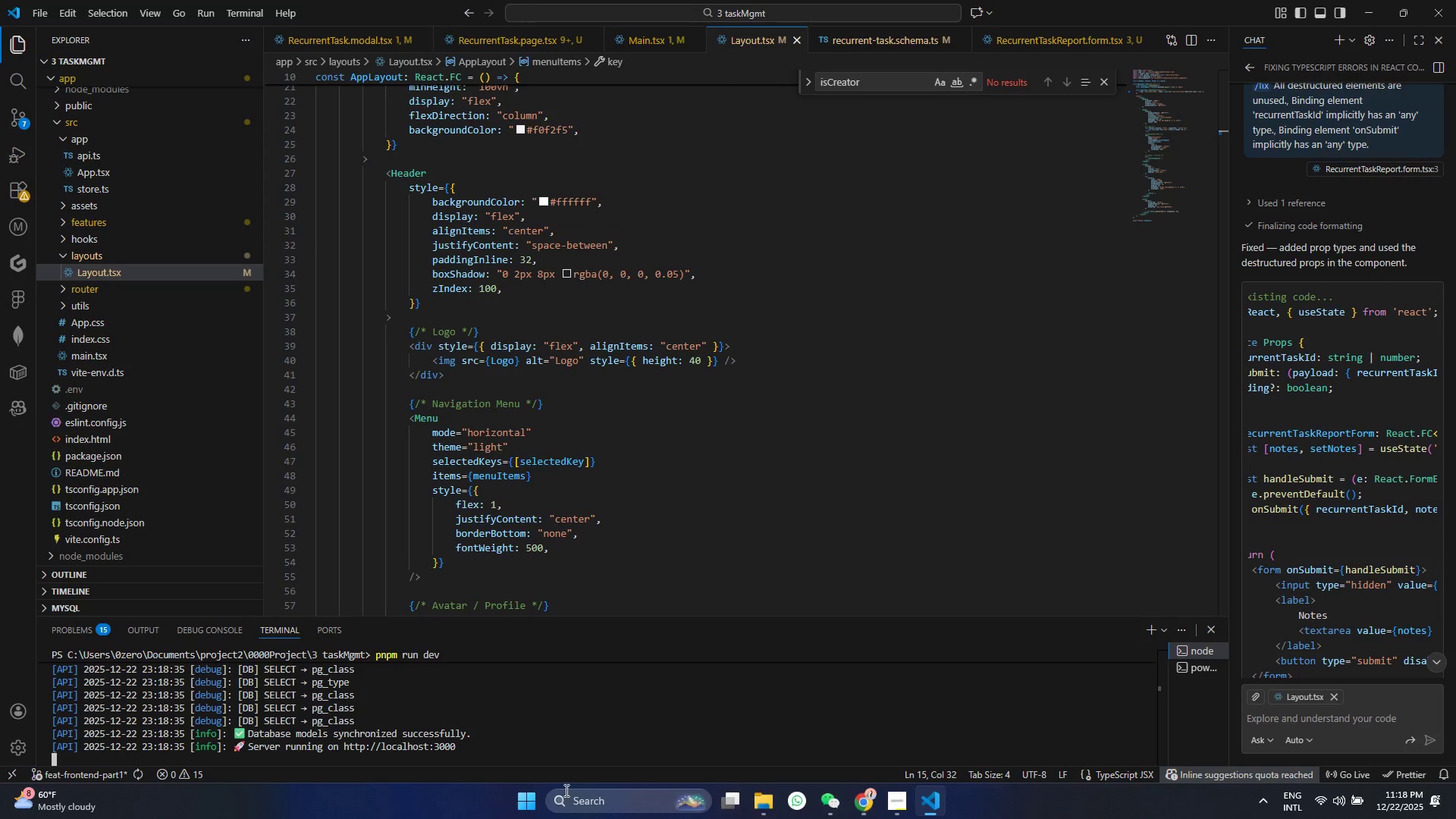 
scroll: coordinate [431, 698], scroll_direction: up, amount: 24.0
 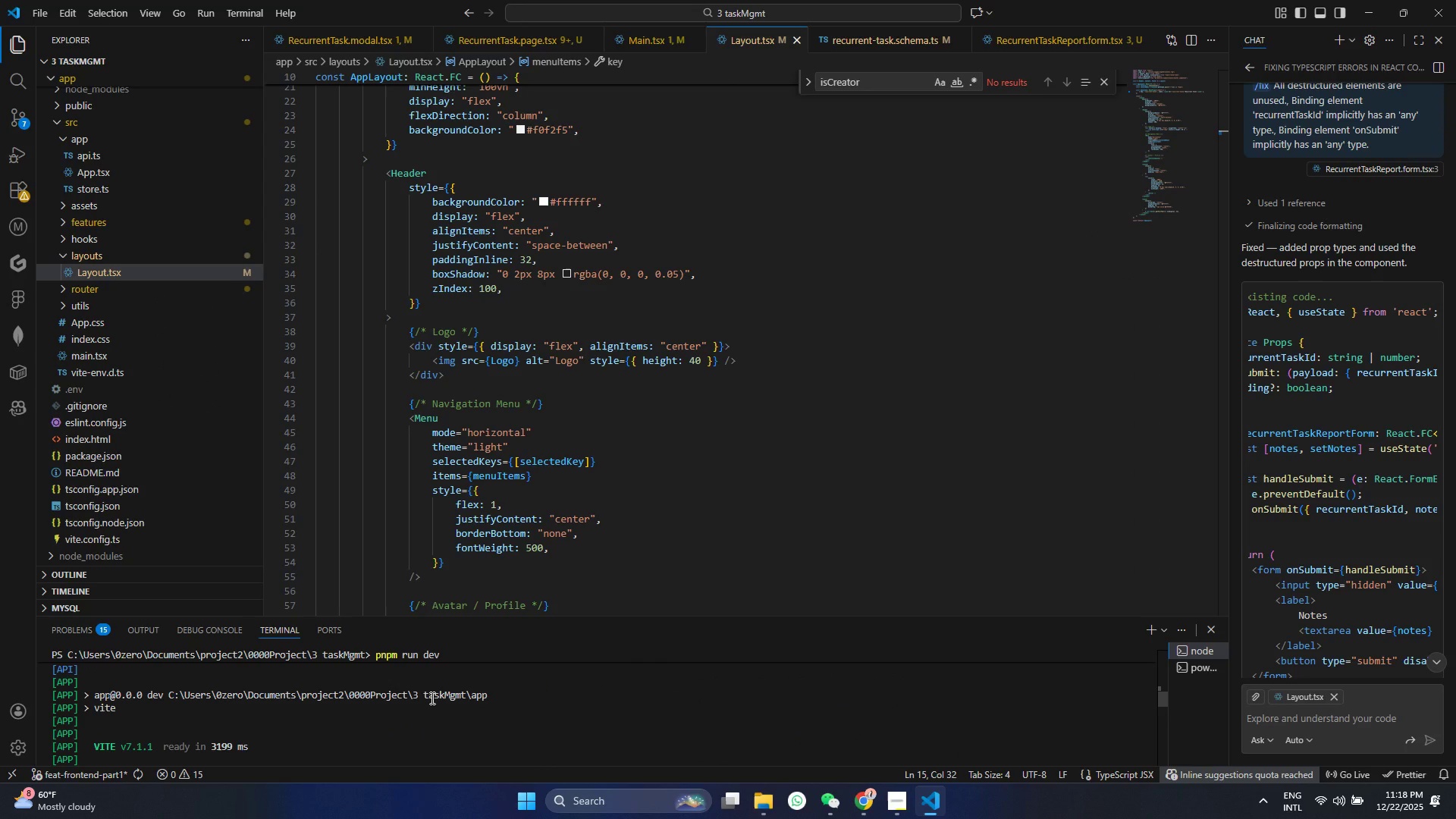 
left_click([864, 807])
 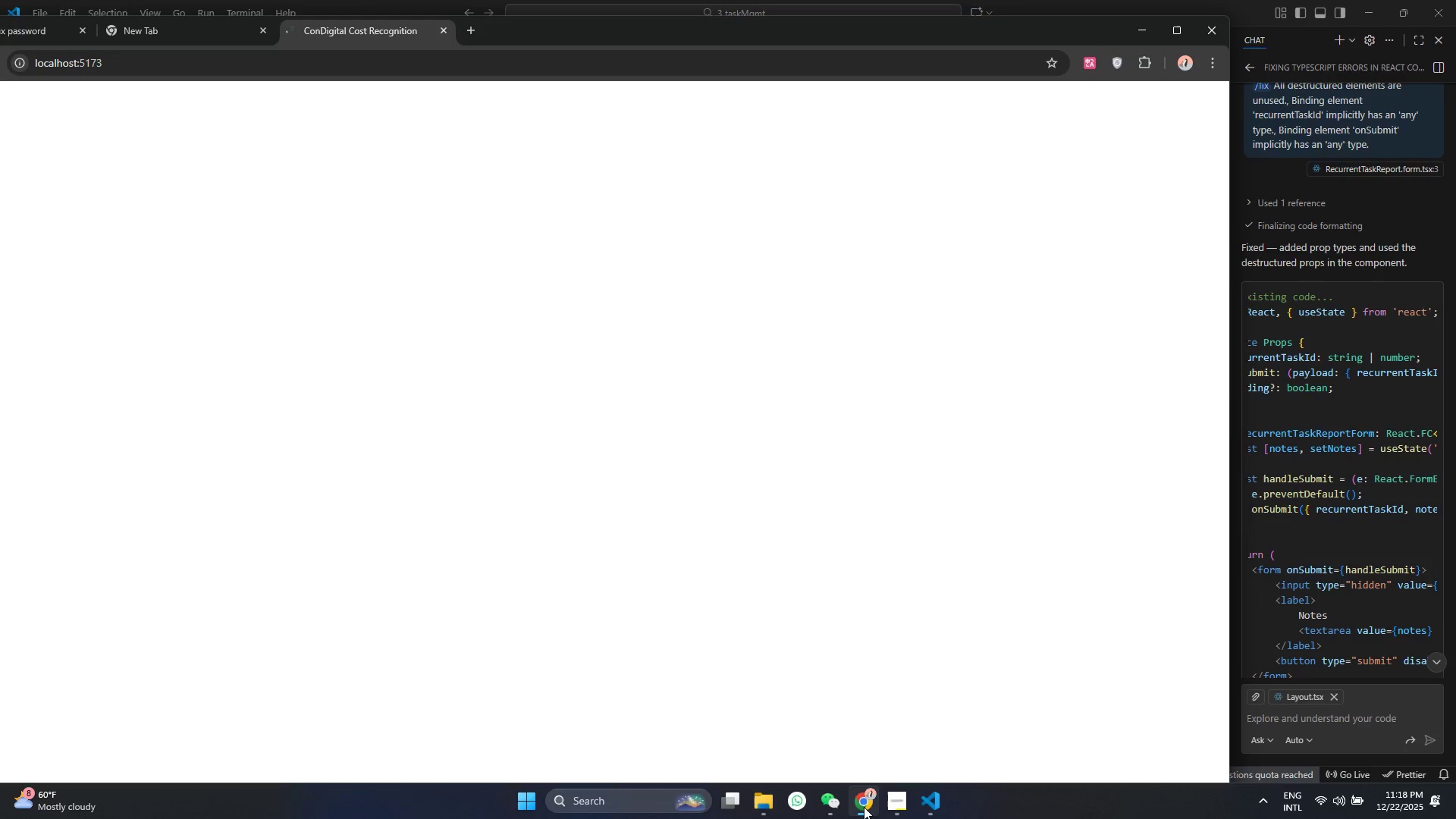 
left_click([864, 807])
 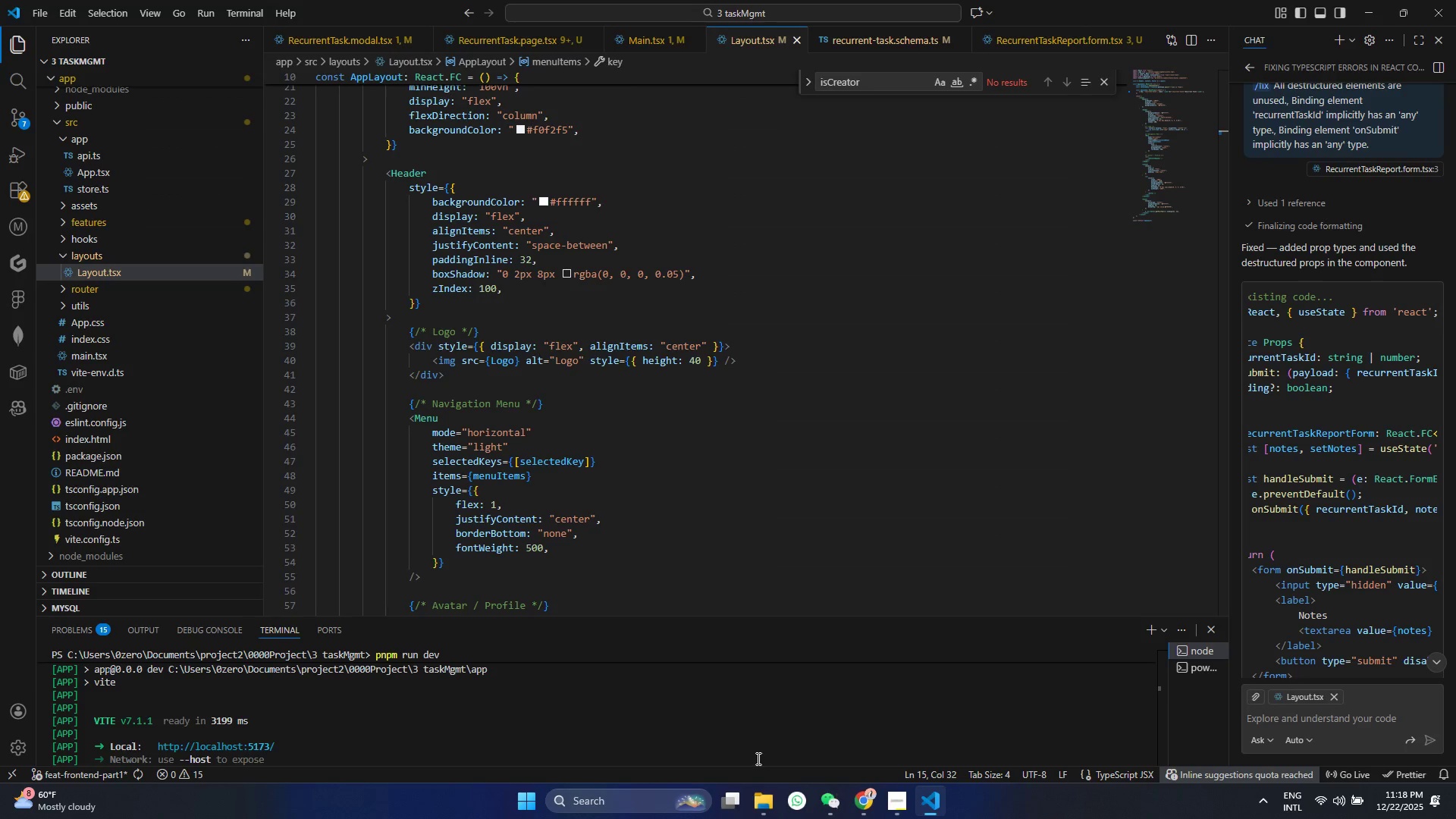 
scroll: coordinate [673, 740], scroll_direction: down, amount: 45.0
 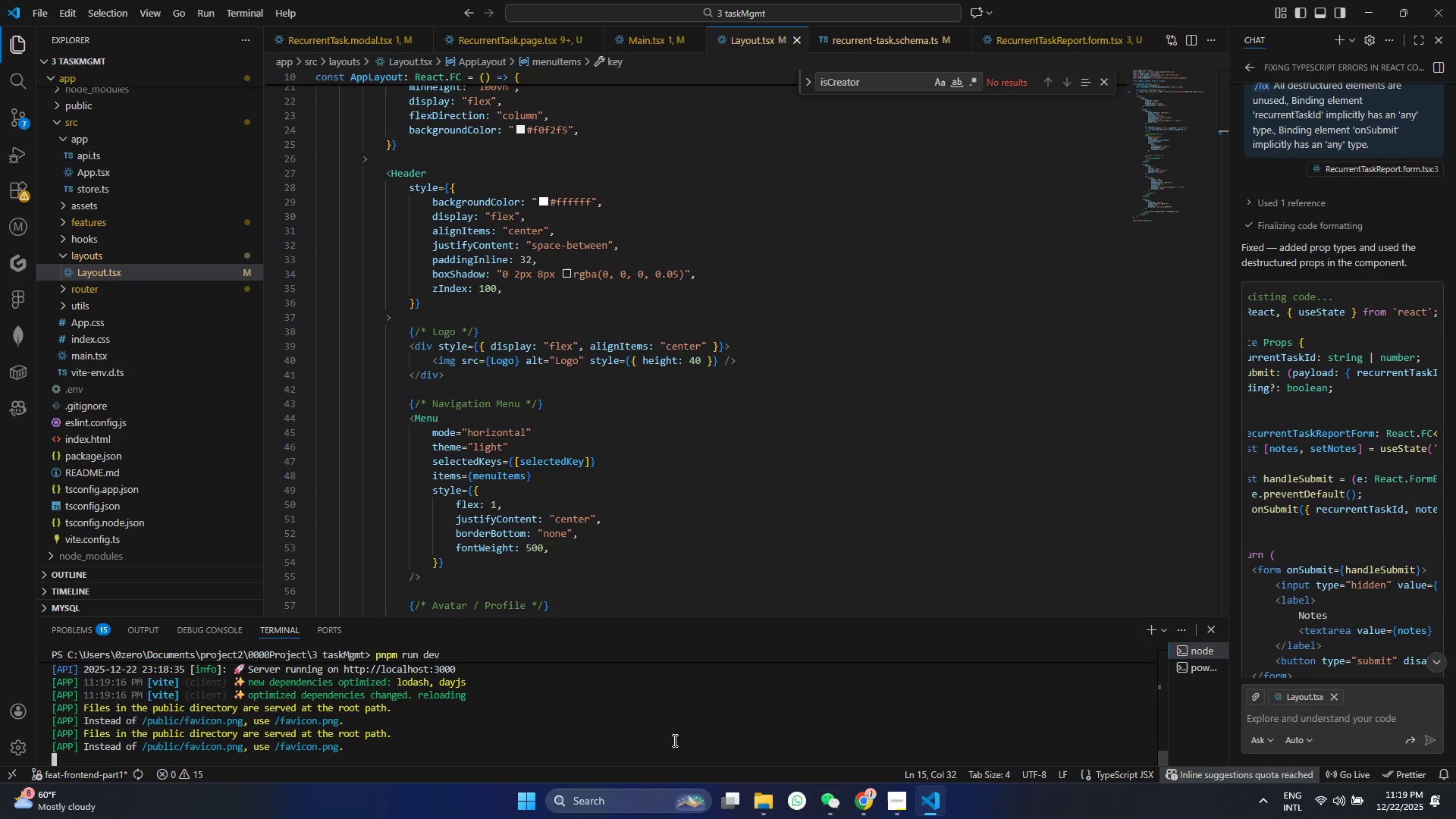 
wait(29.69)
 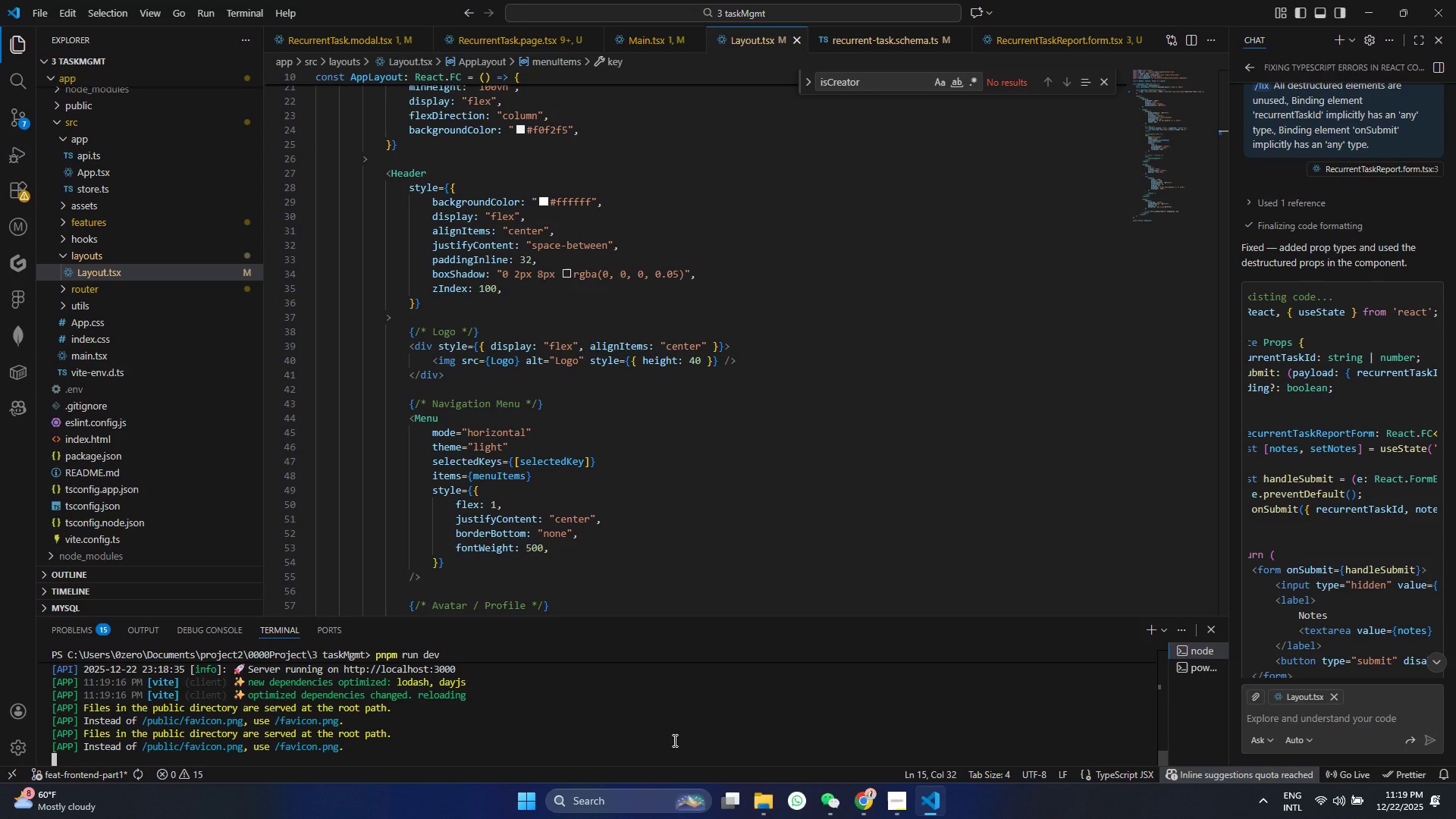 
left_click([874, 795])
 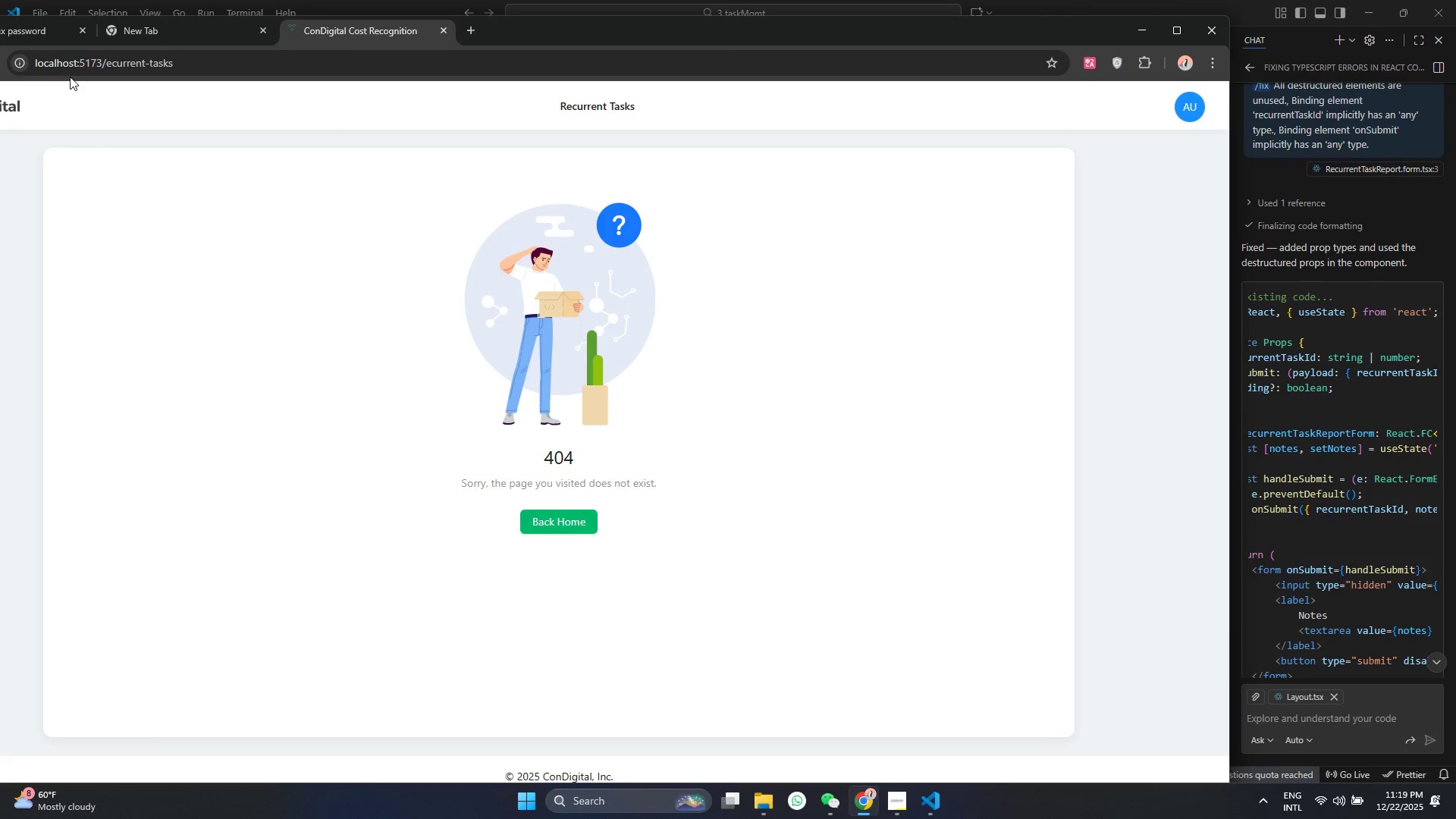 
wait(7.58)
 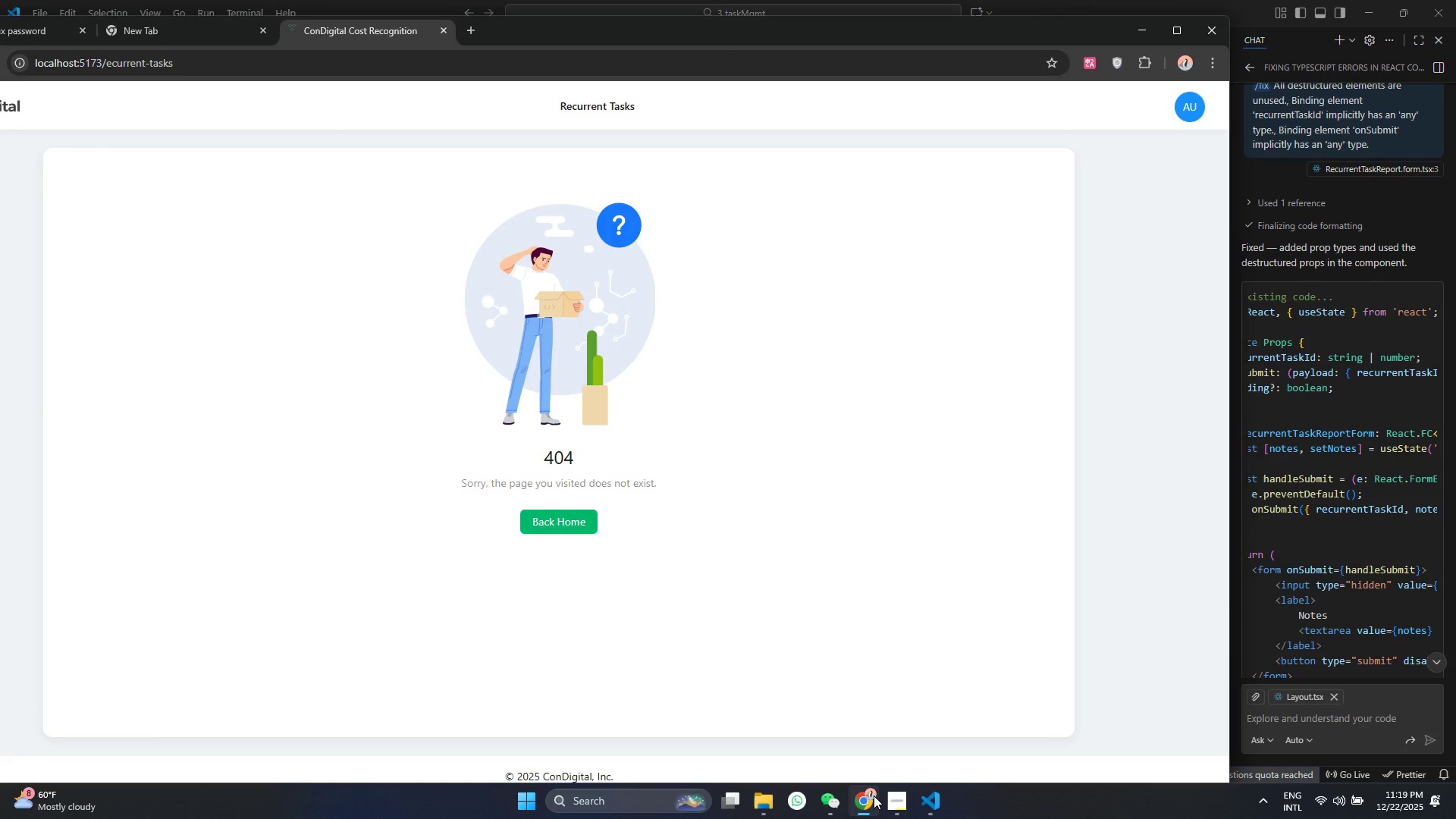 
left_click([102, 66])
 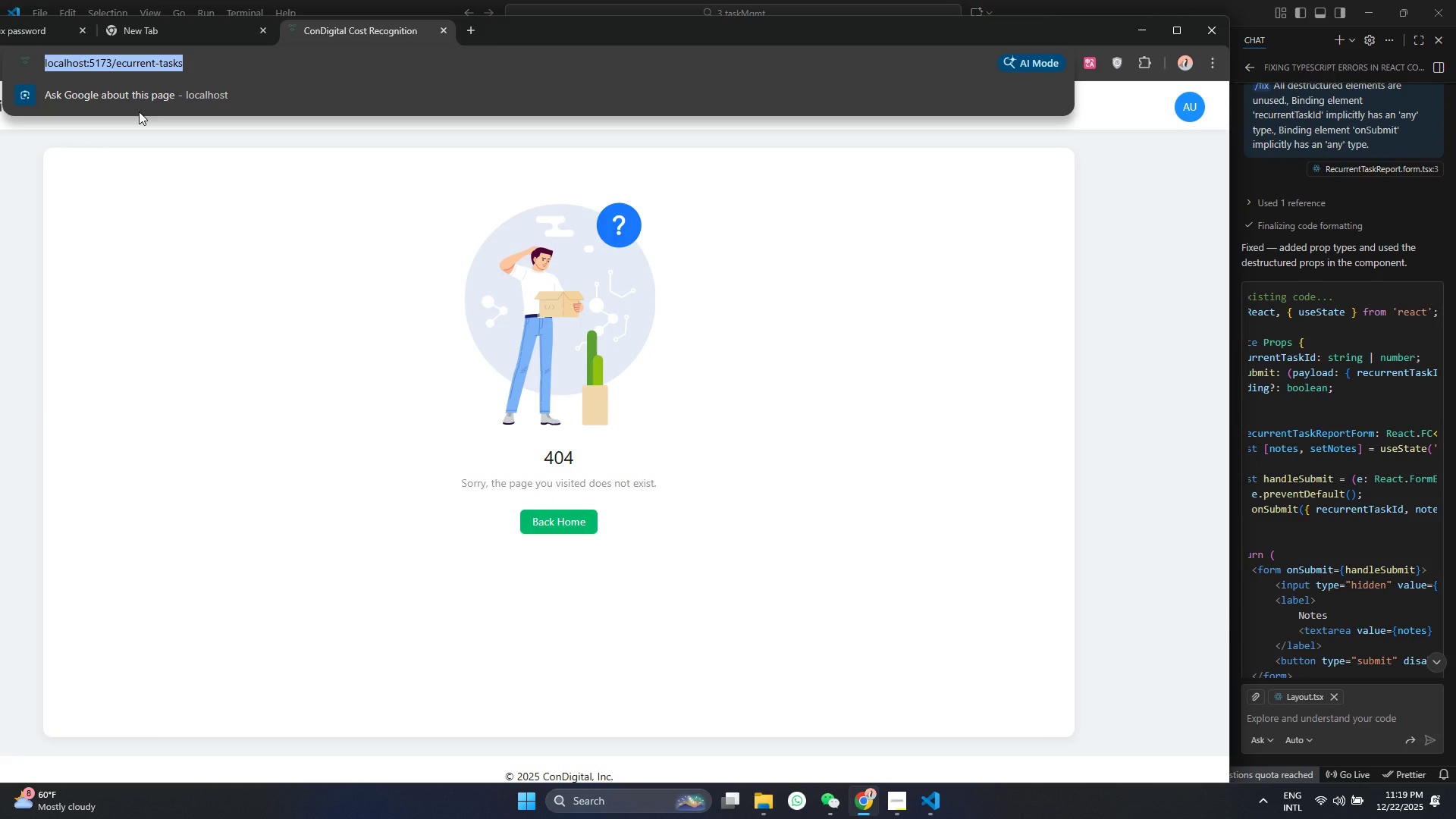 
key(ArrowRight)
 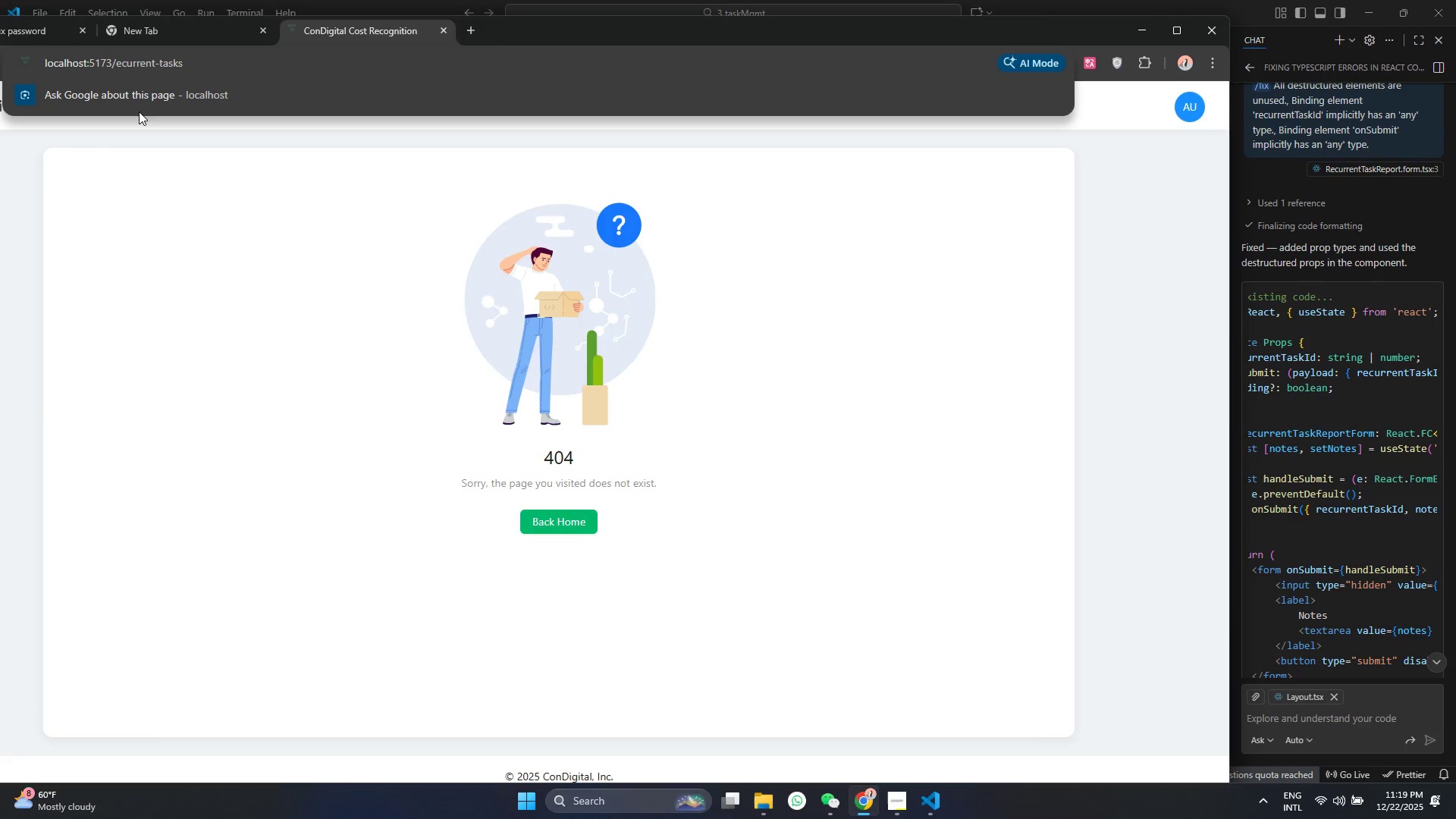 
hold_key(key=ArrowLeft, duration=0.88)
 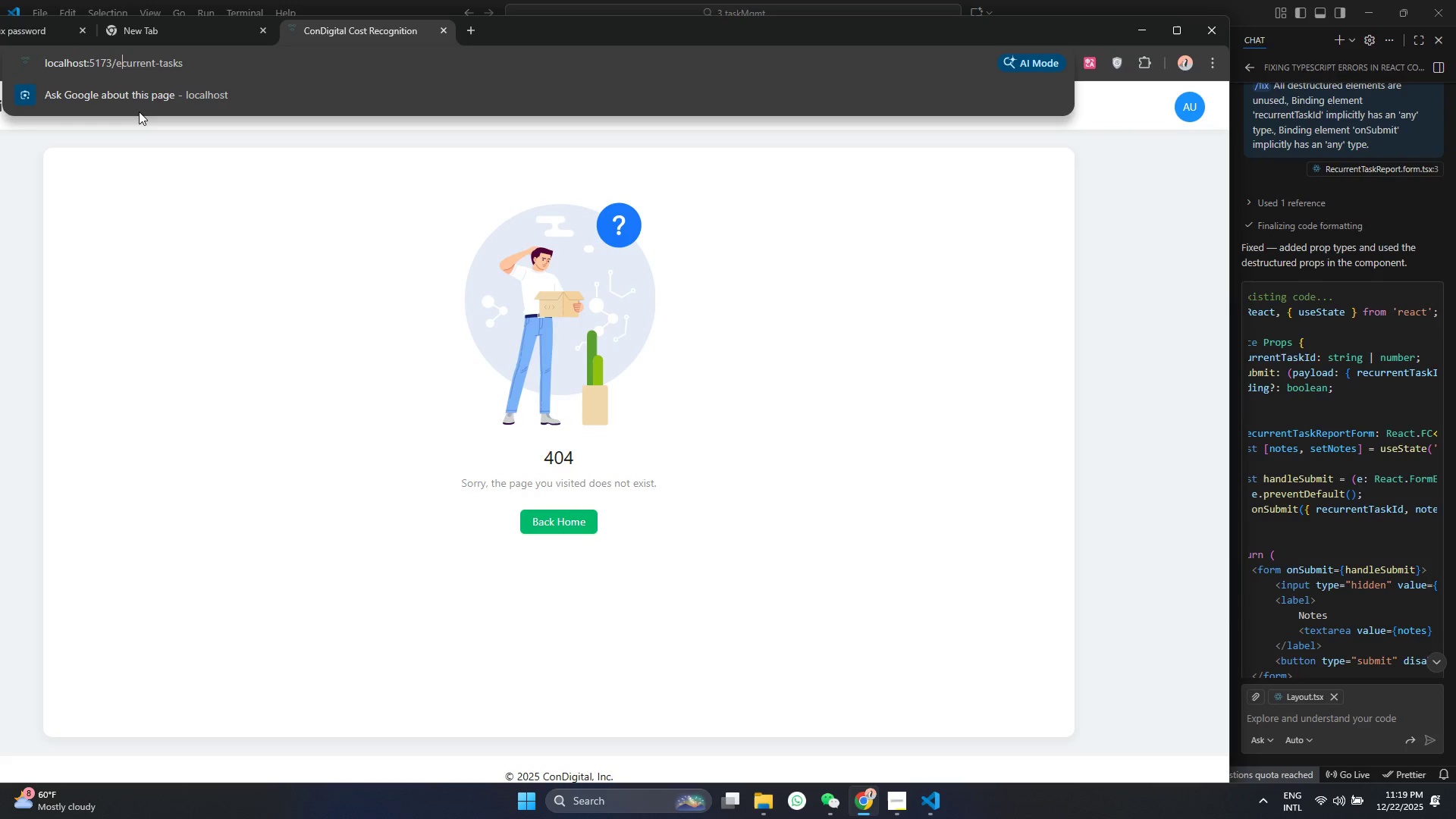 
key(ArrowLeft)
 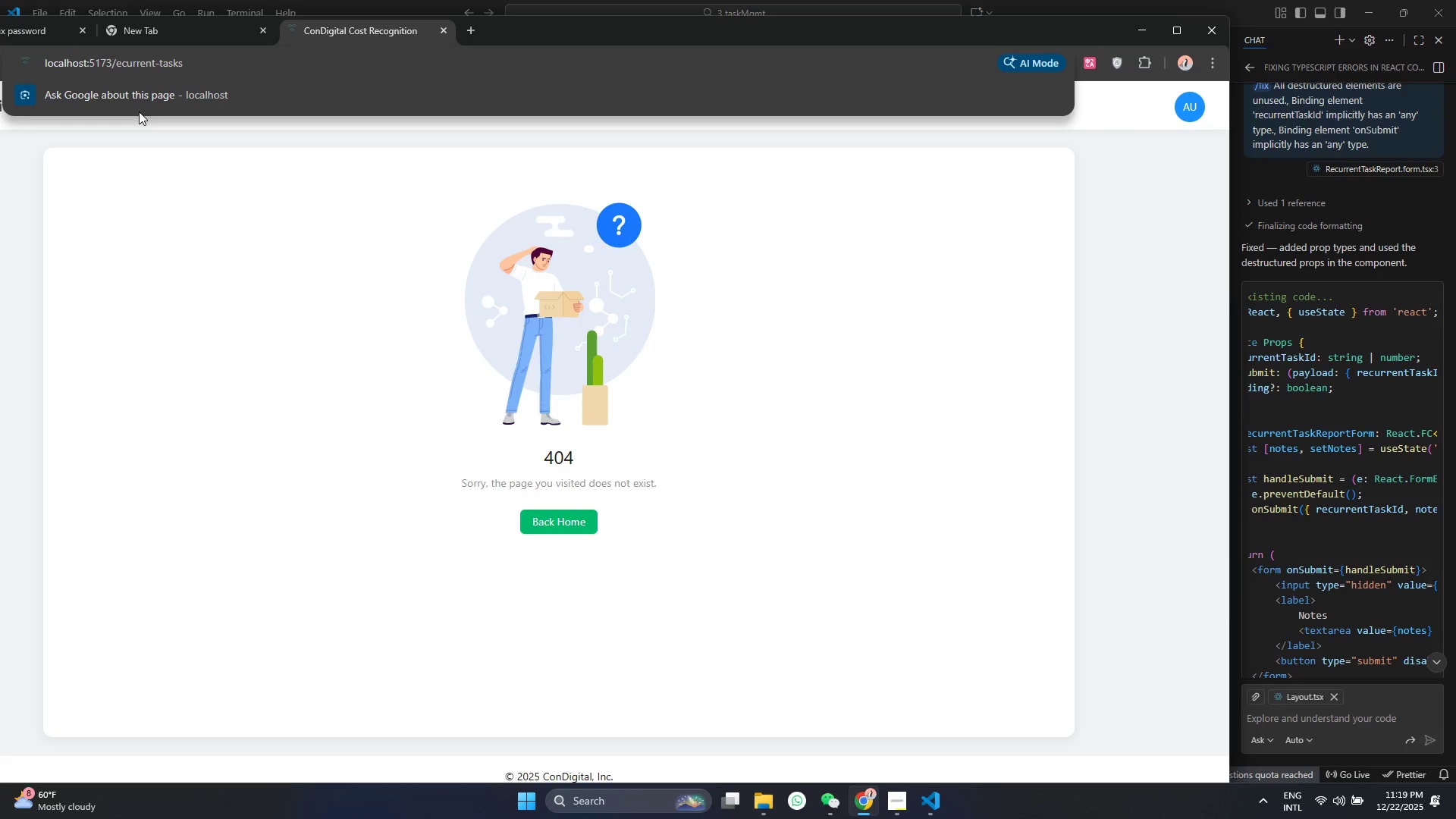 
key(R)
 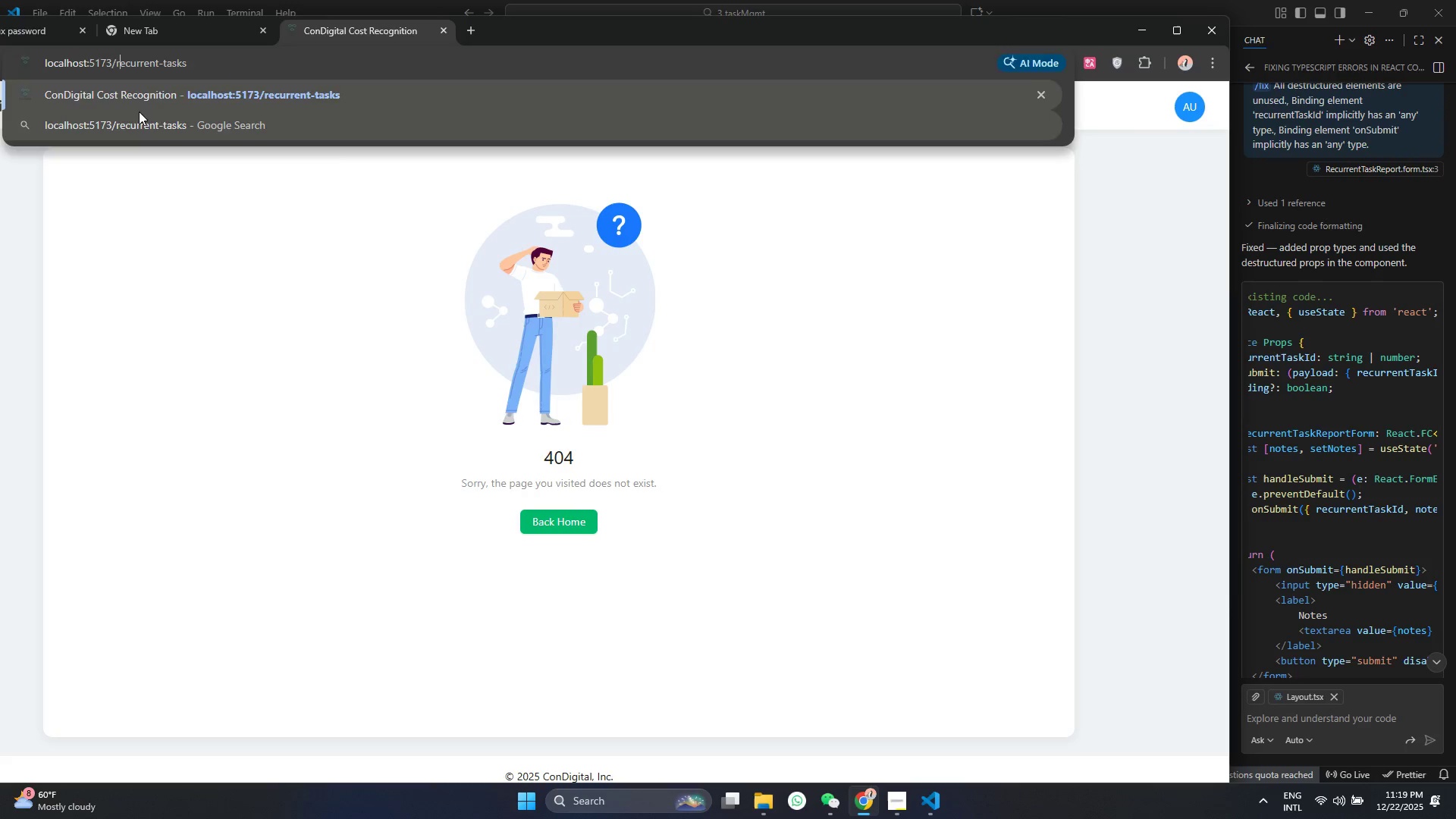 
key(Enter)
 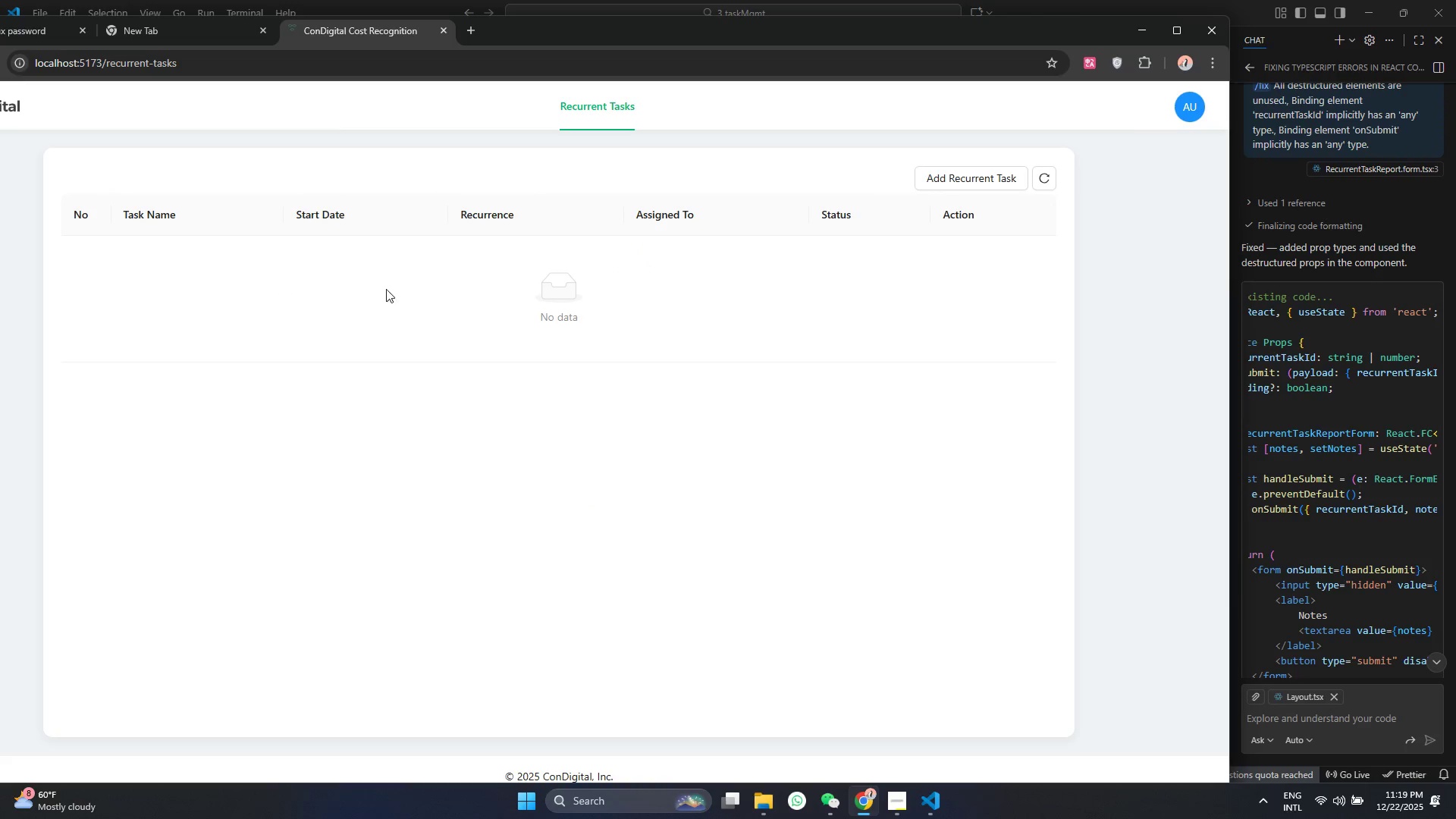 
left_click([442, 461])
 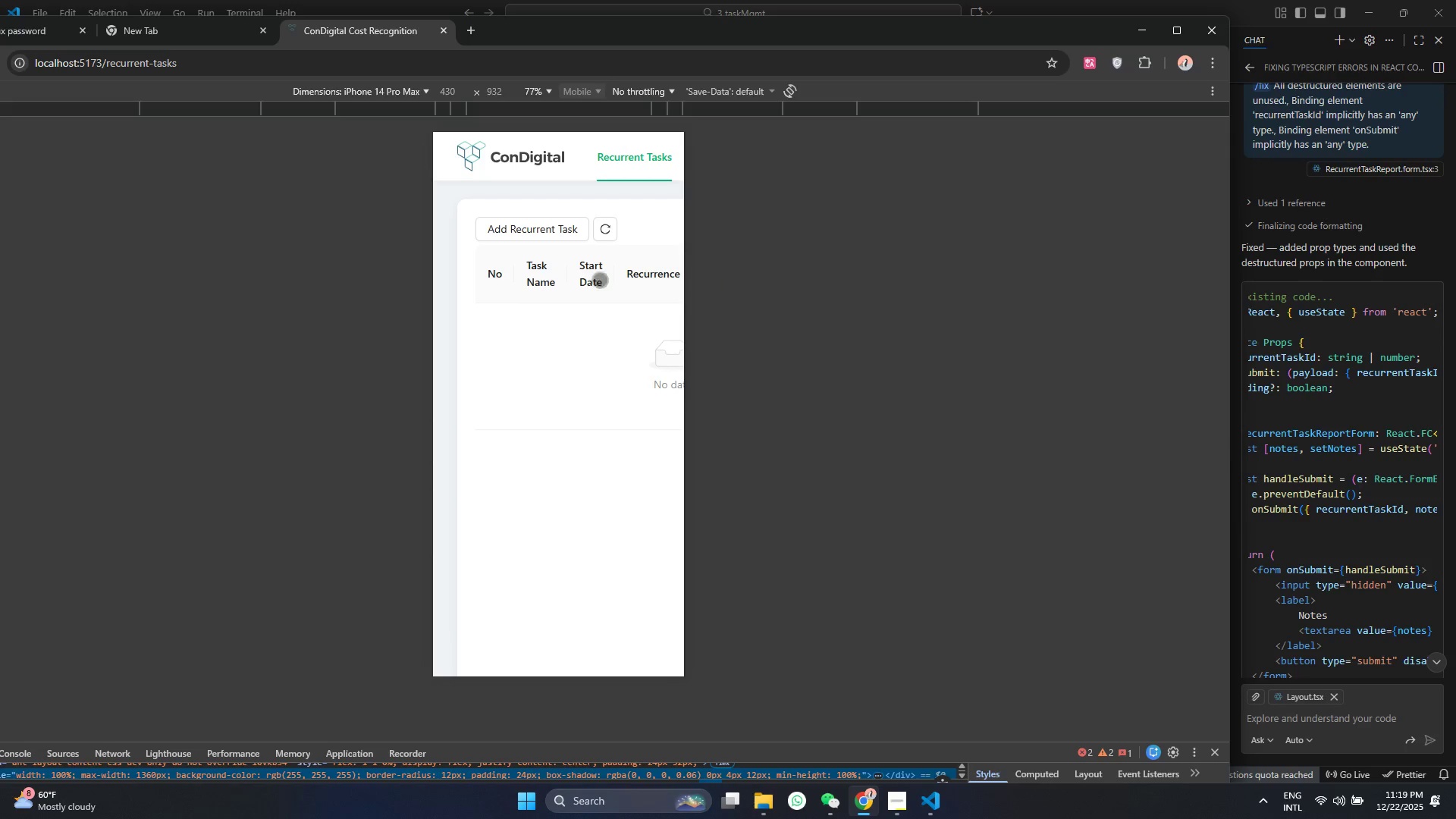 
left_click([403, 91])
 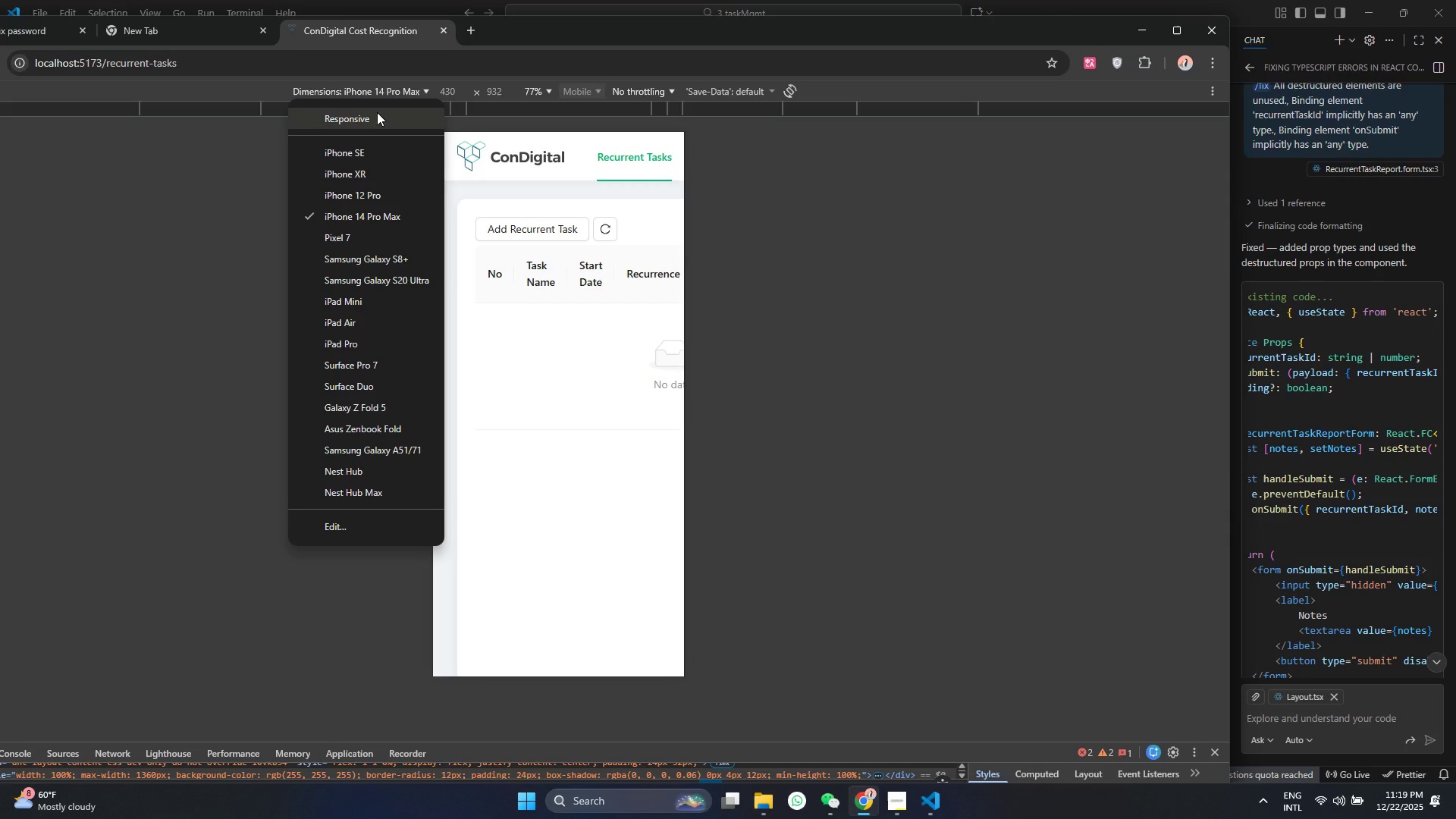 
left_click([376, 113])
 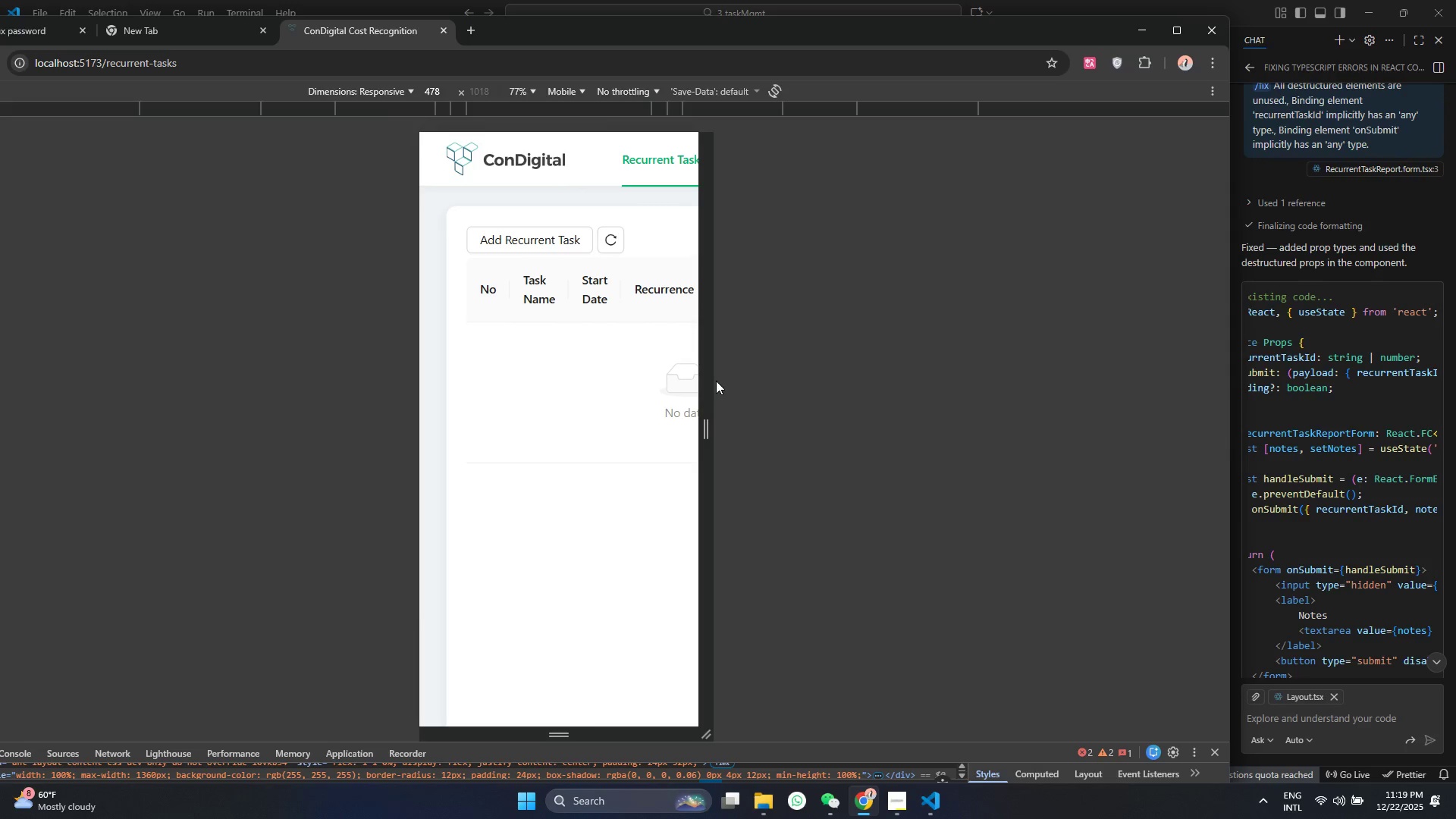 
left_click_drag(start_coordinate=[708, 379], to_coordinate=[1064, 481])
 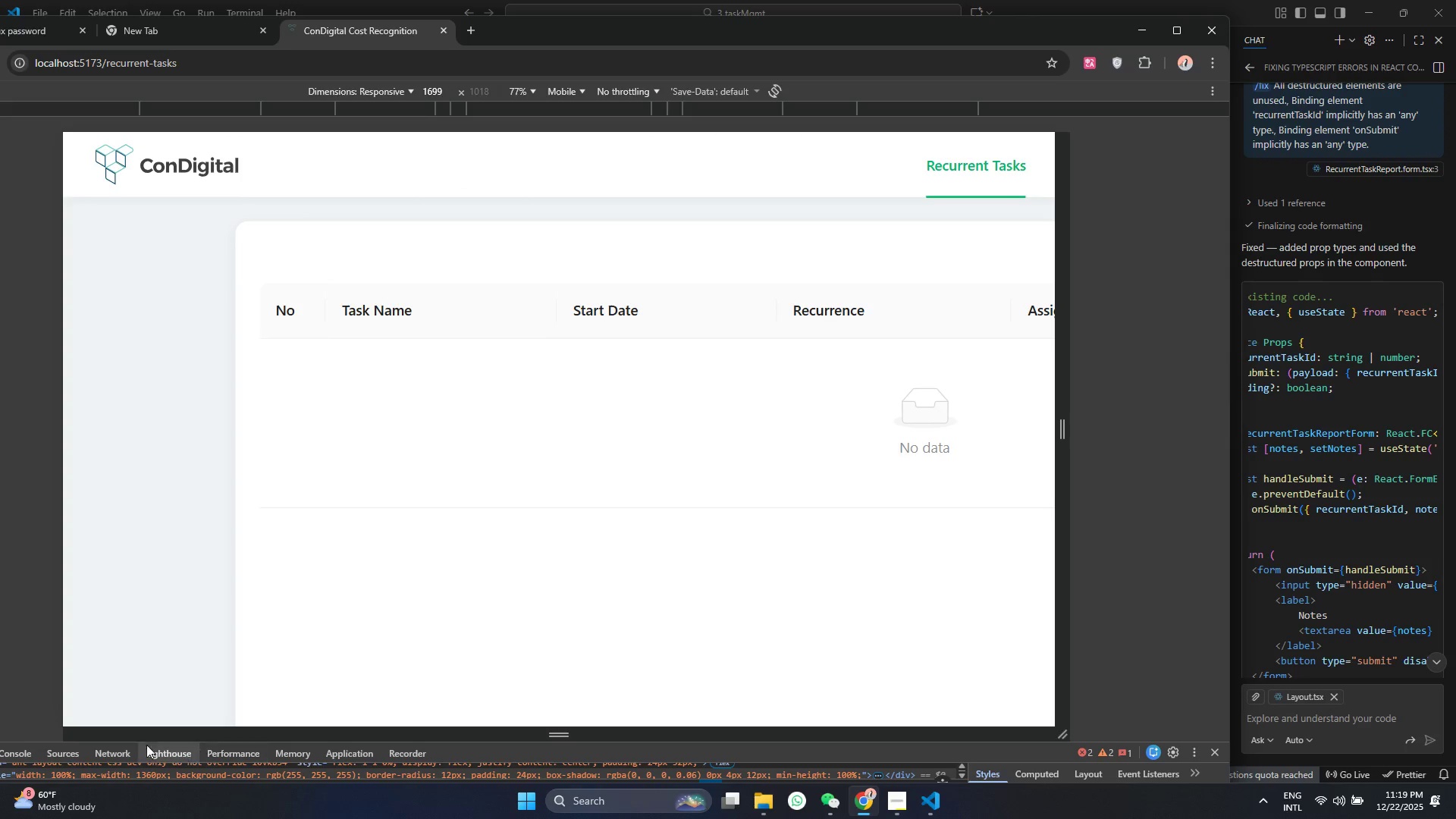 
left_click([108, 751])
 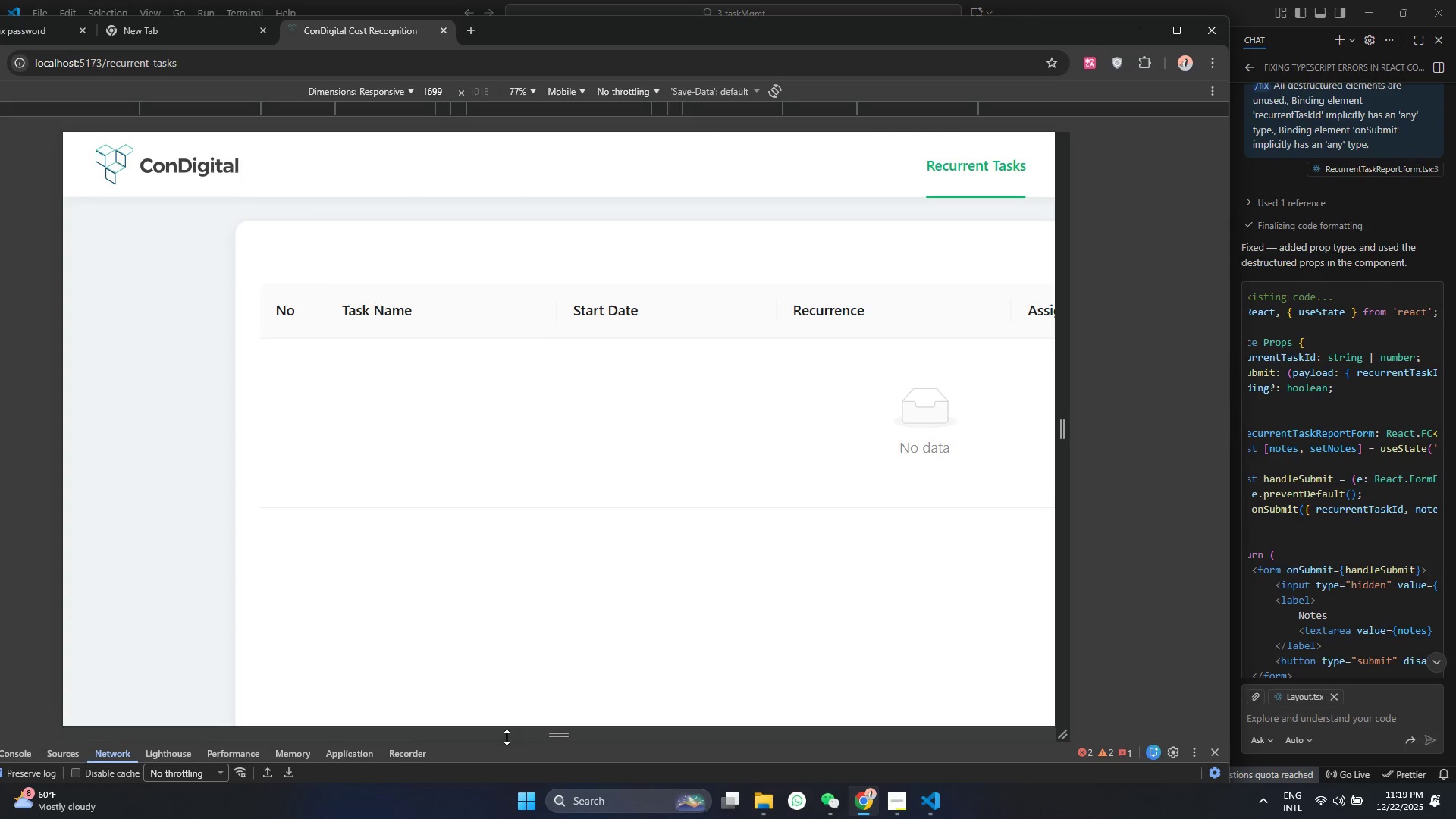 
left_click_drag(start_coordinate=[507, 737], to_coordinate=[472, 406])
 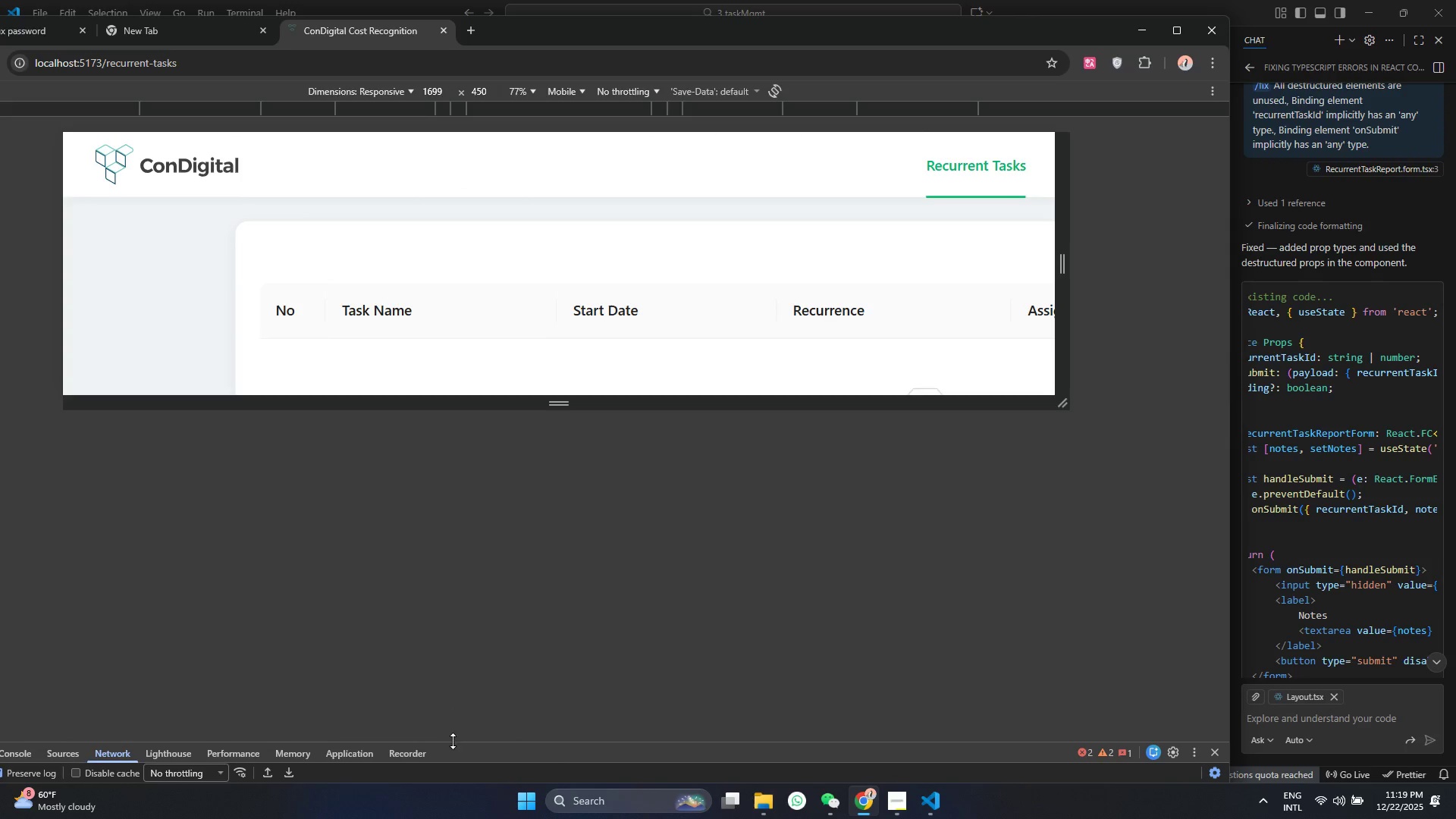 
left_click_drag(start_coordinate=[453, 741], to_coordinate=[471, 348])
 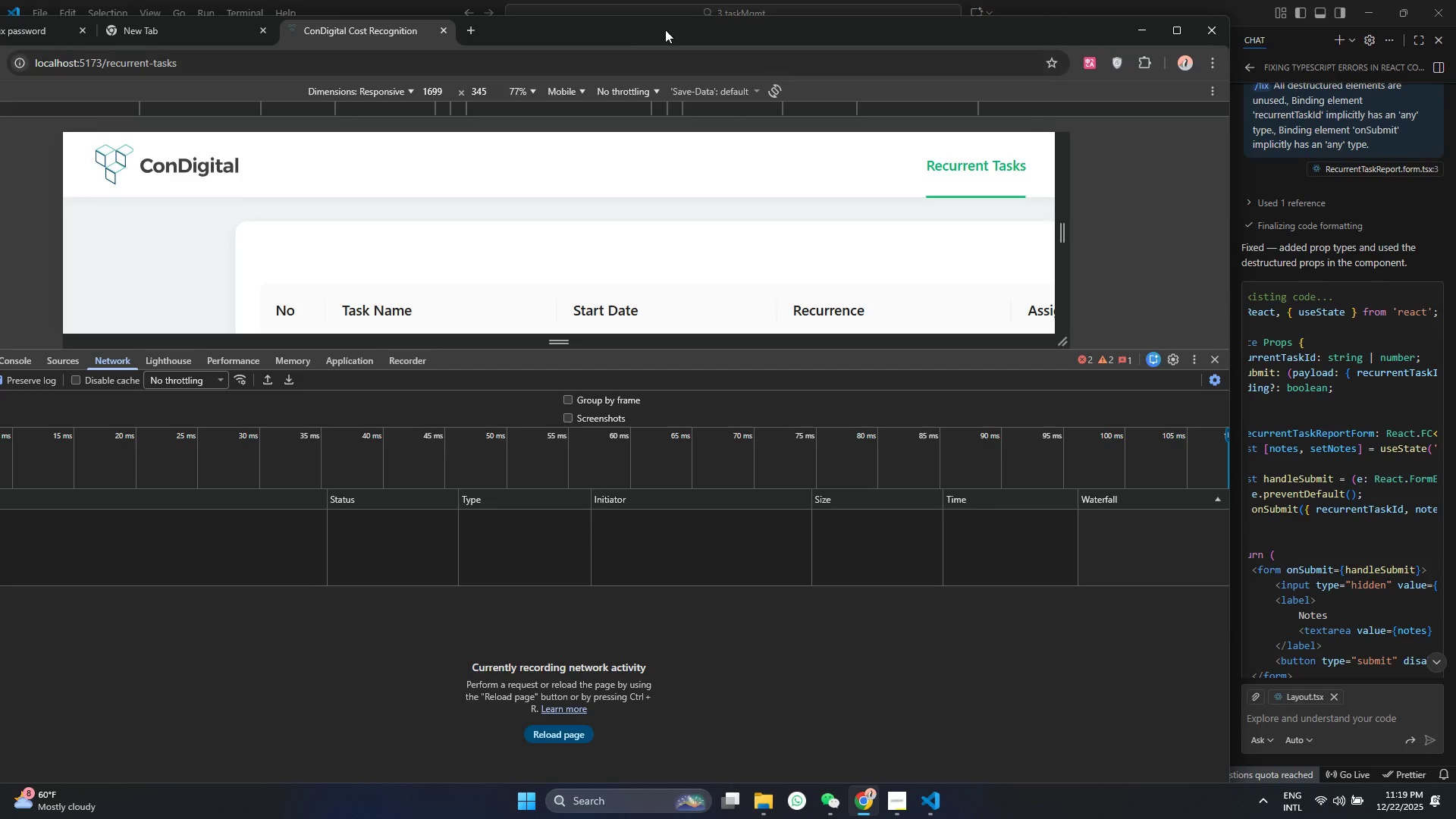 
double_click([665, 30])
 